 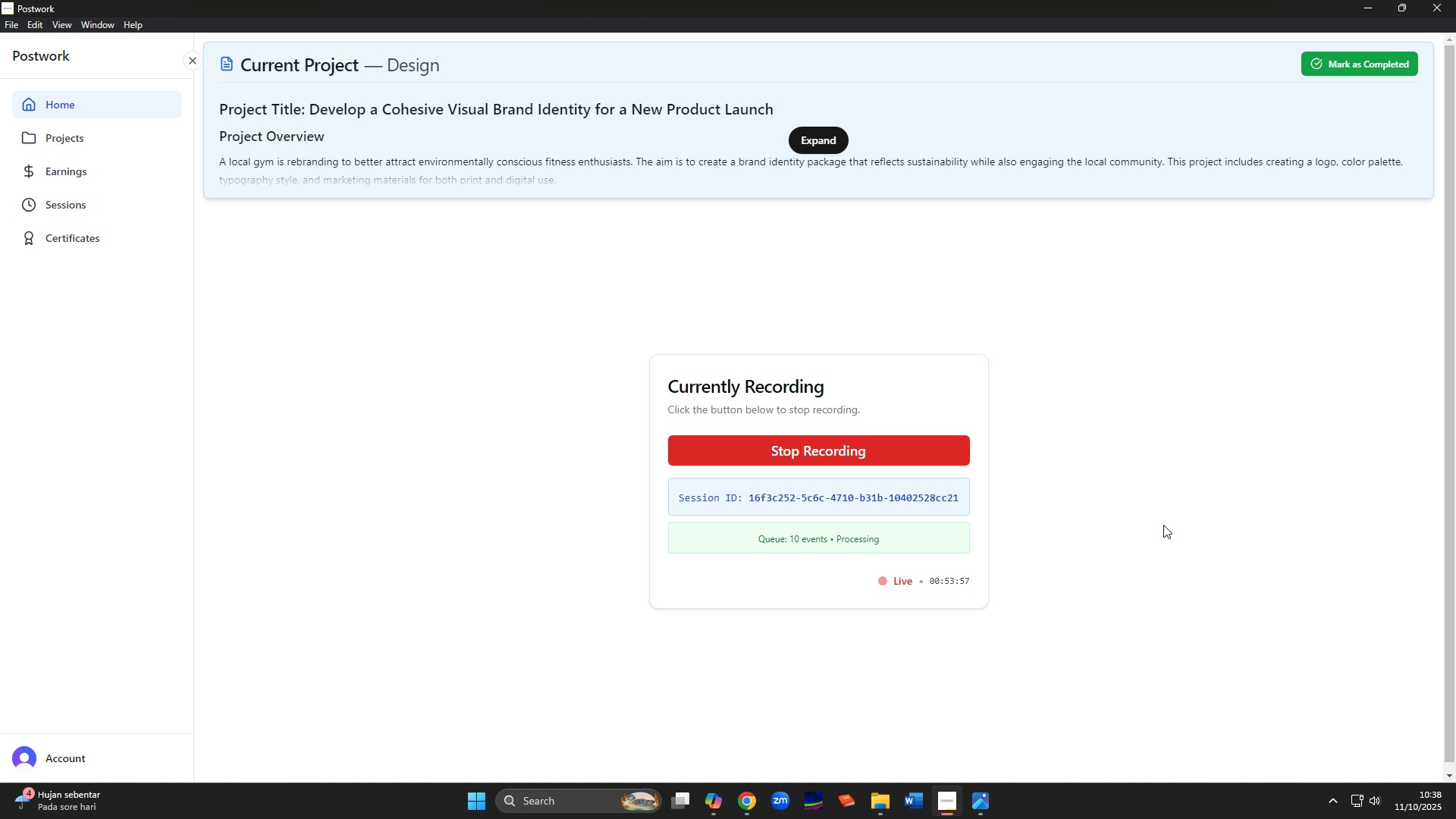 
left_click([742, 802])
 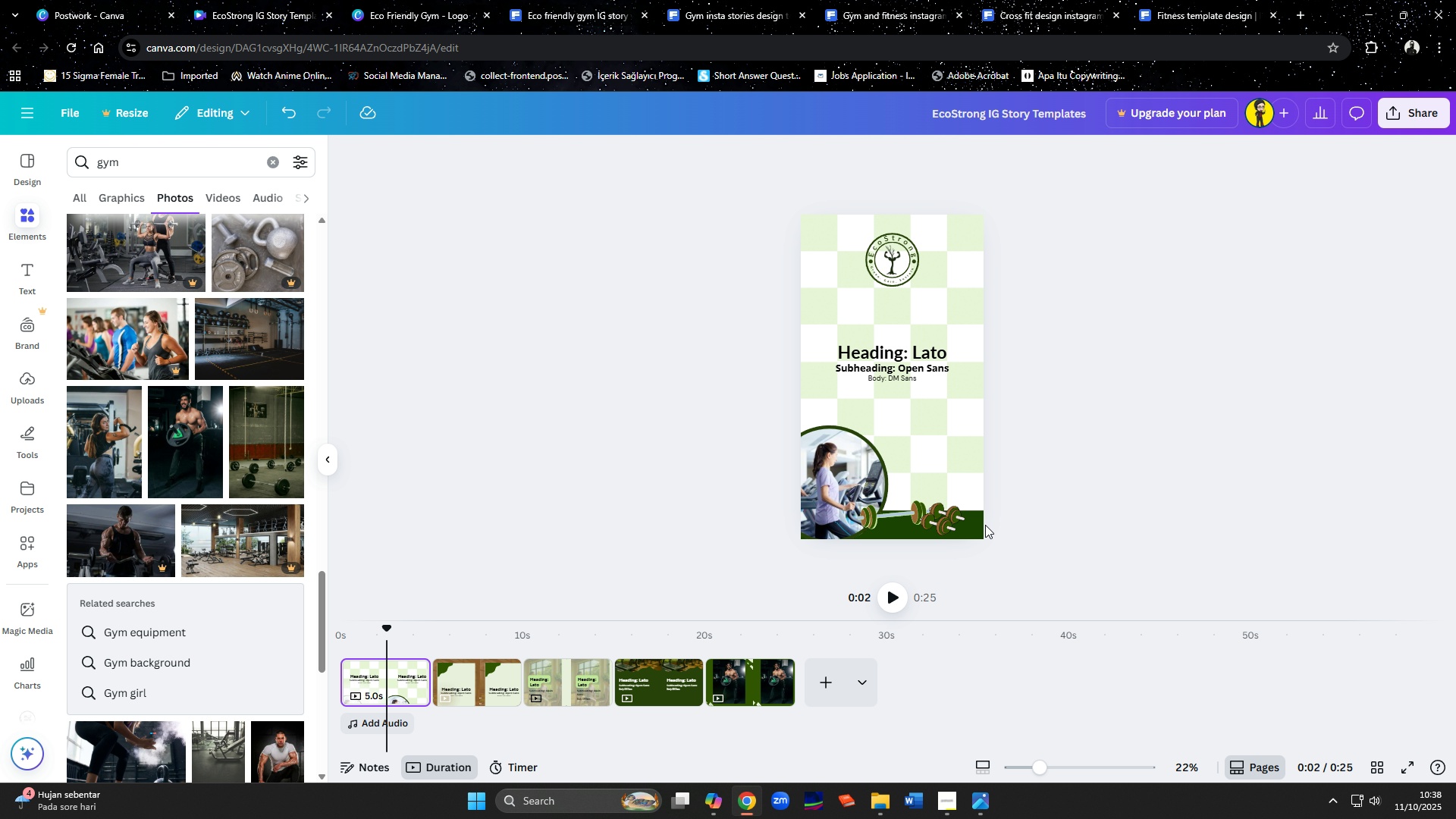 
wait(6.99)
 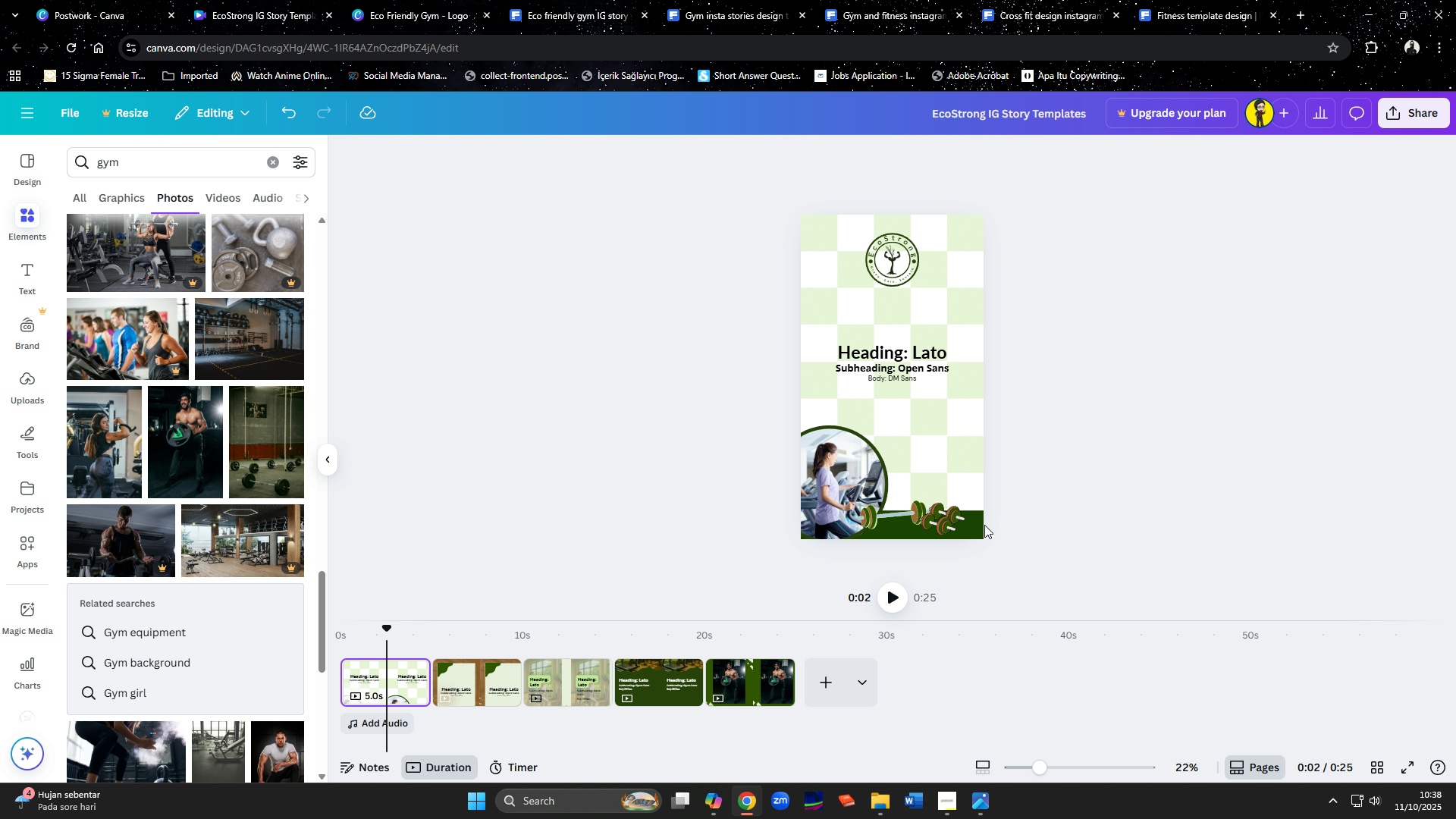 
left_click([478, 681])
 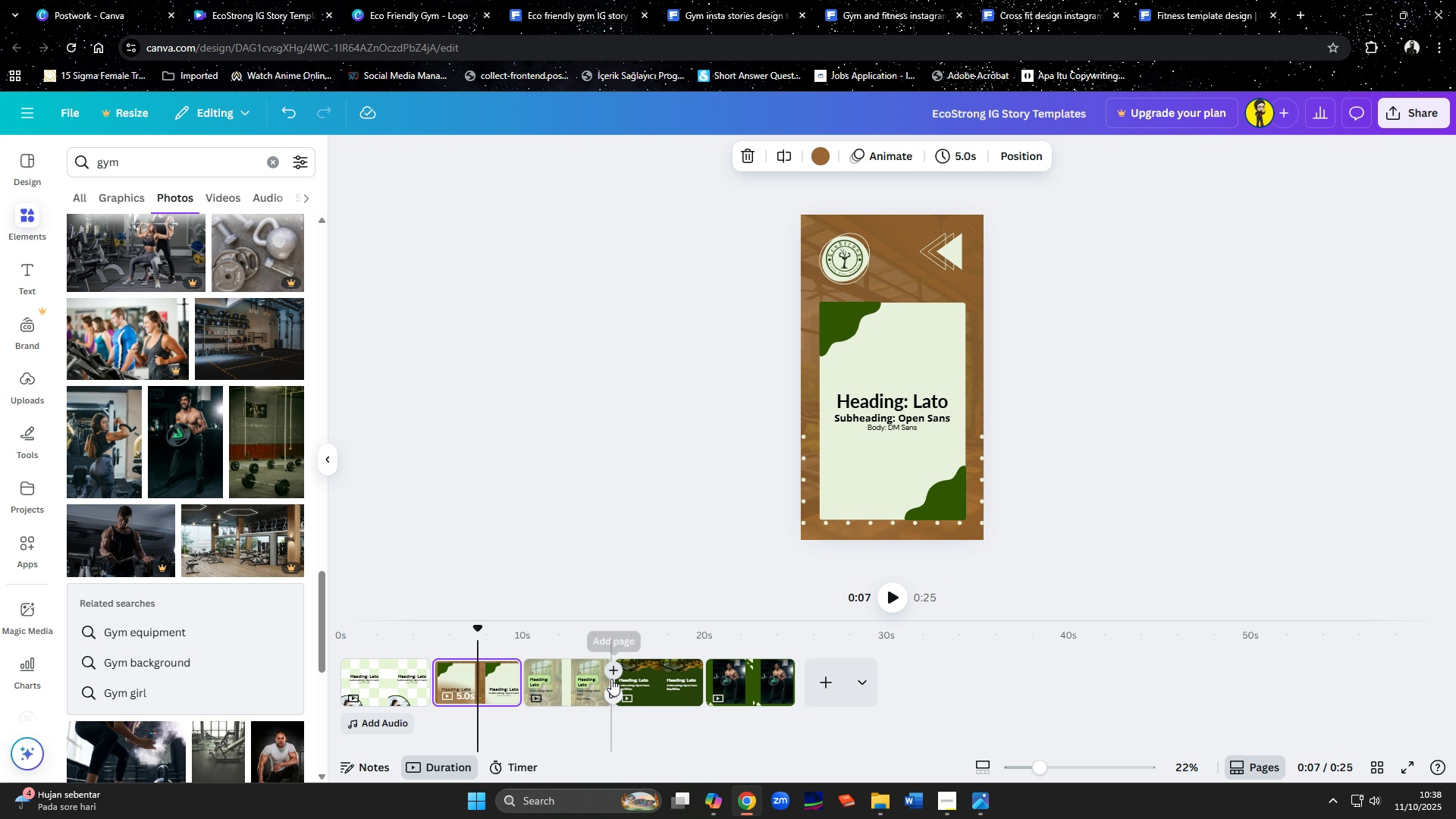 
left_click([560, 675])
 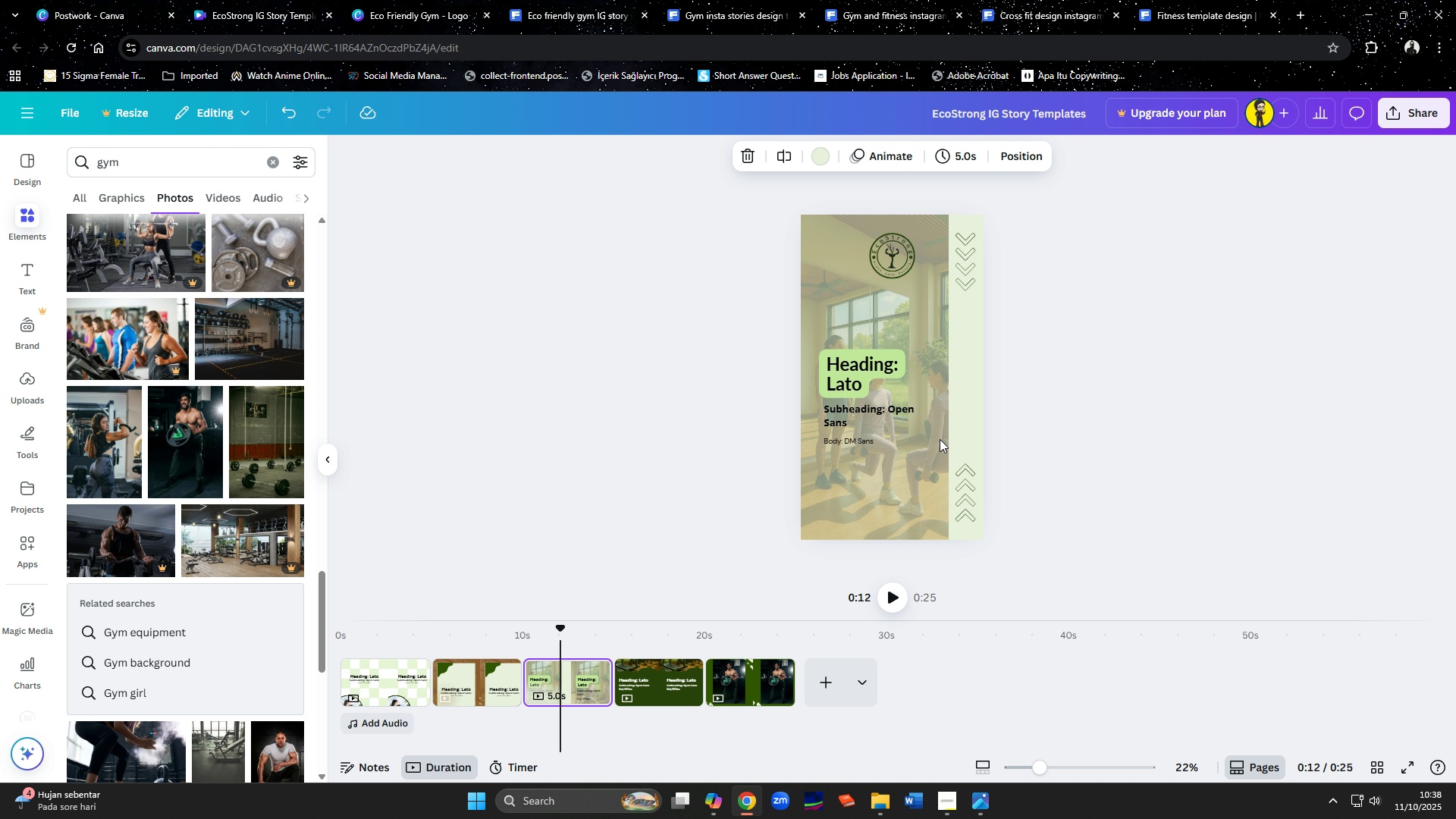 
left_click([882, 353])
 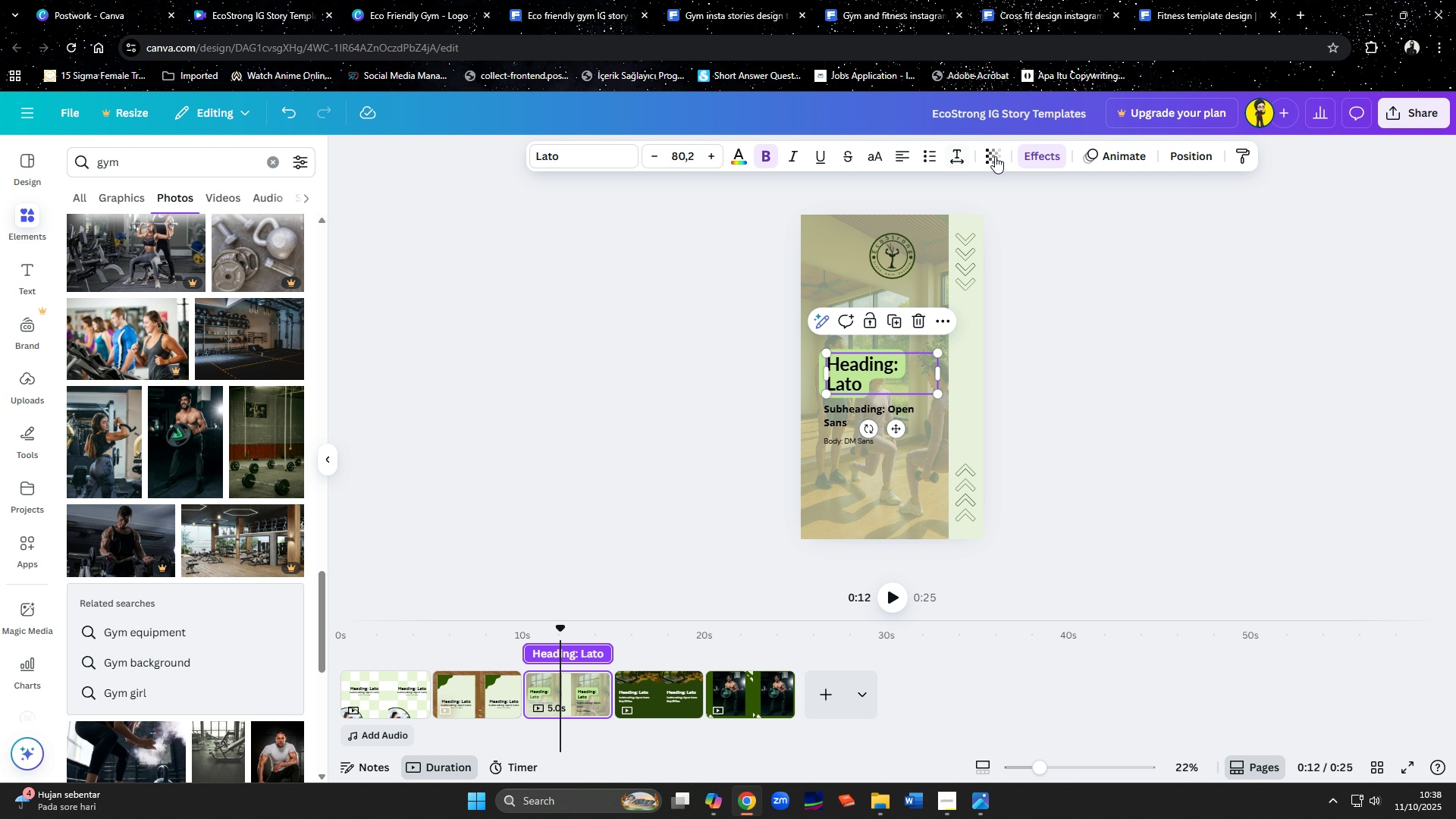 
left_click([1028, 163])
 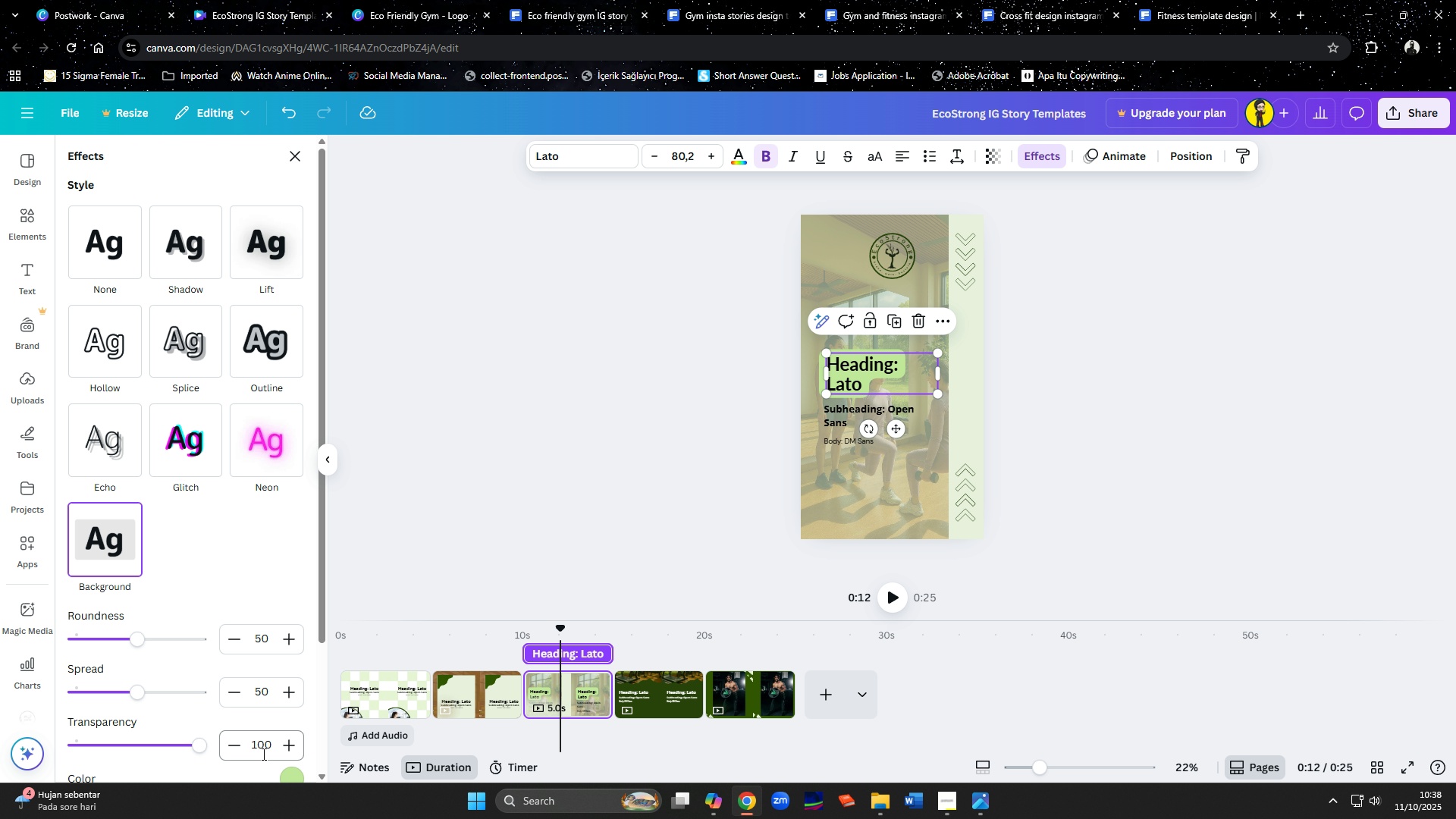 
left_click([286, 782])
 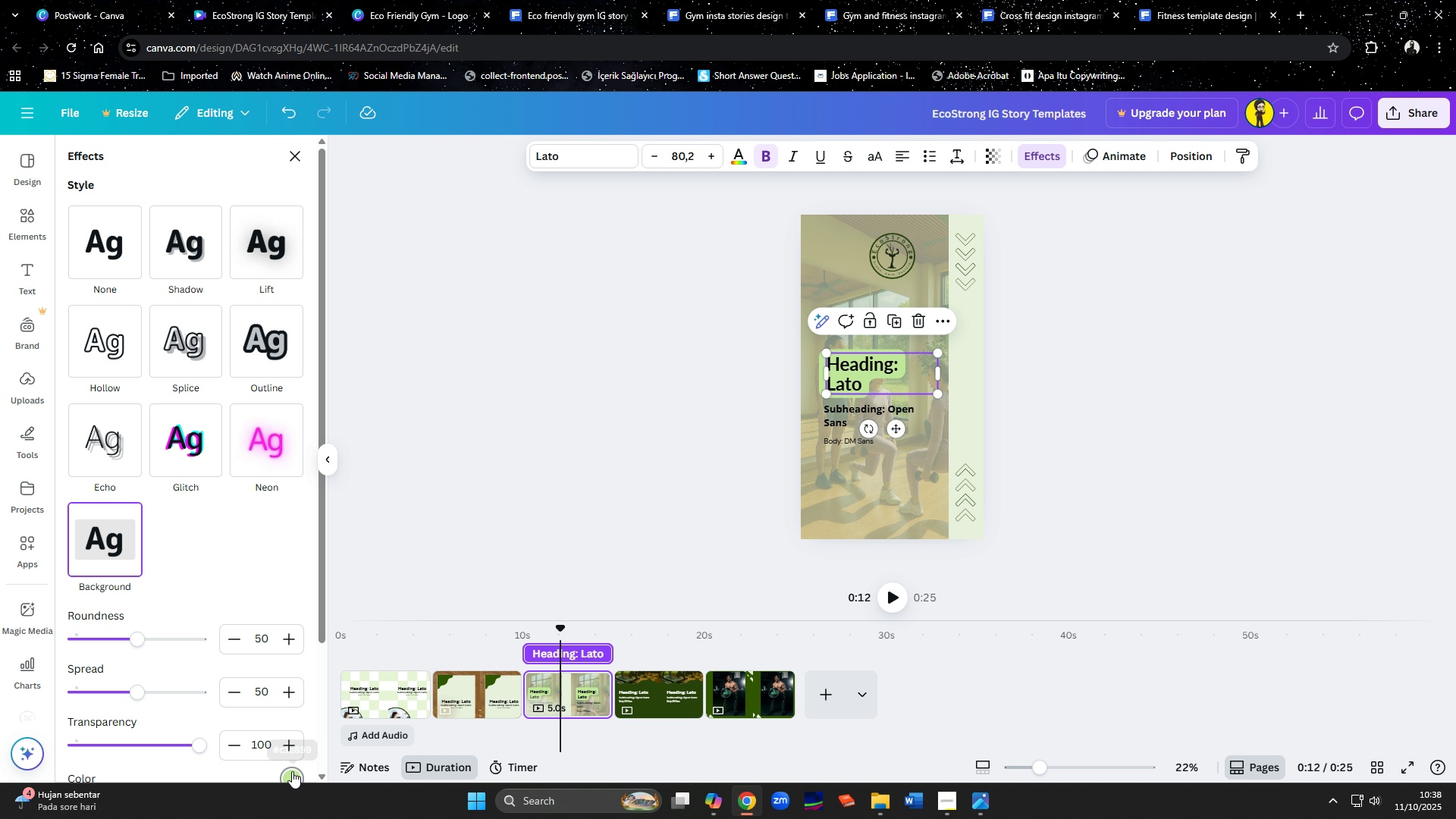 
left_click([292, 771])
 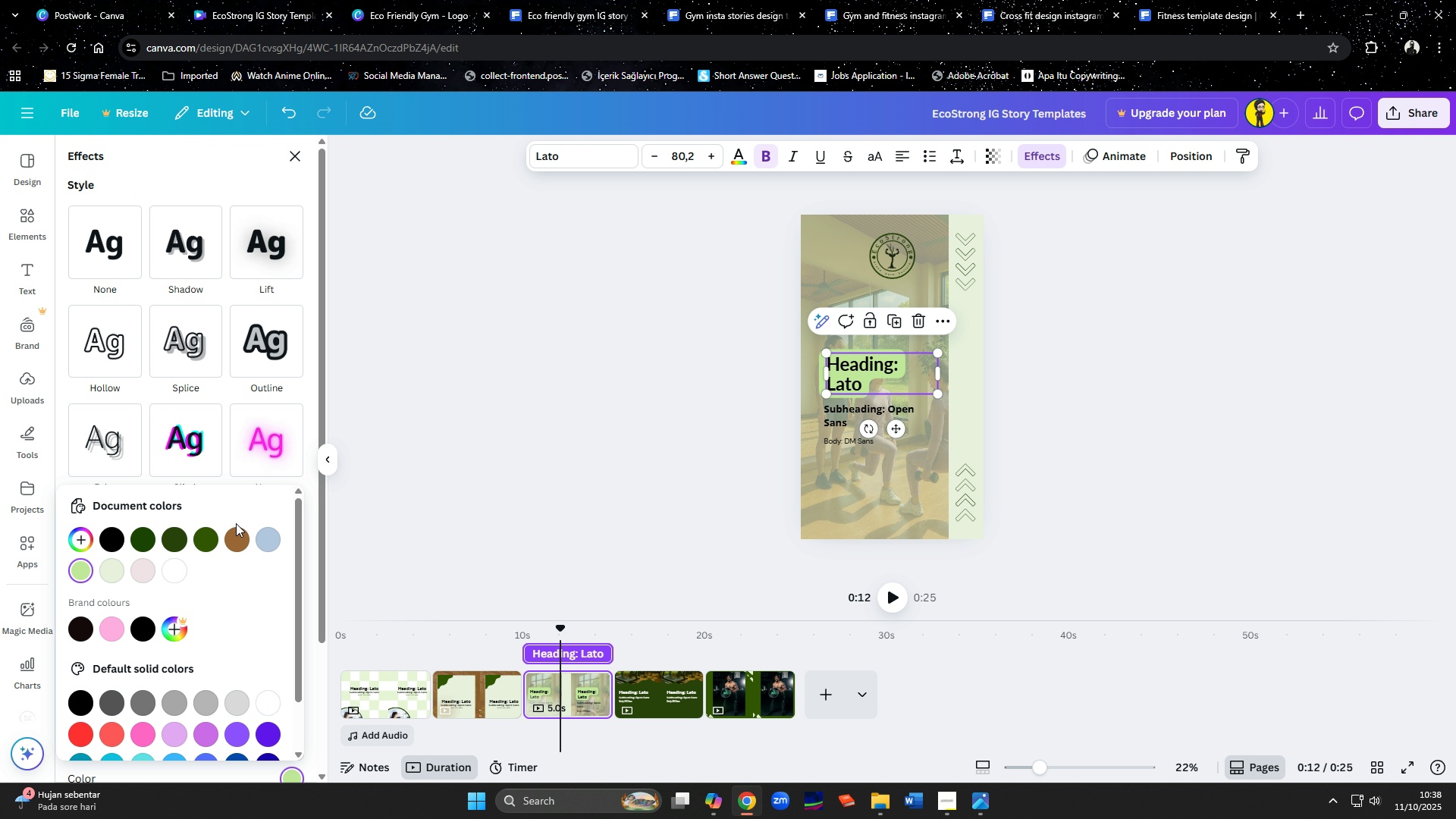 
left_click([237, 538])
 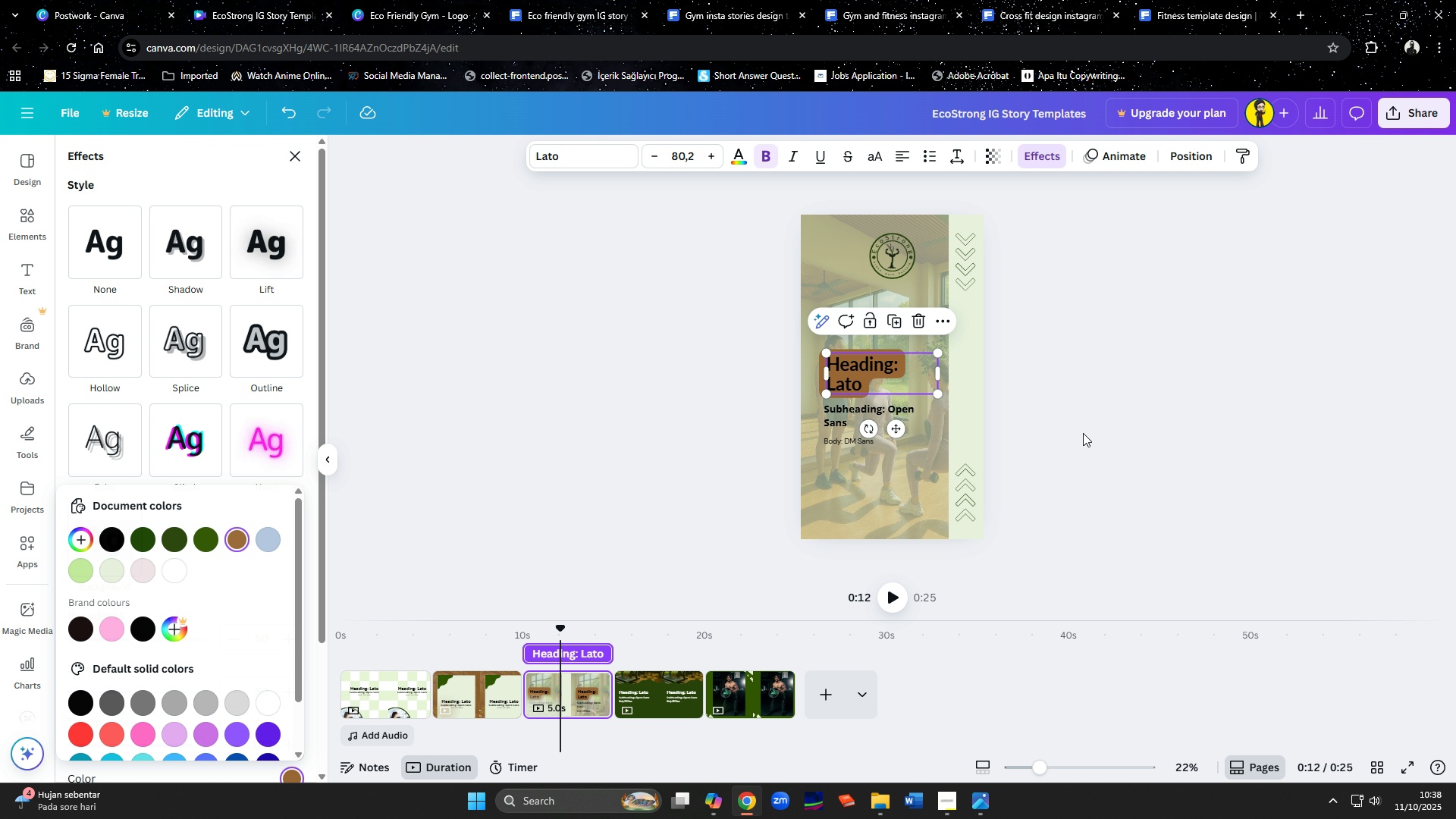 
double_click([1083, 433])
 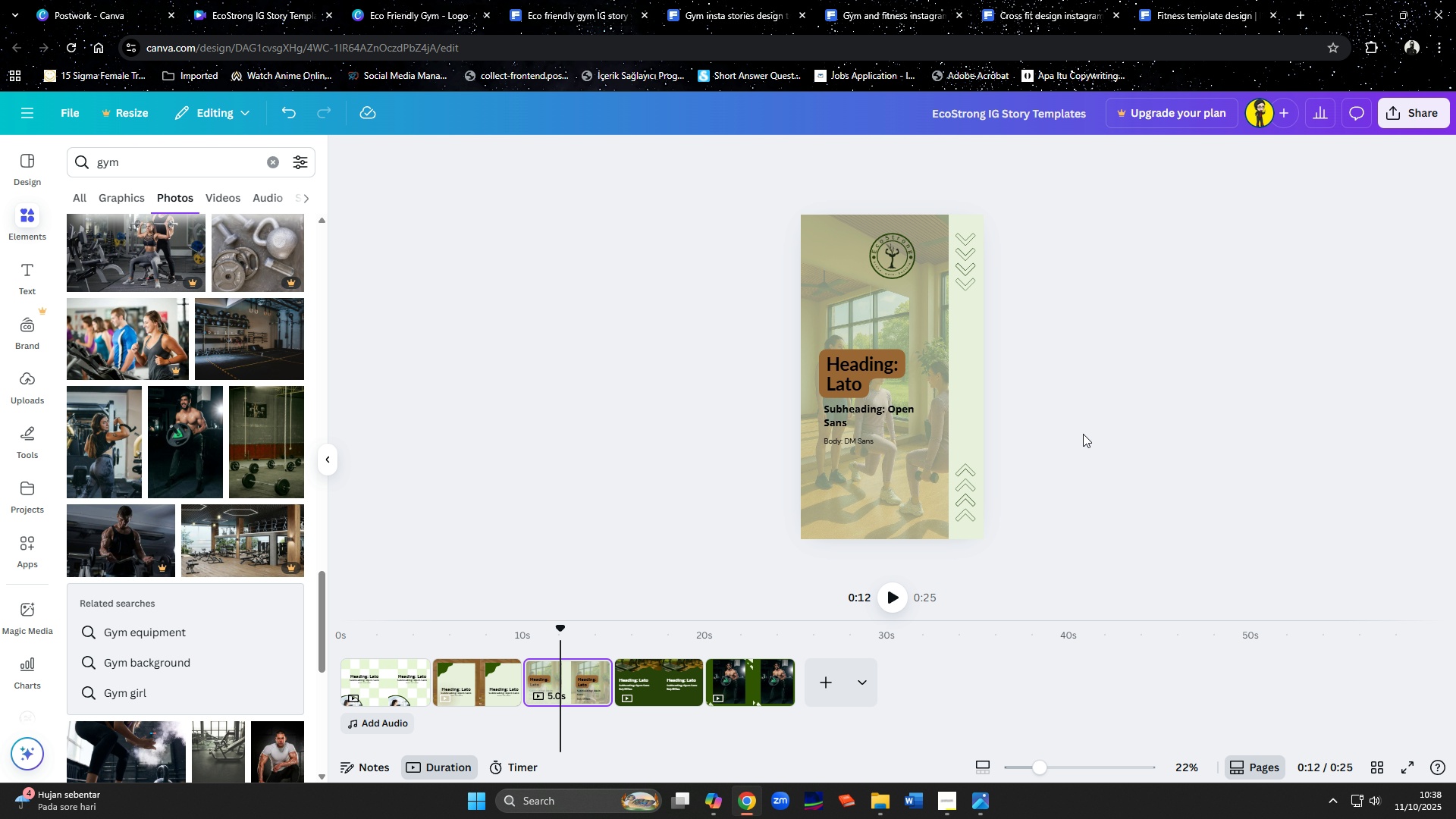 
wait(6.28)
 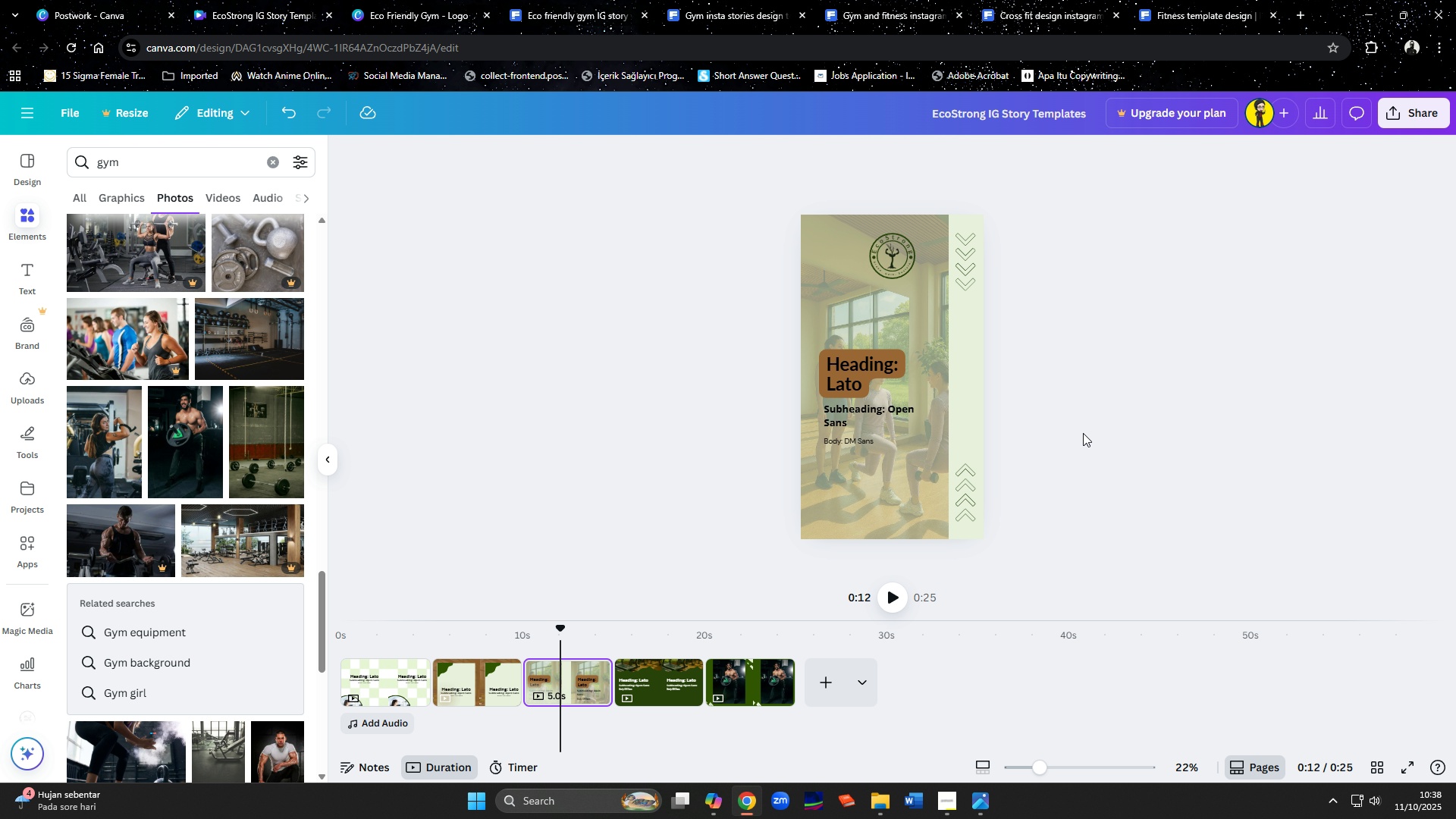 
left_click([651, 682])
 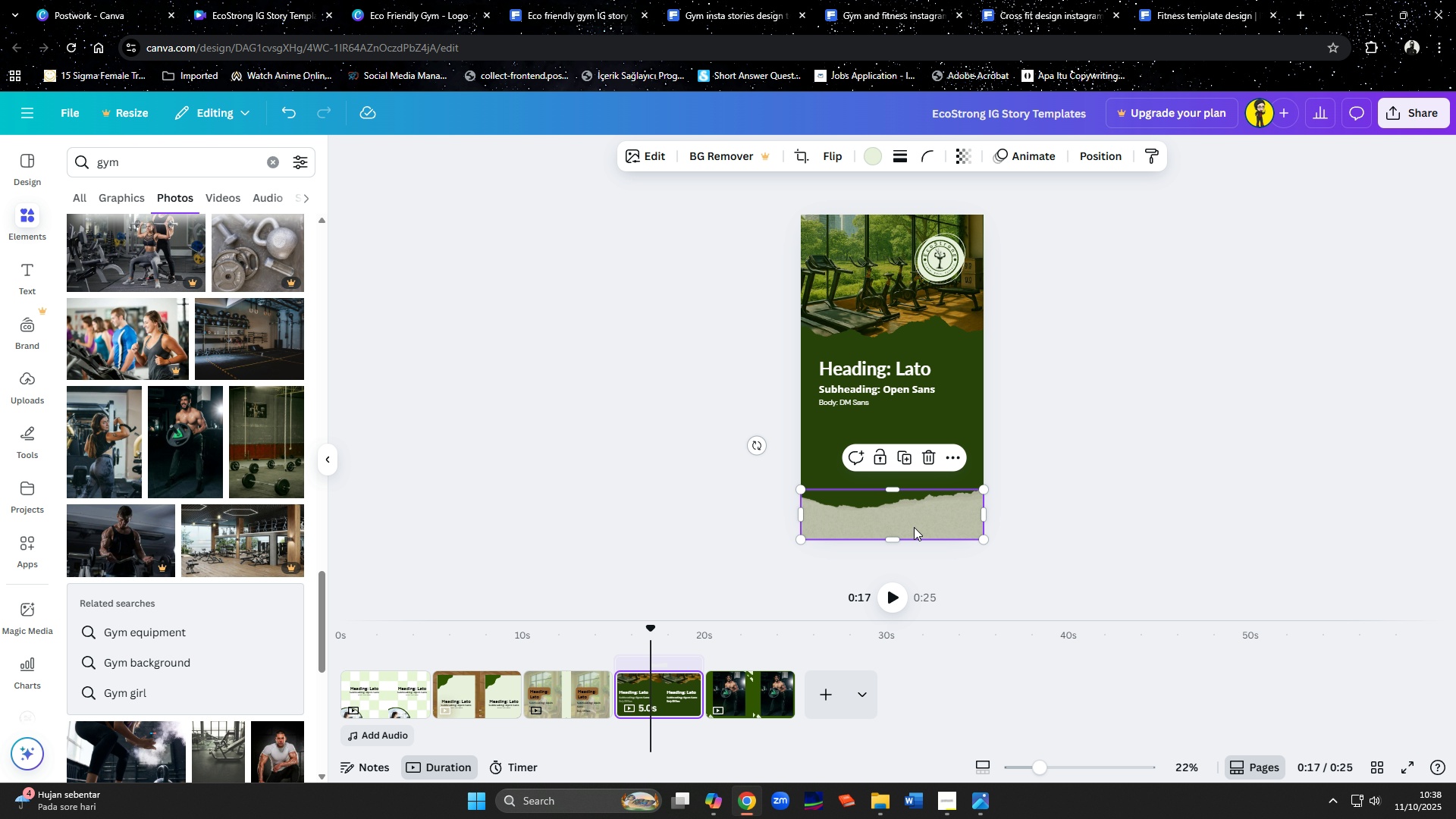 
left_click([914, 527])
 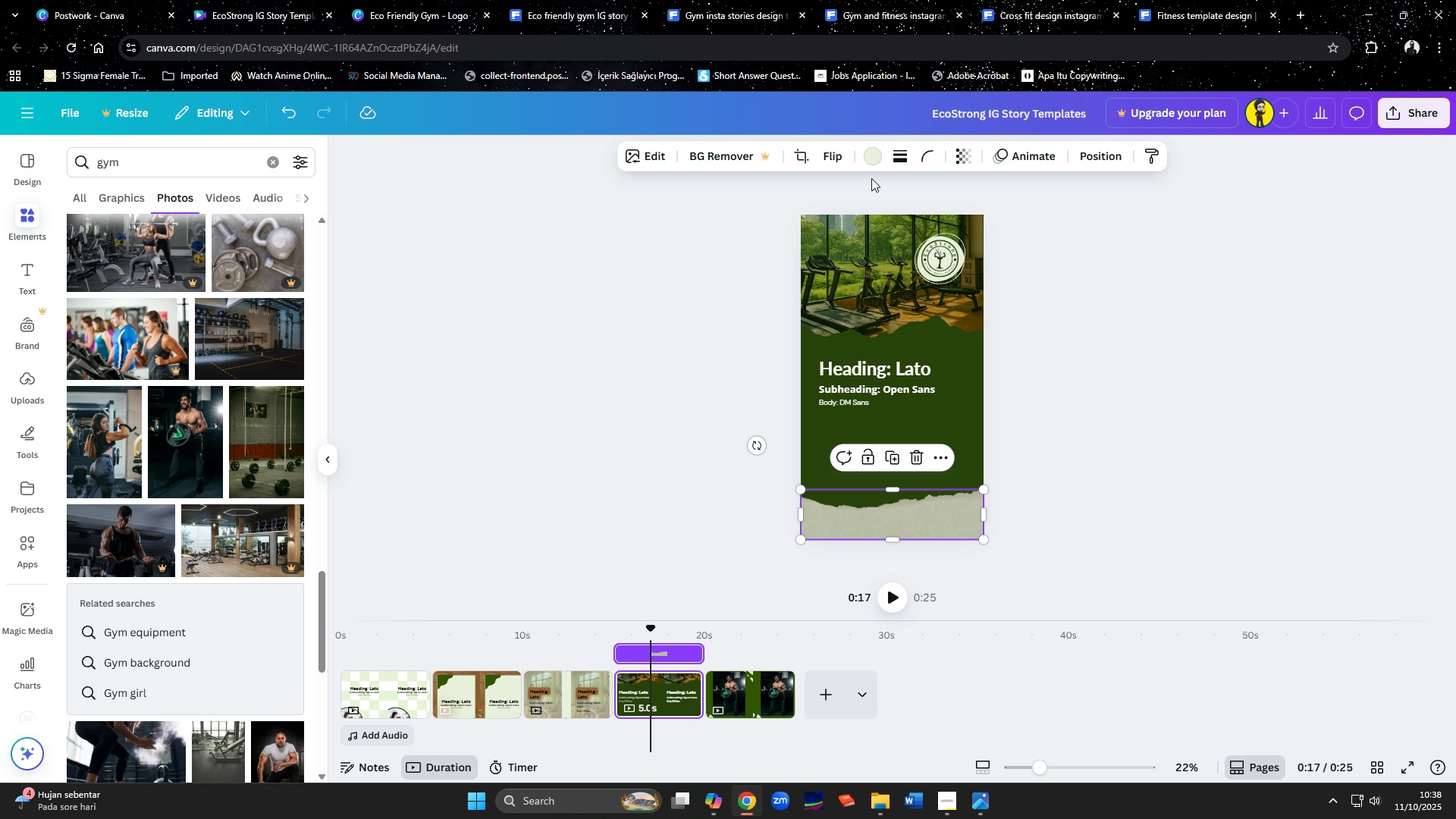 
left_click([870, 160])
 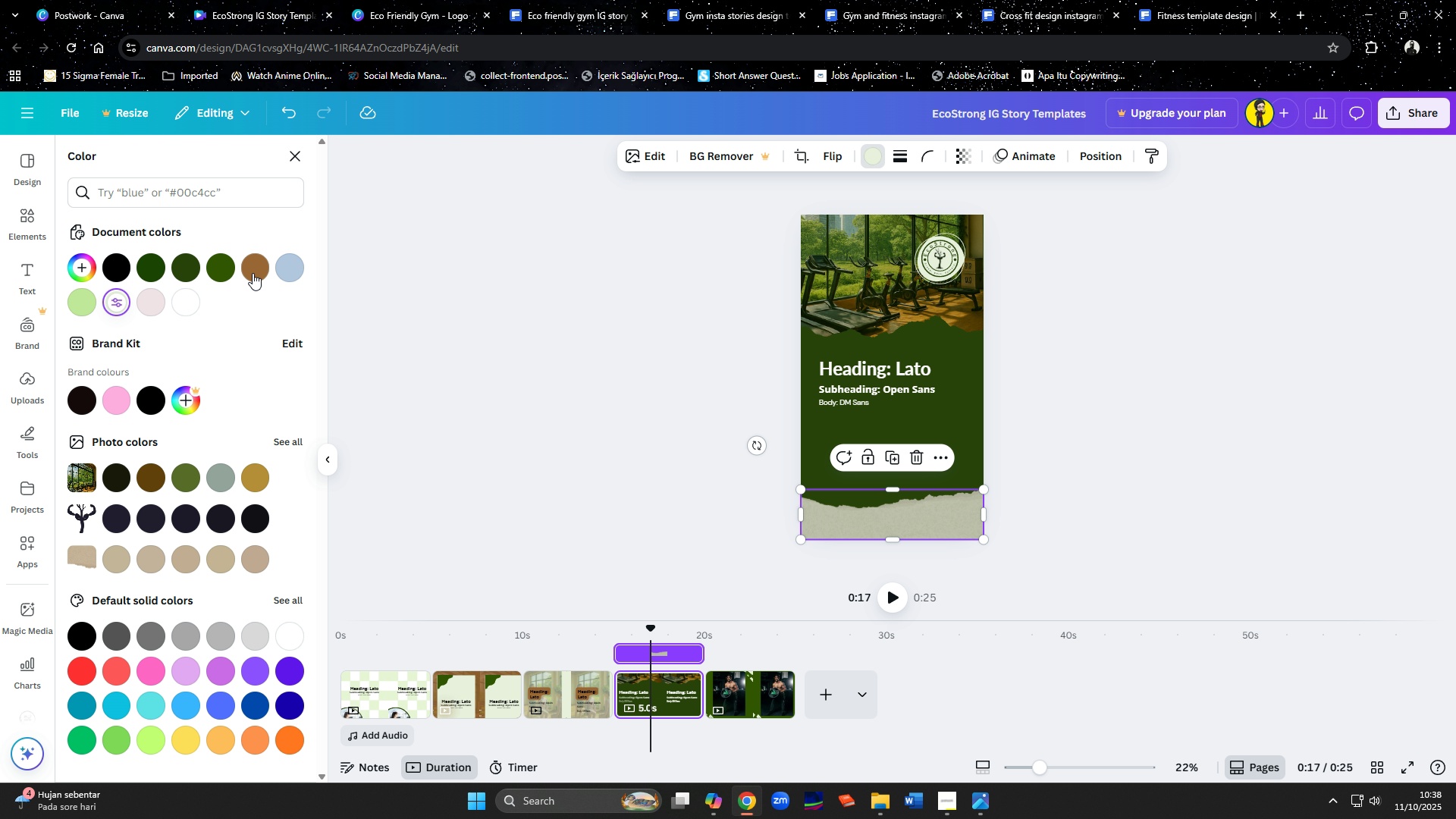 
left_click([257, 266])
 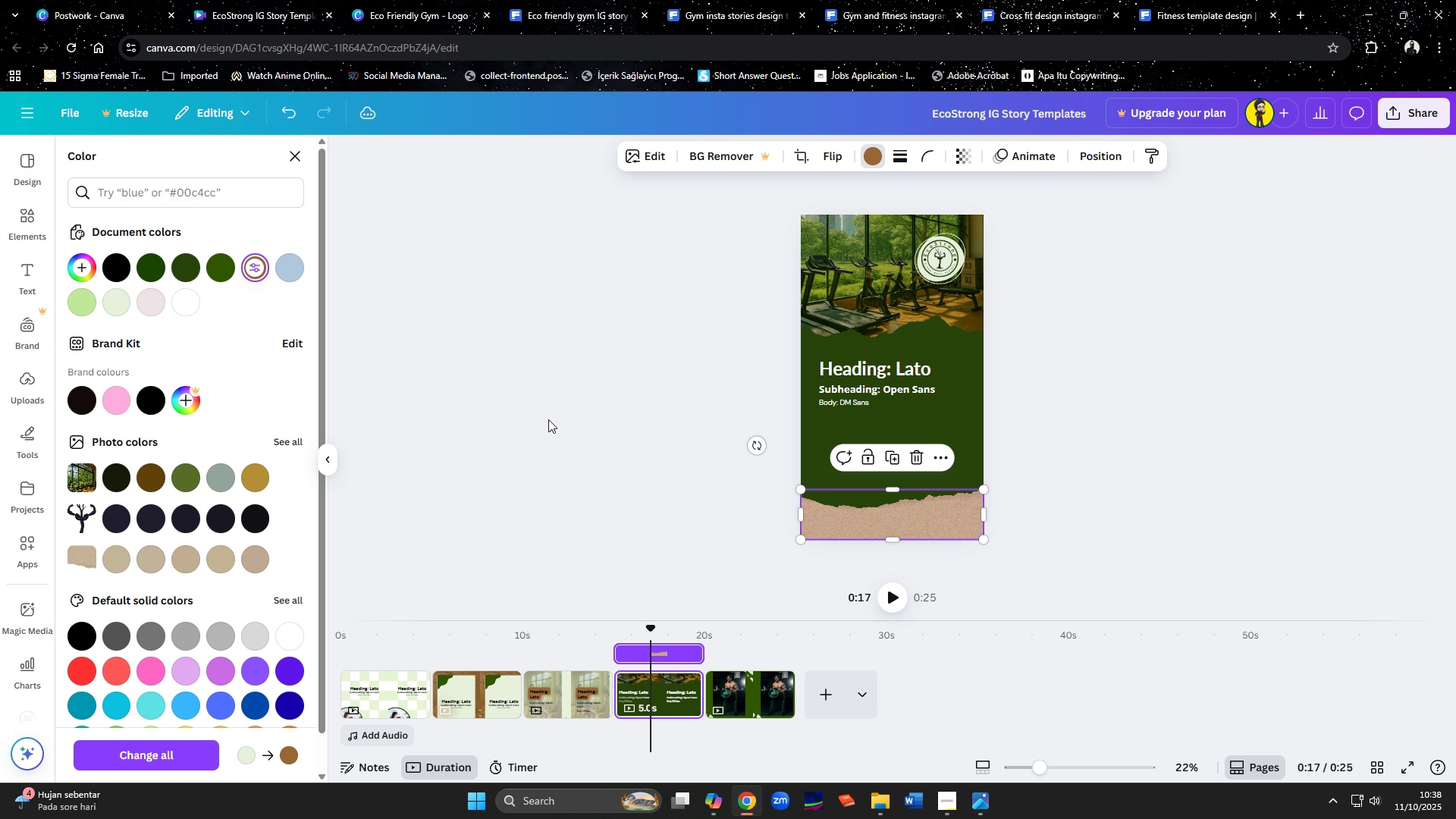 
left_click([80, 303])
 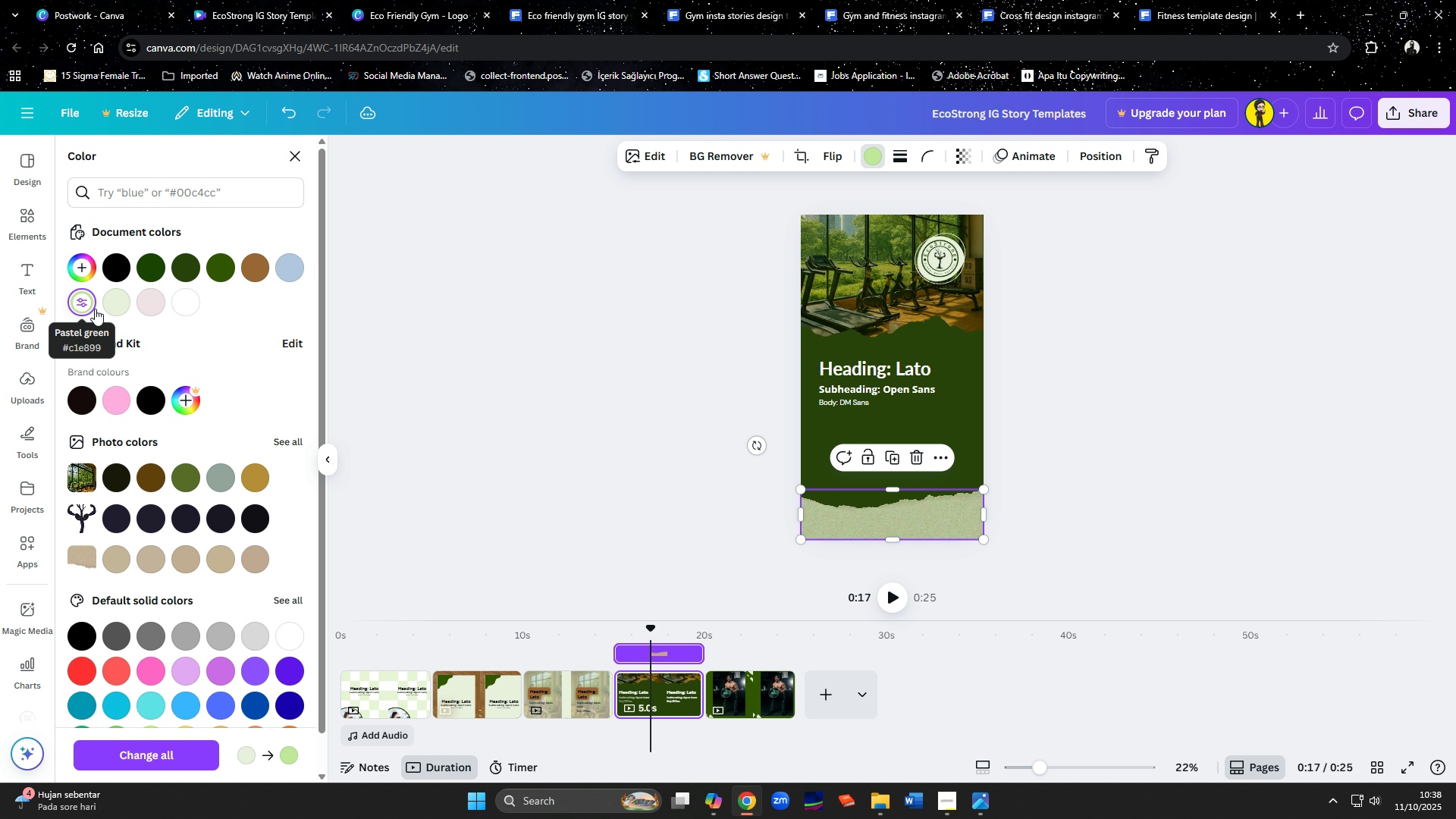 
left_click([123, 310])
 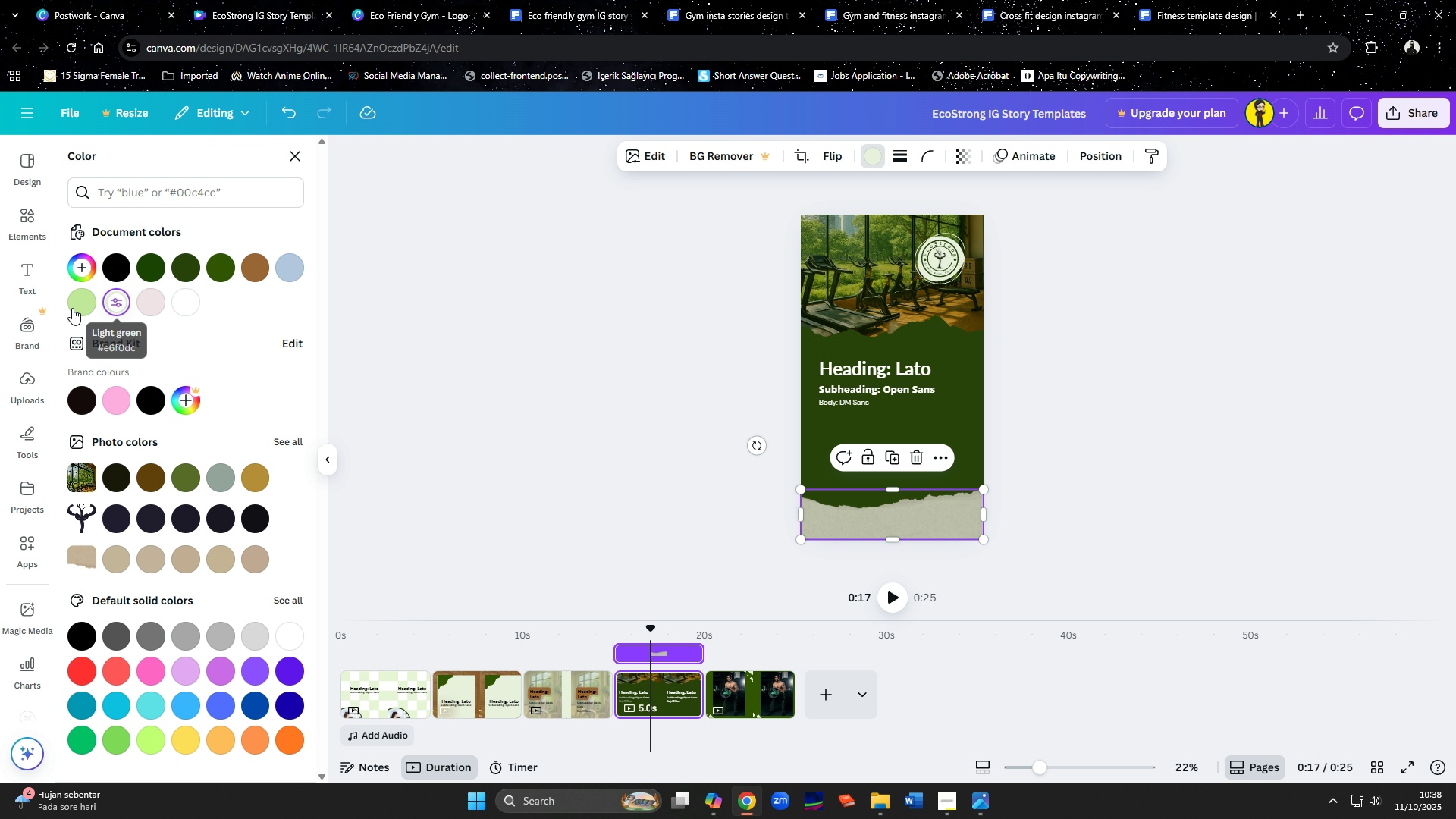 
left_click([72, 308])
 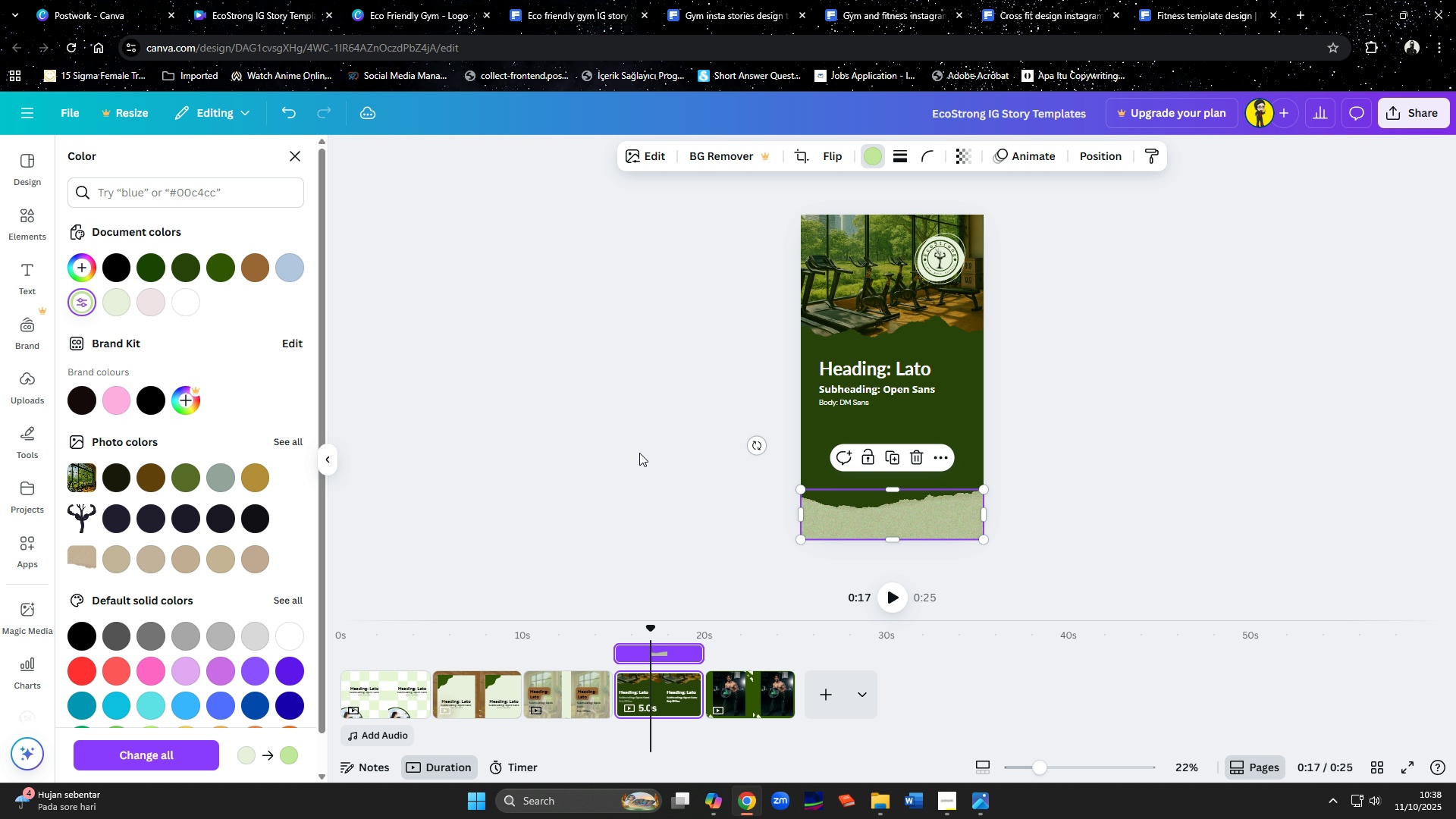 
left_click([639, 453])
 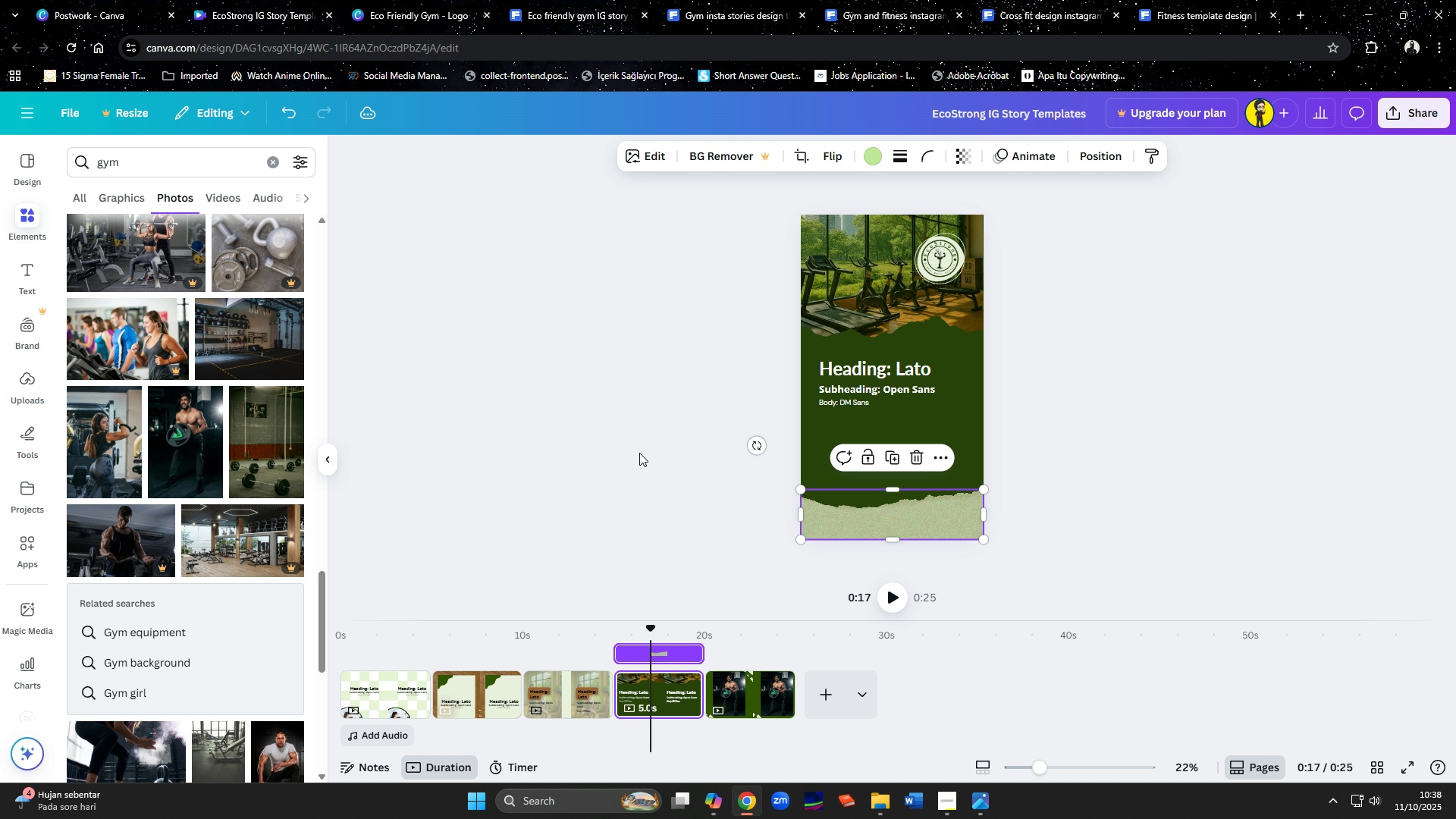 
left_click([639, 453])
 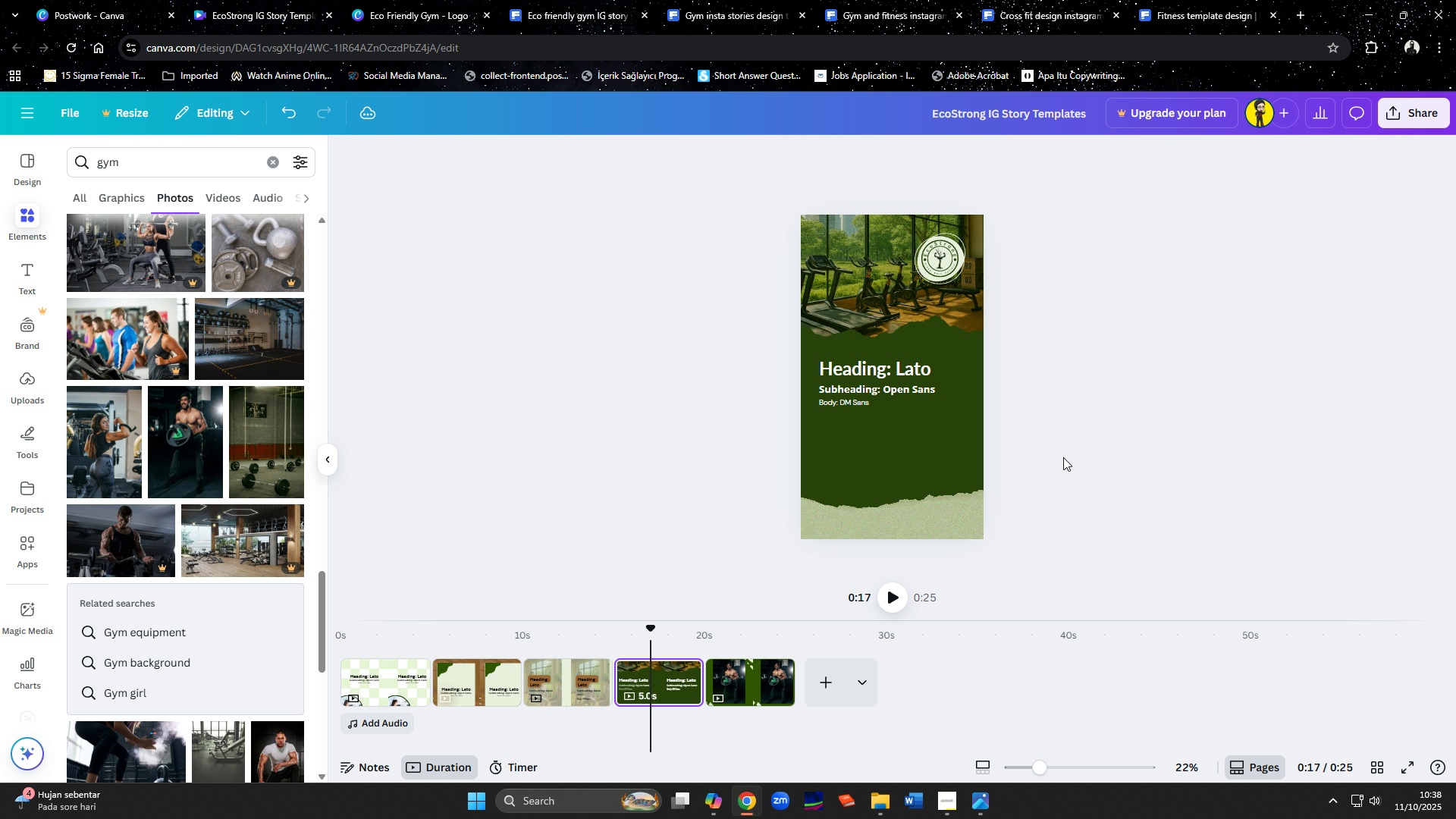 
left_click([752, 681])
 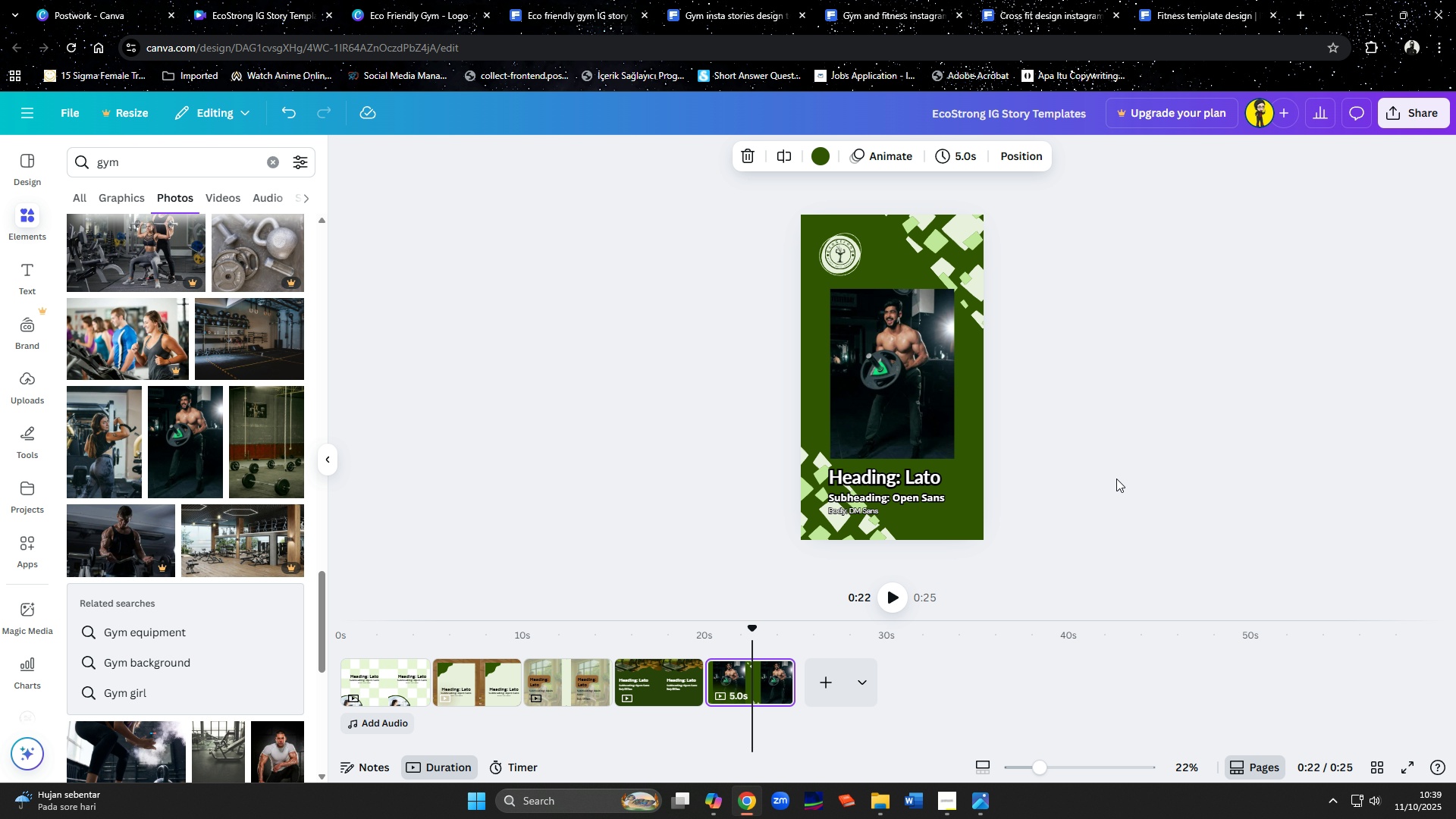 
wait(9.83)
 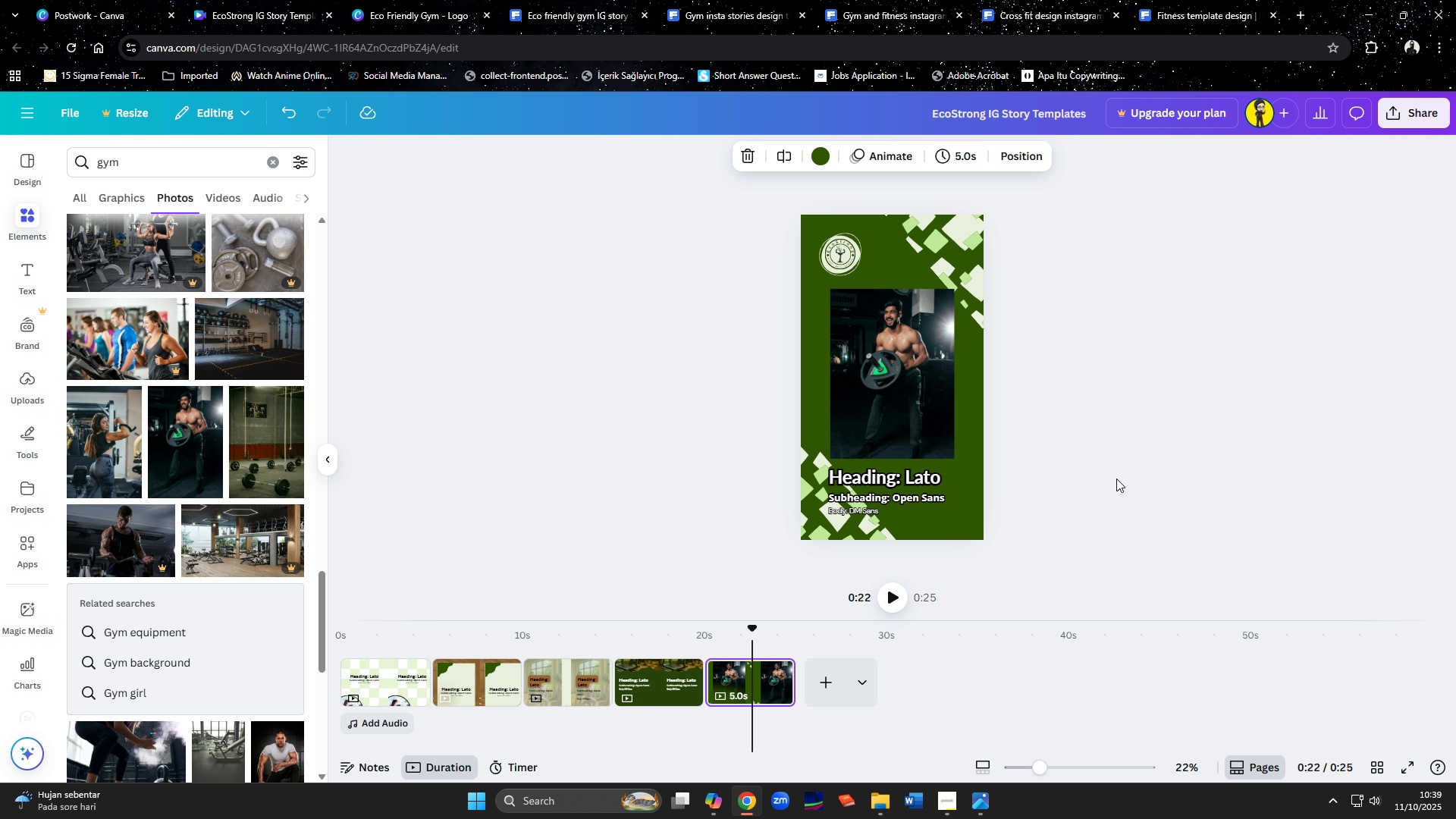 
left_click_drag(start_coordinate=[910, 359], to_coordinate=[874, 359])
 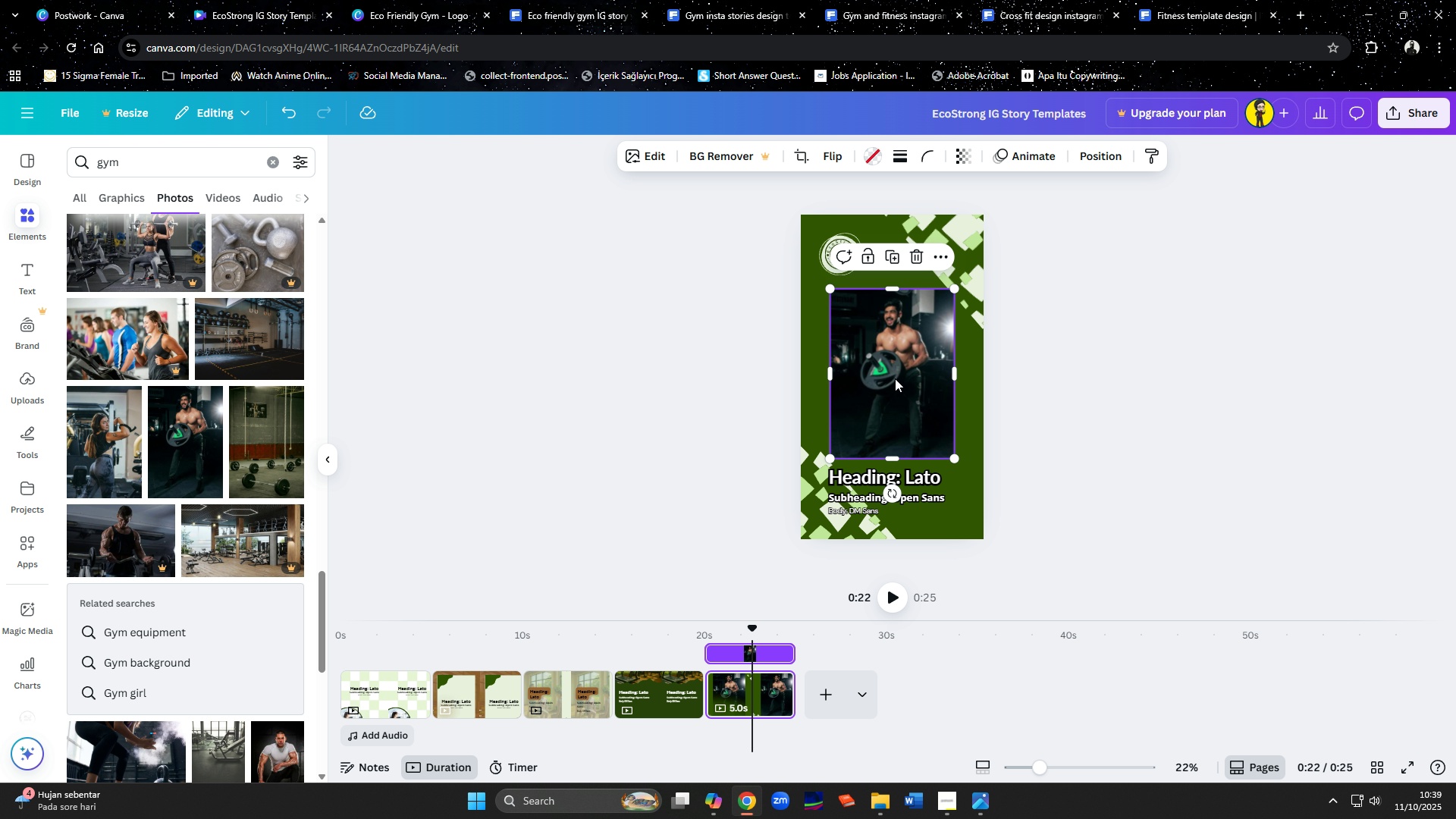 
left_click_drag(start_coordinate=[901, 378], to_coordinate=[855, 378])
 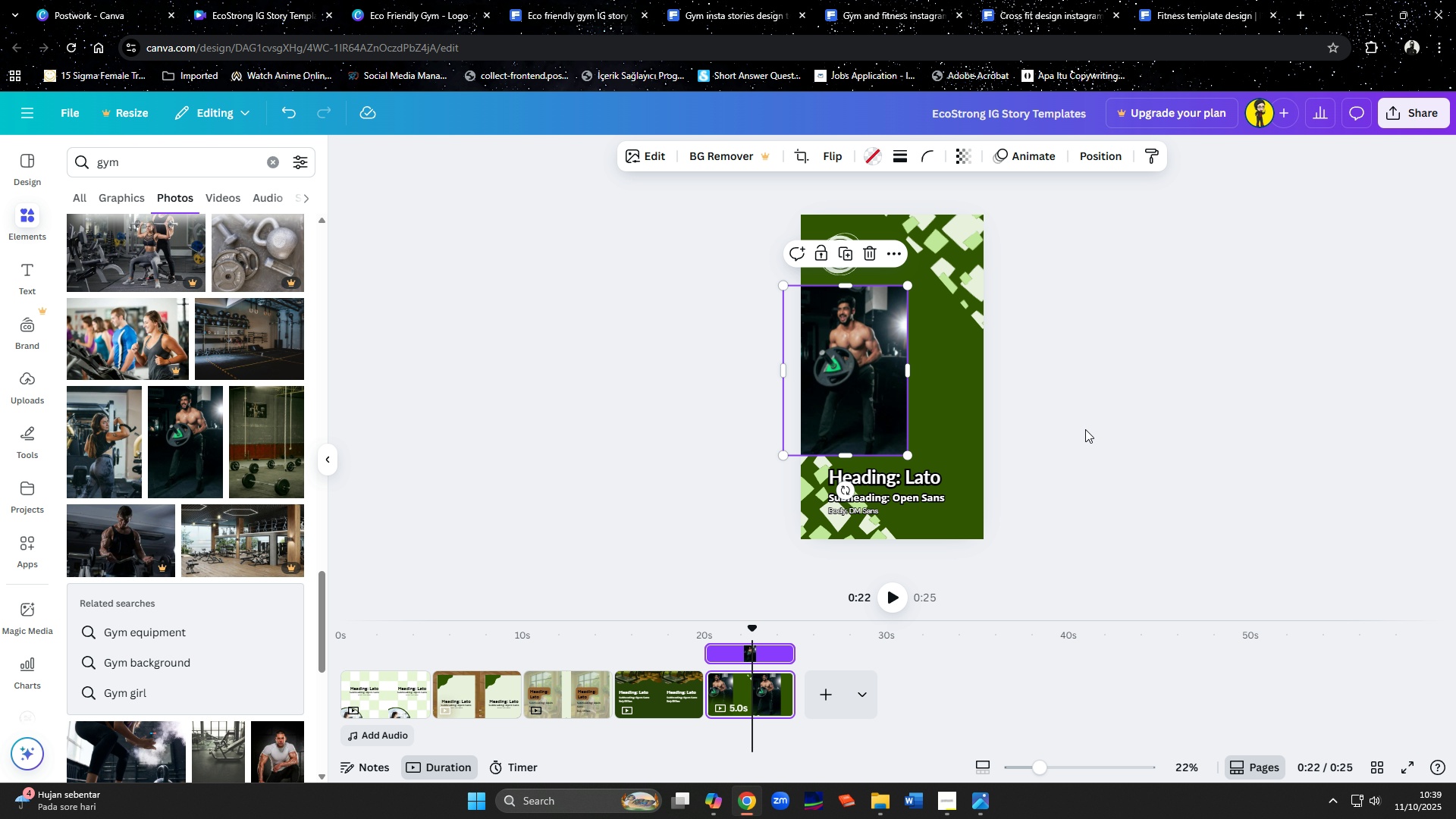 
left_click([1085, 429])
 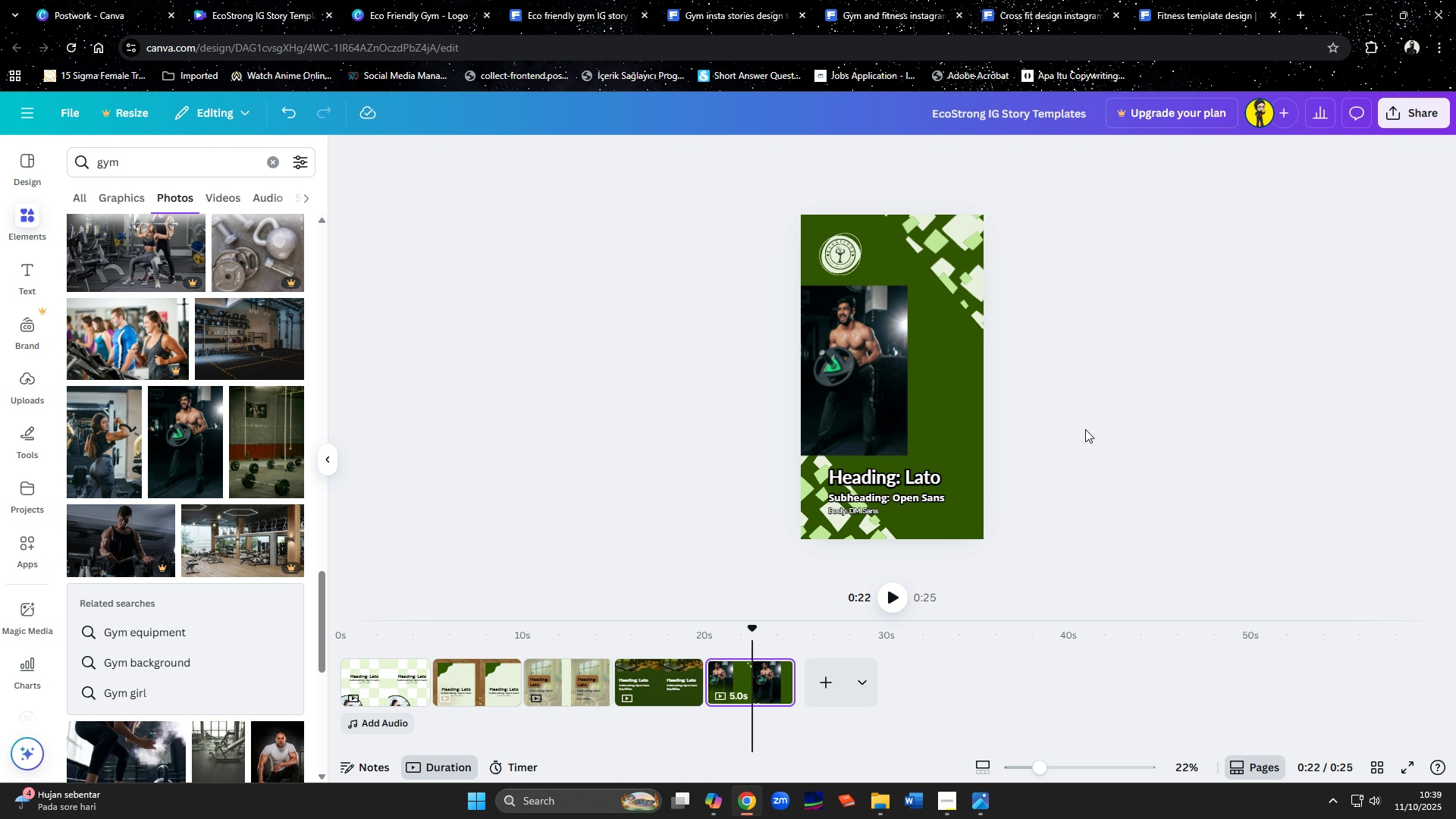 
wait(6.59)
 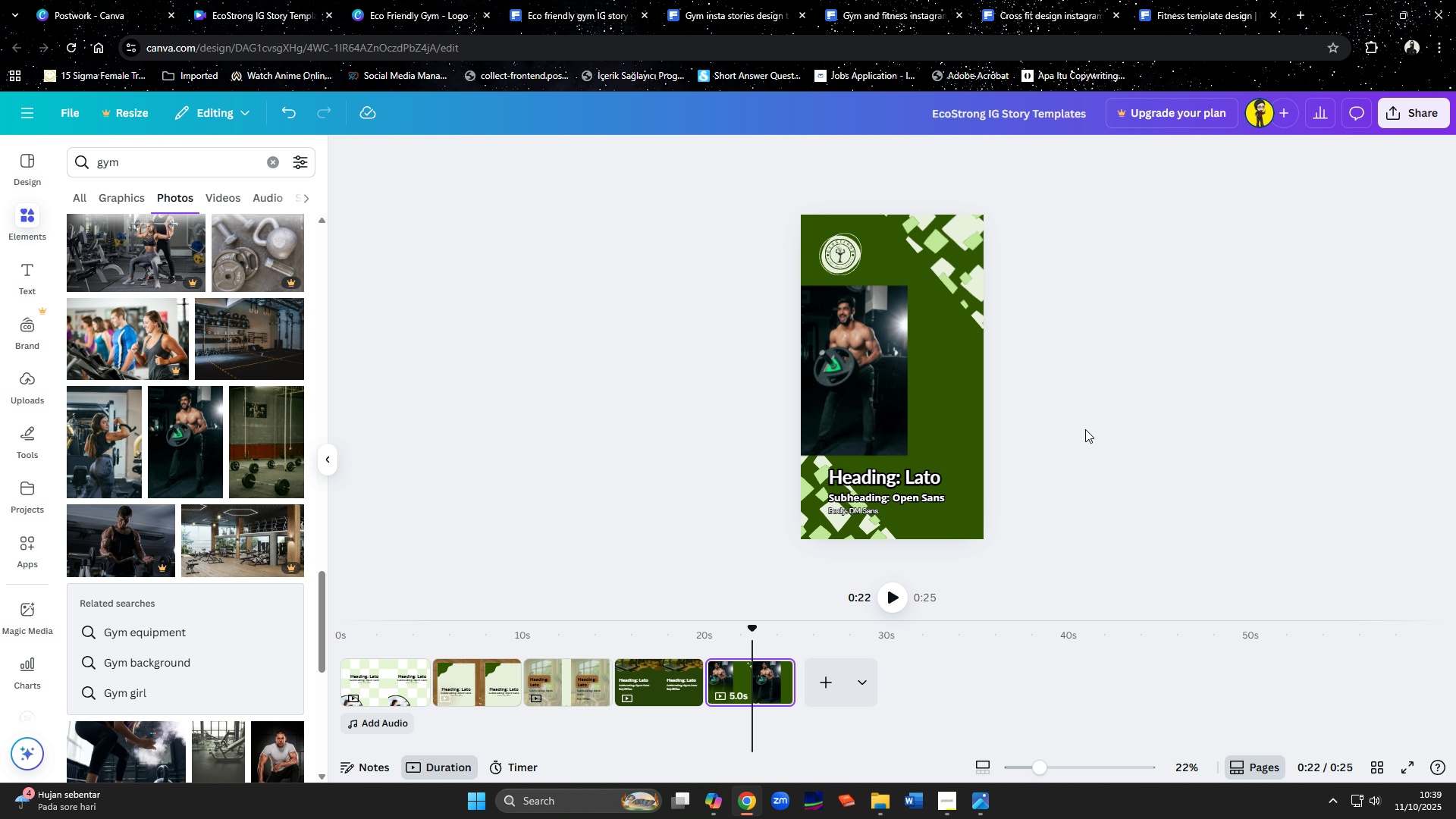 
key(Control+Z)
 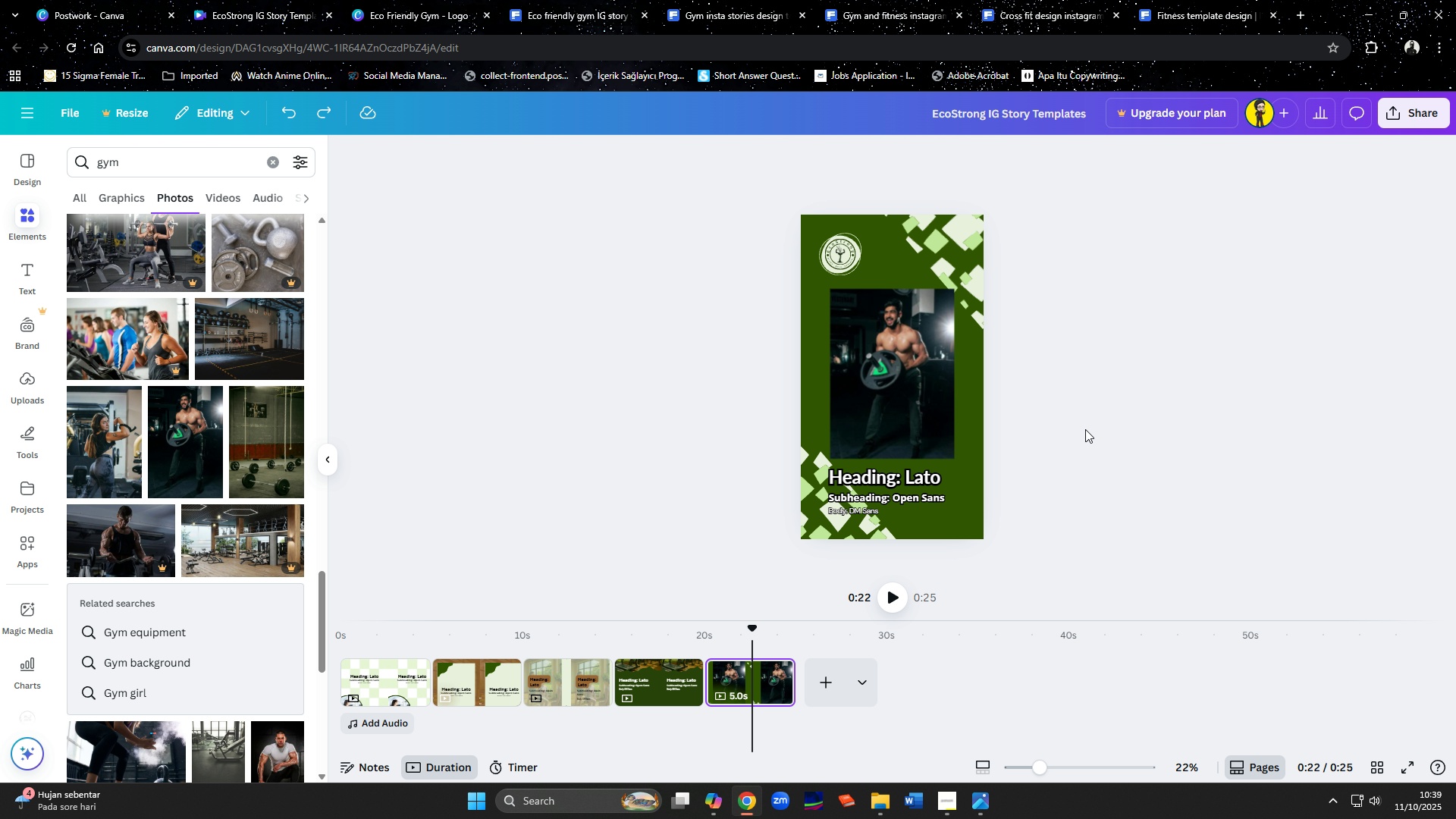 
left_click([1085, 429])
 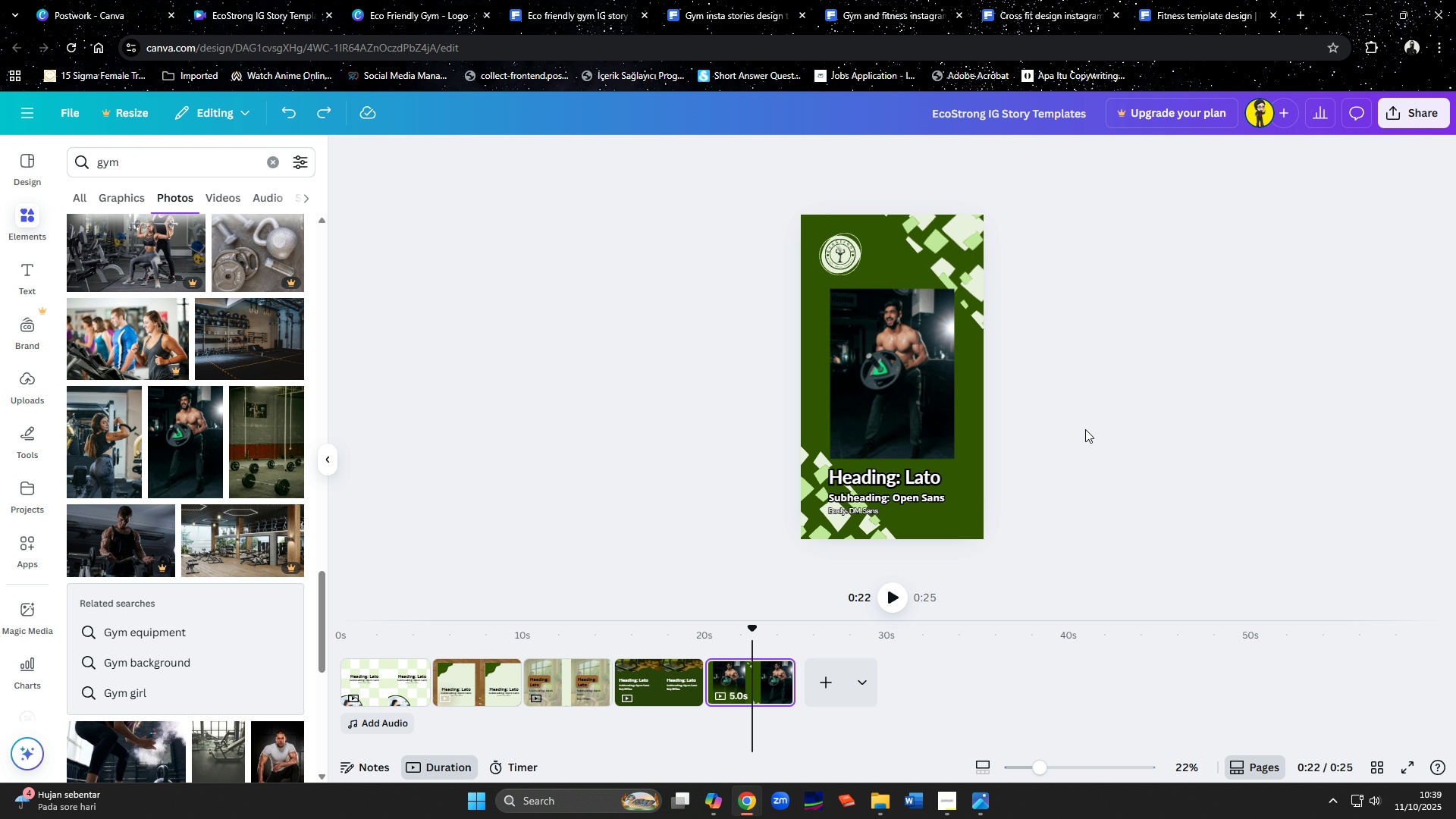 
wait(10.98)
 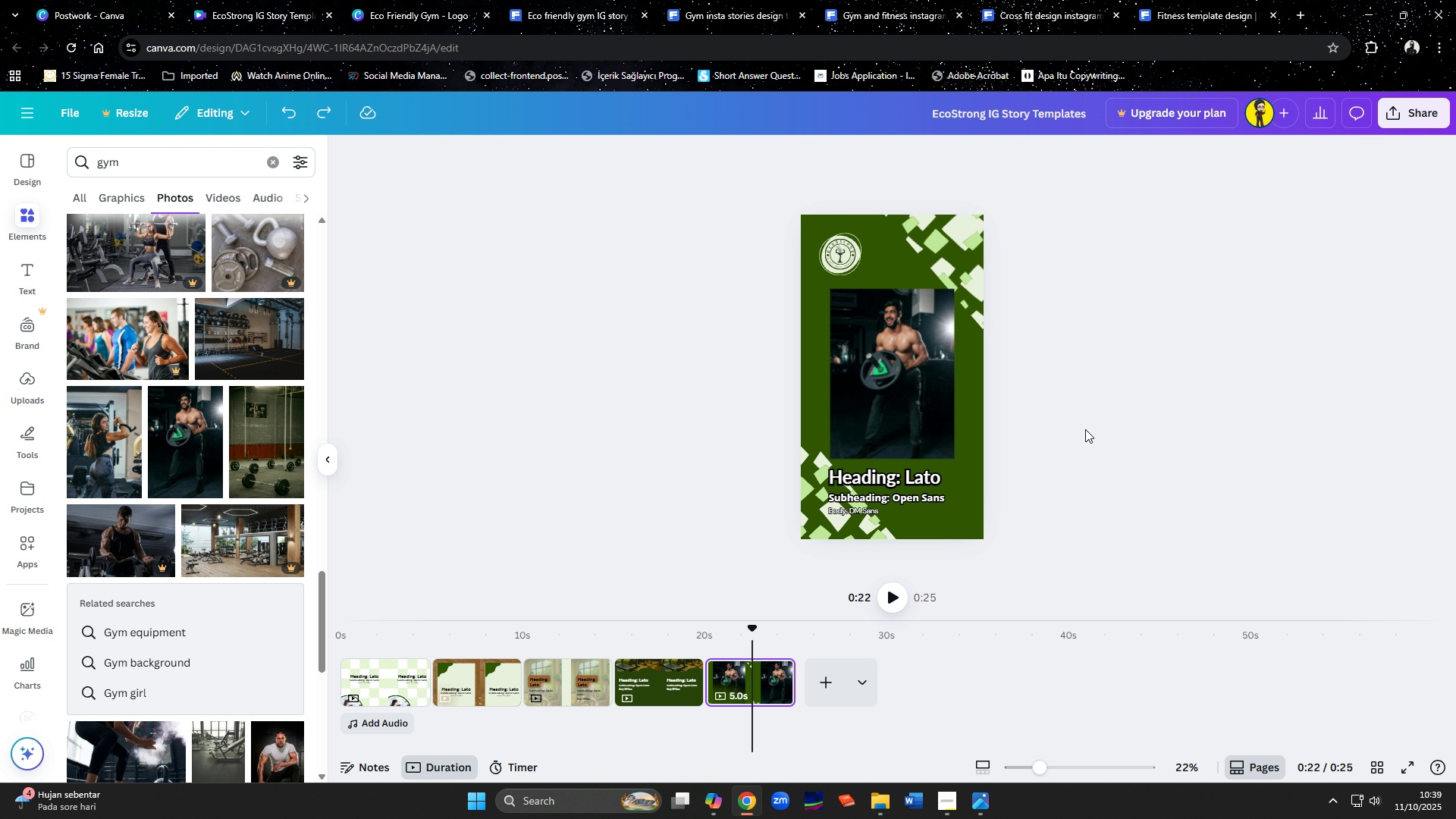 
left_click([921, 499])
 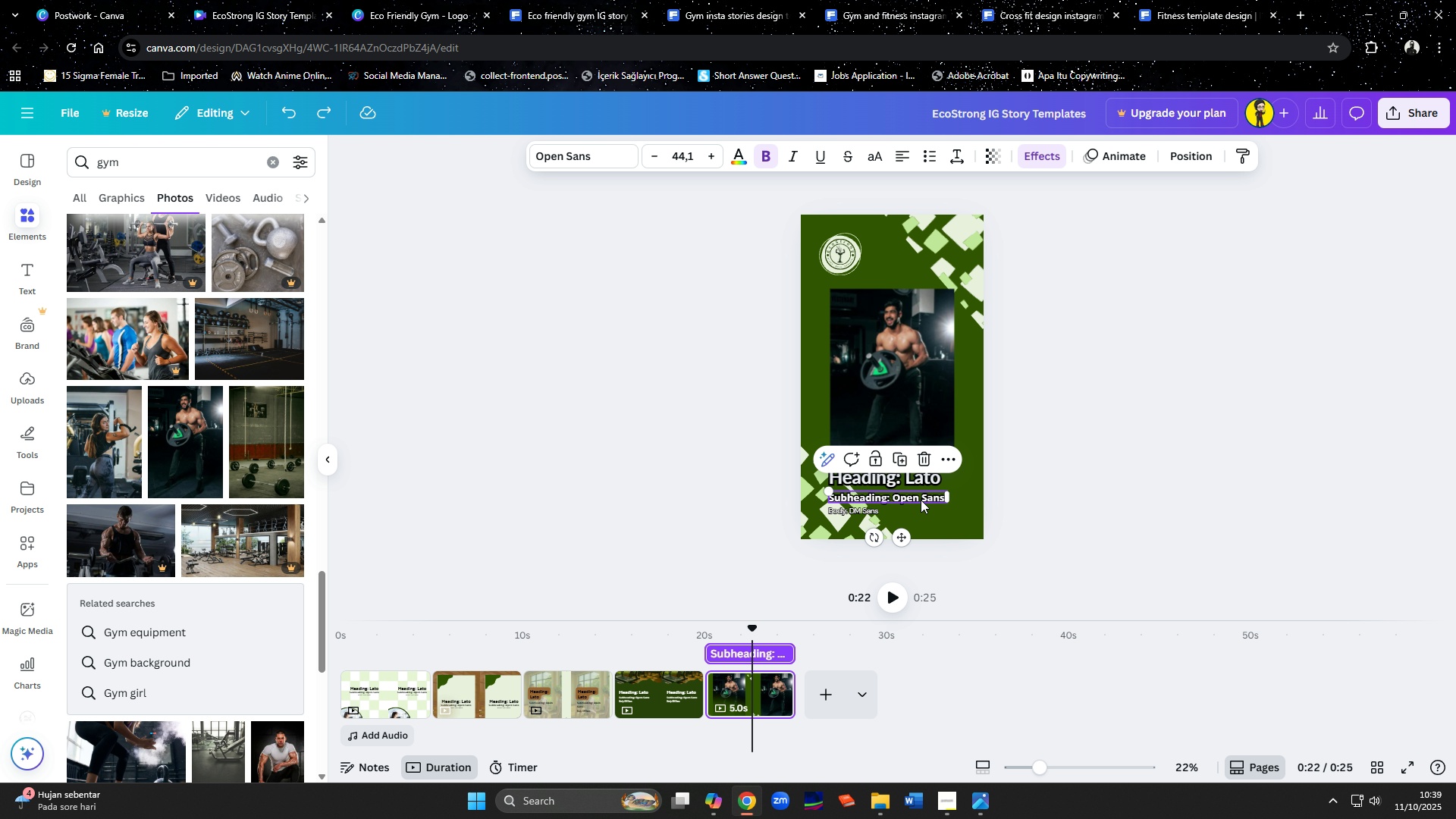 
wait(5.74)
 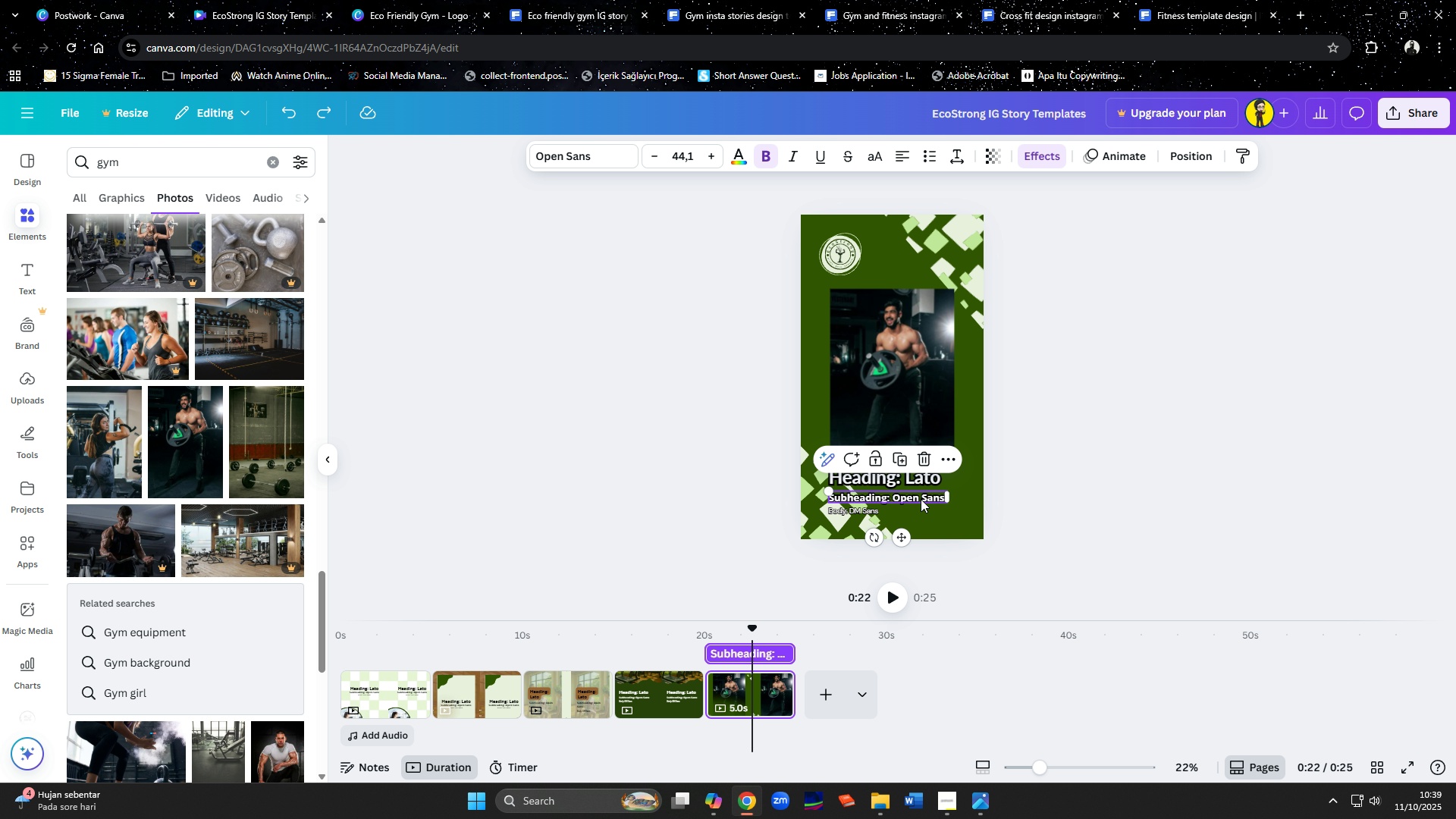 
left_click([1032, 155])
 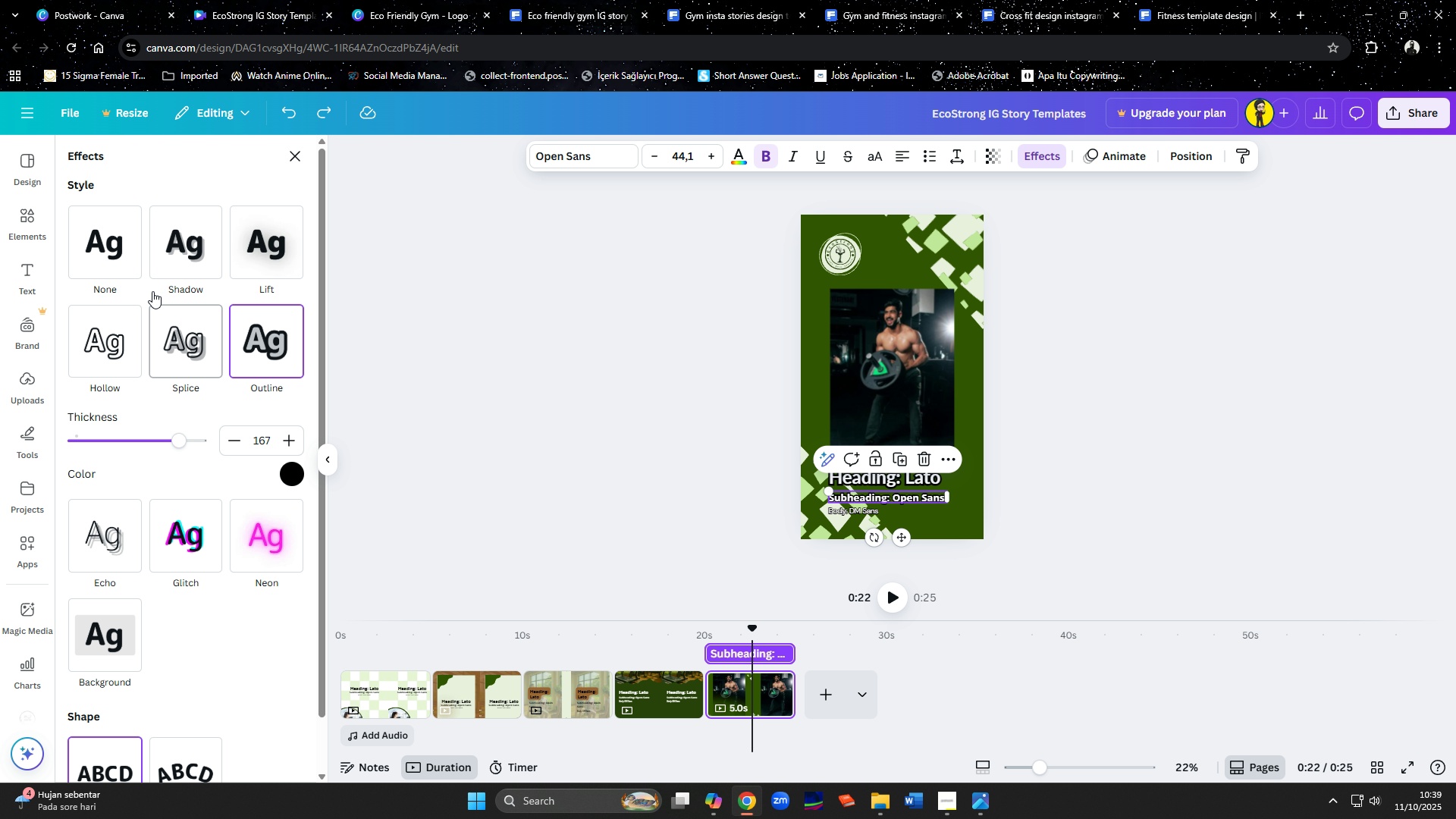 
left_click([123, 260])
 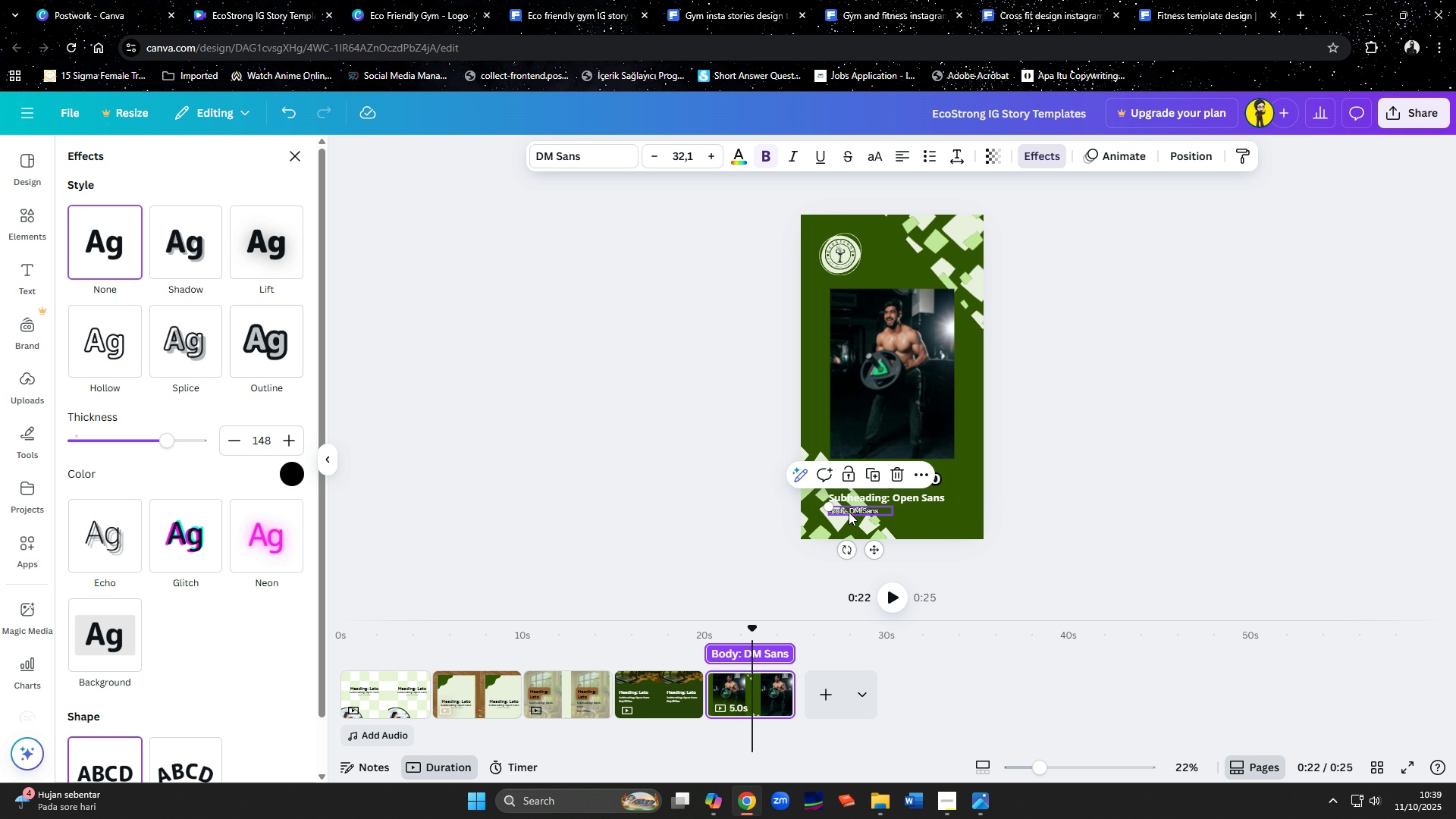 
left_click([849, 512])
 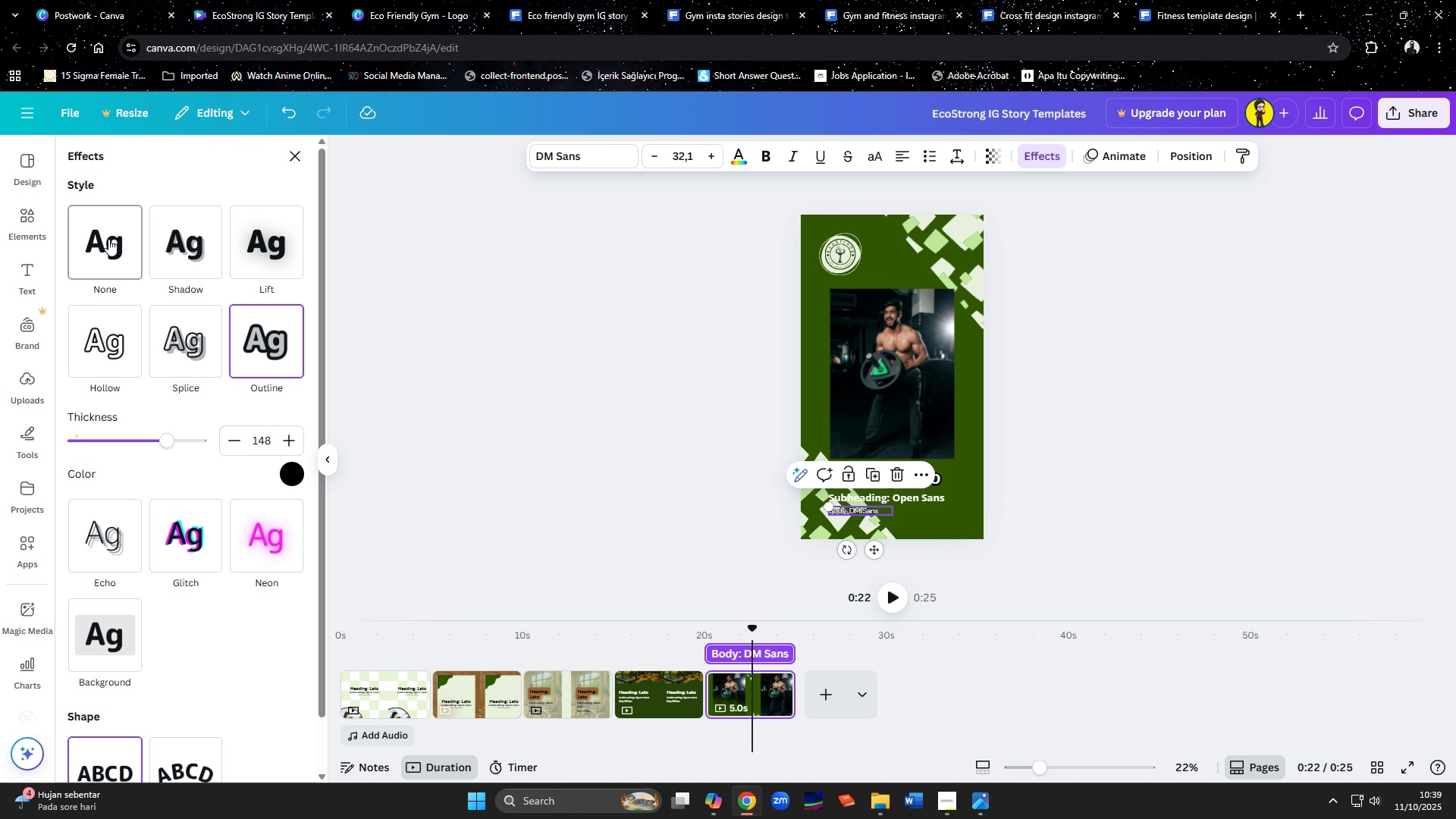 
left_click([108, 238])
 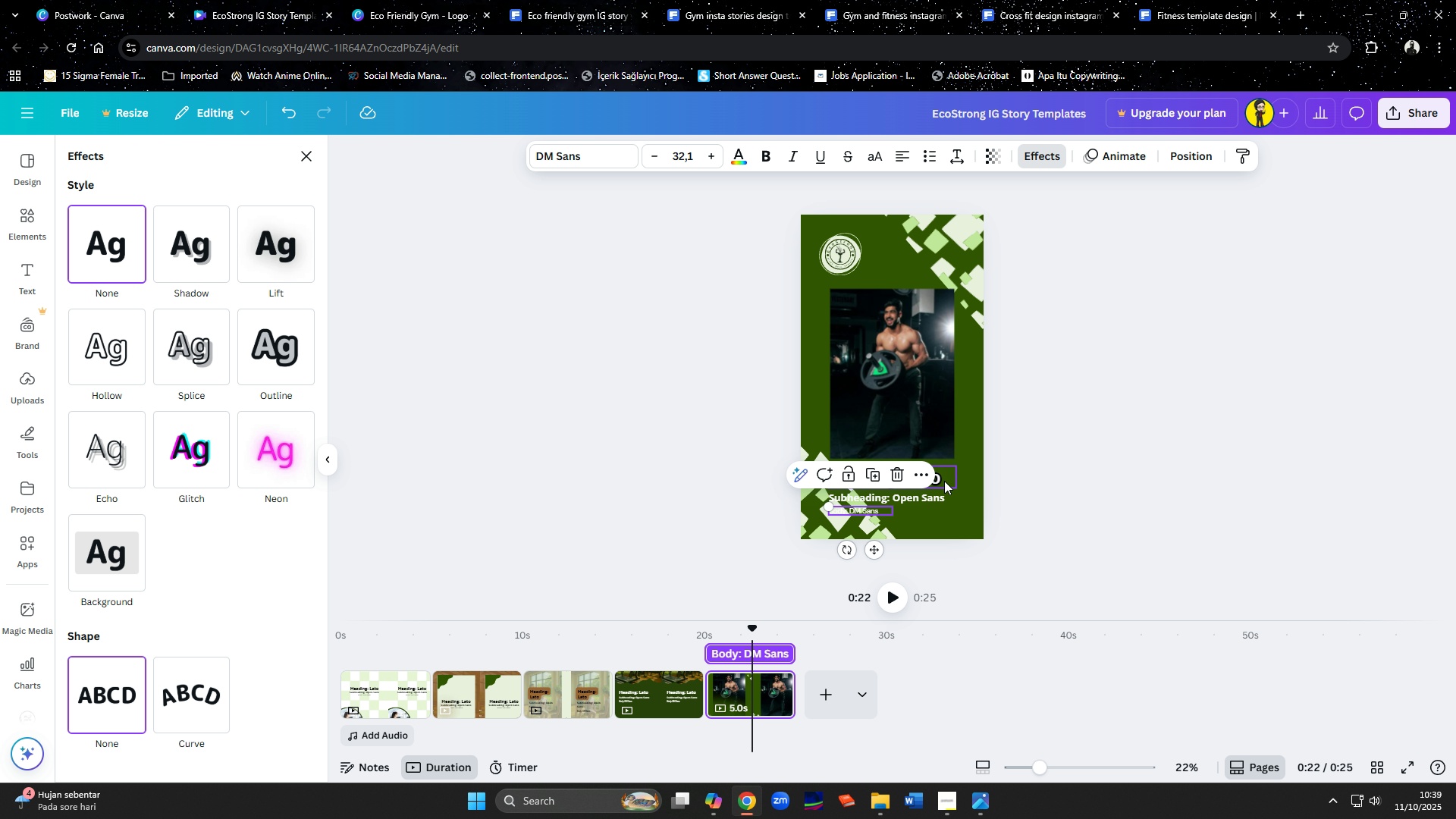 
left_click([943, 480])
 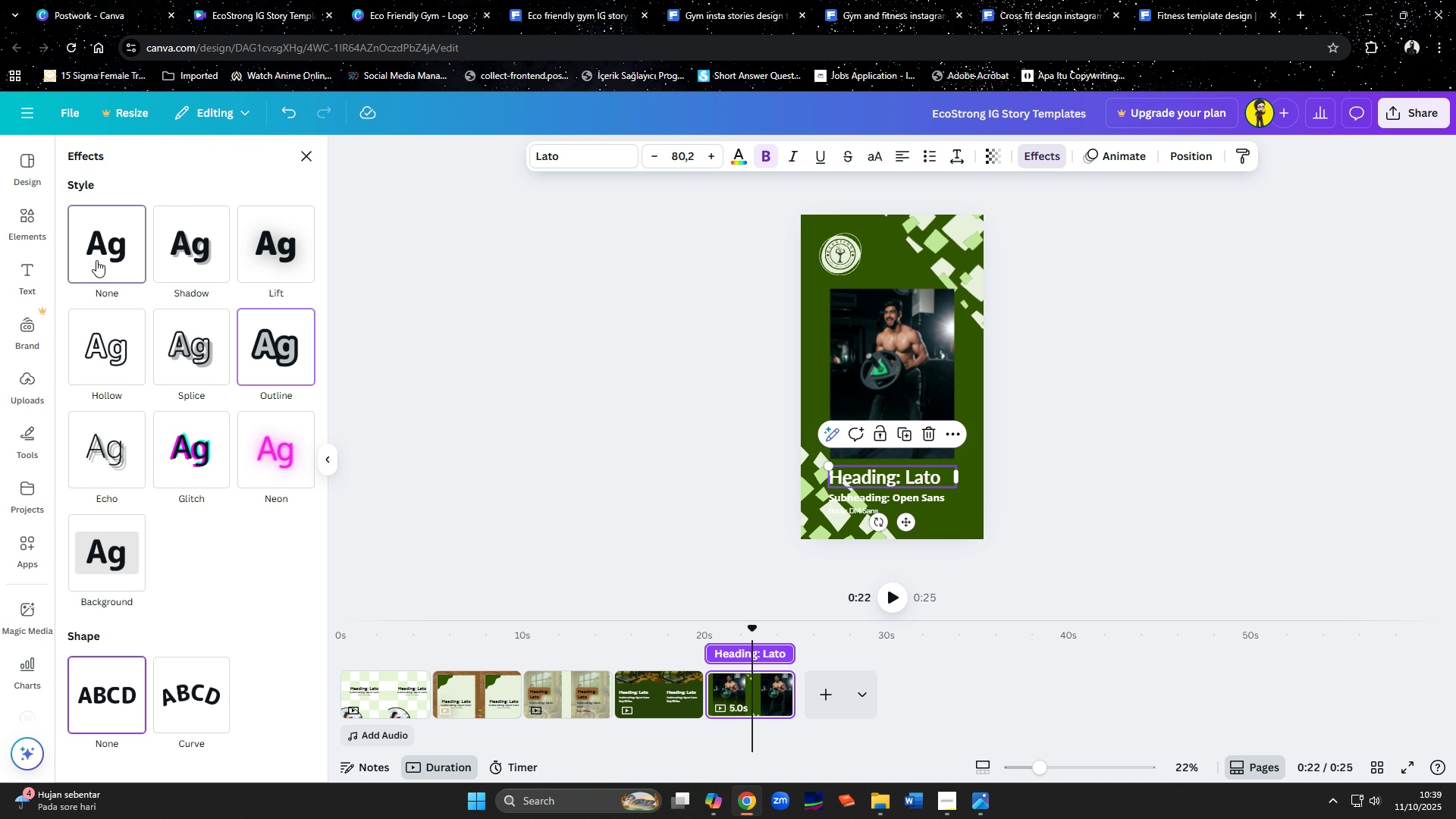 
hold_key(key=ShiftLeft, duration=1.5)
left_click([867, 497])
 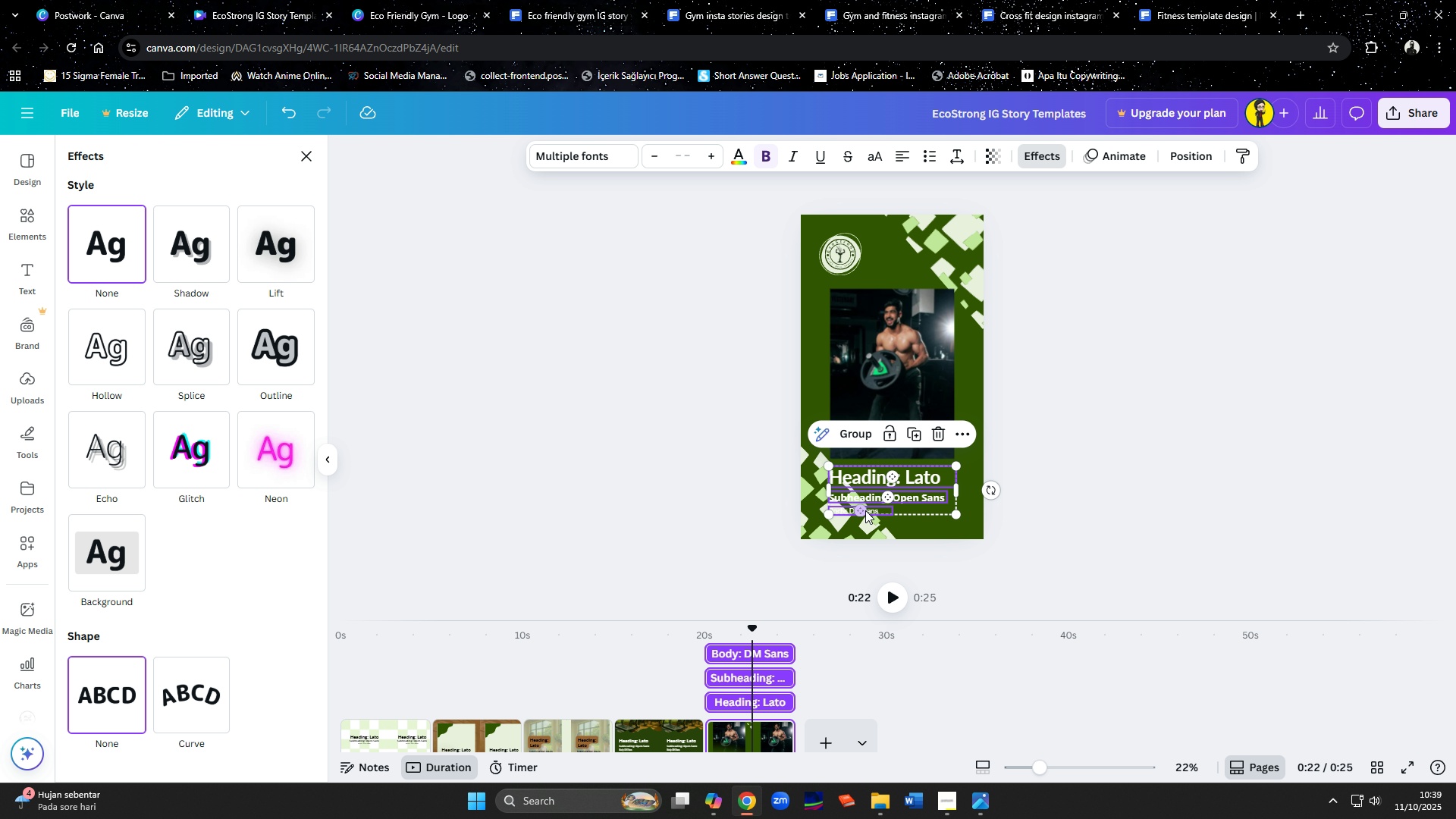 
hold_key(key=ShiftLeft, duration=0.69)
left_click([865, 510])
 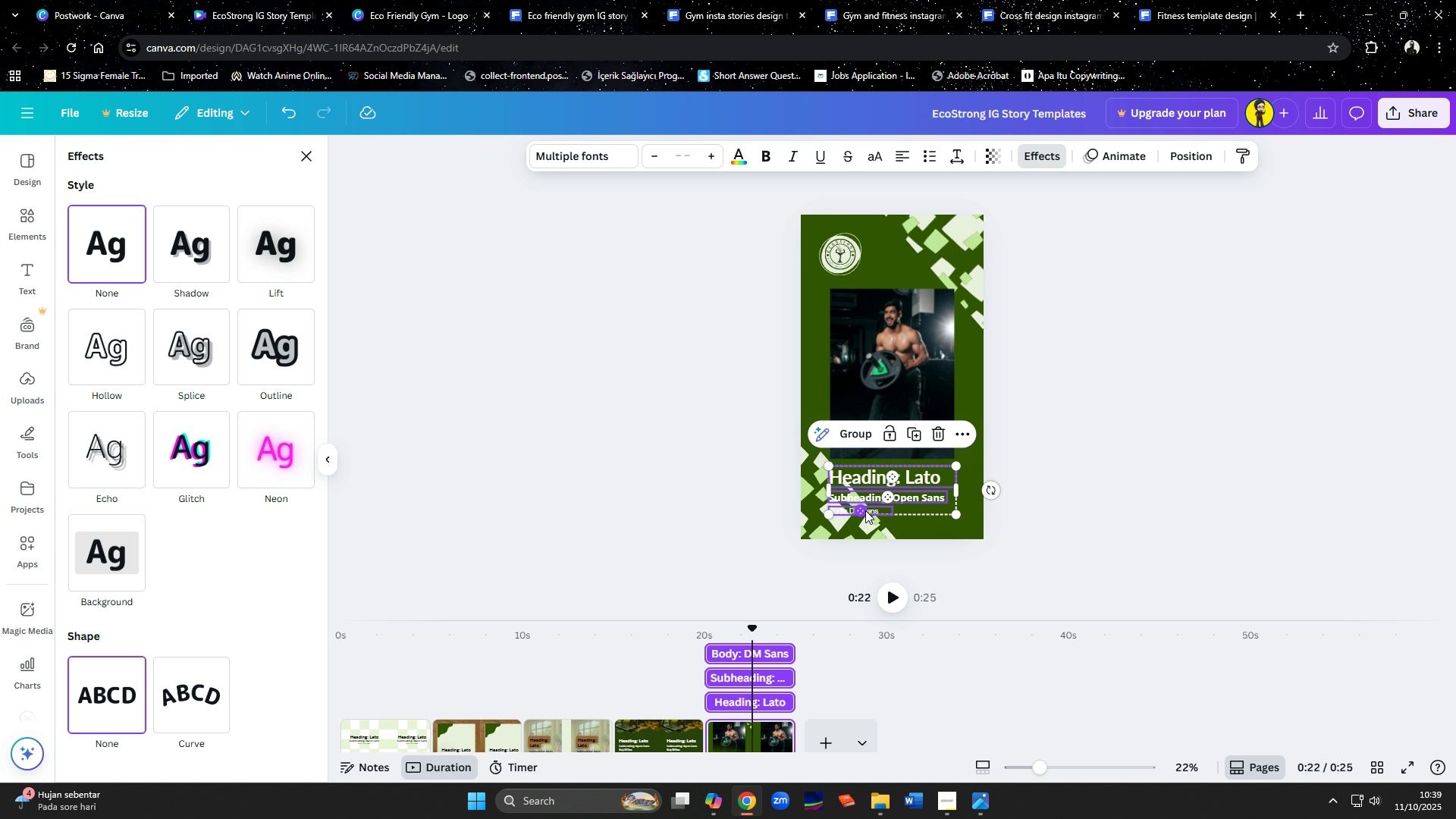 
left_click([141, 564])
 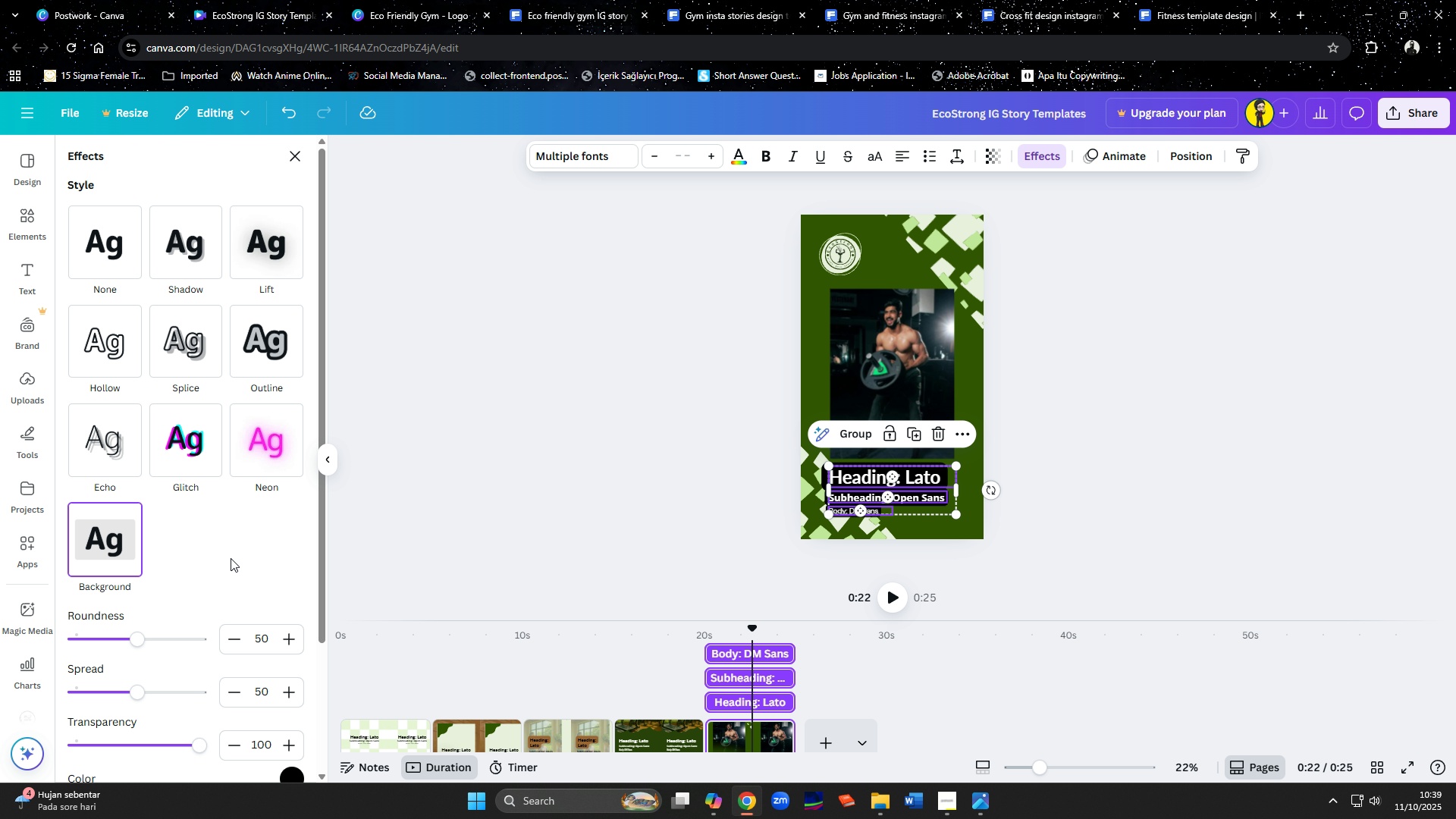 
left_click([281, 777])
 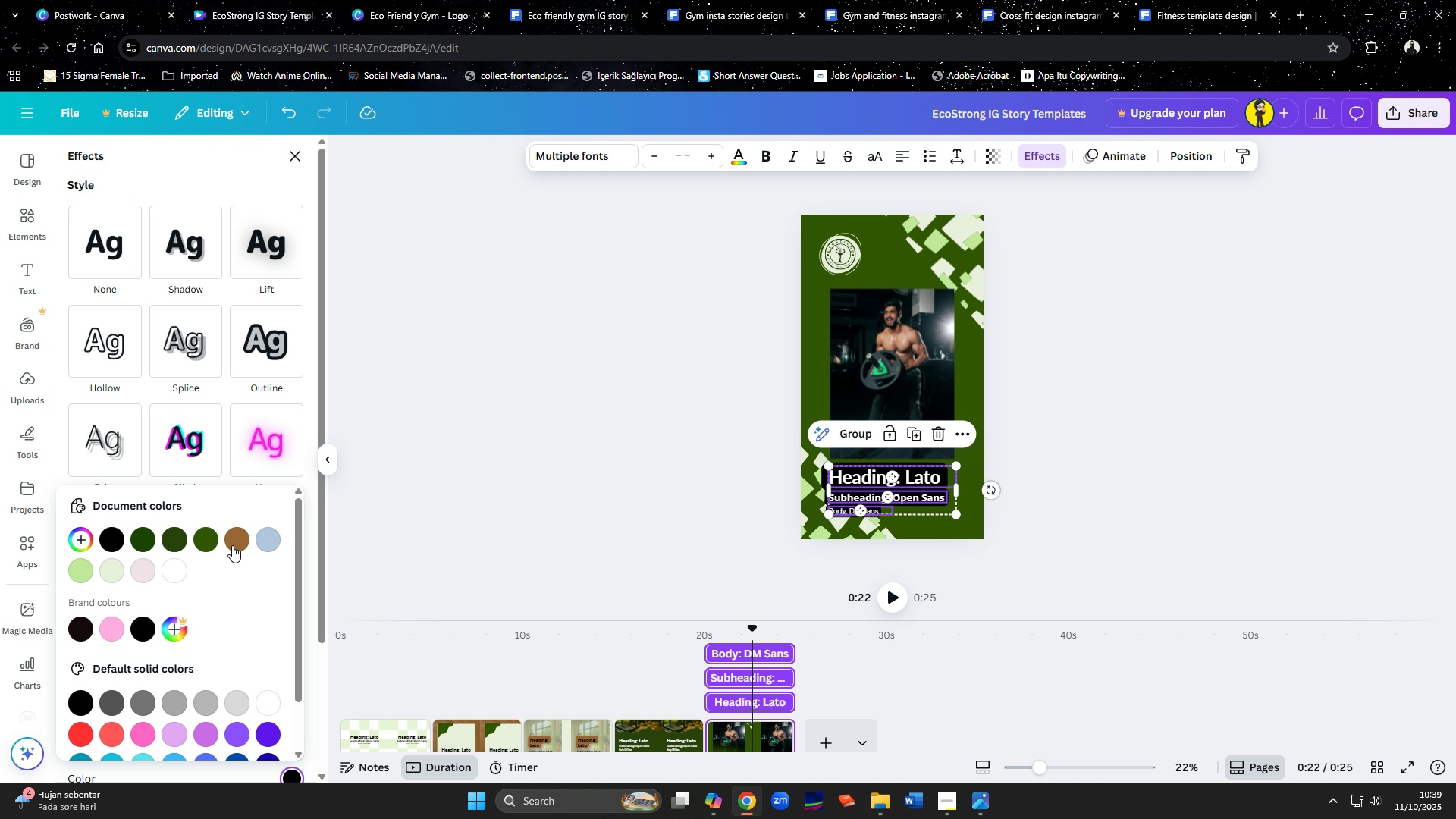 
left_click([234, 541])
 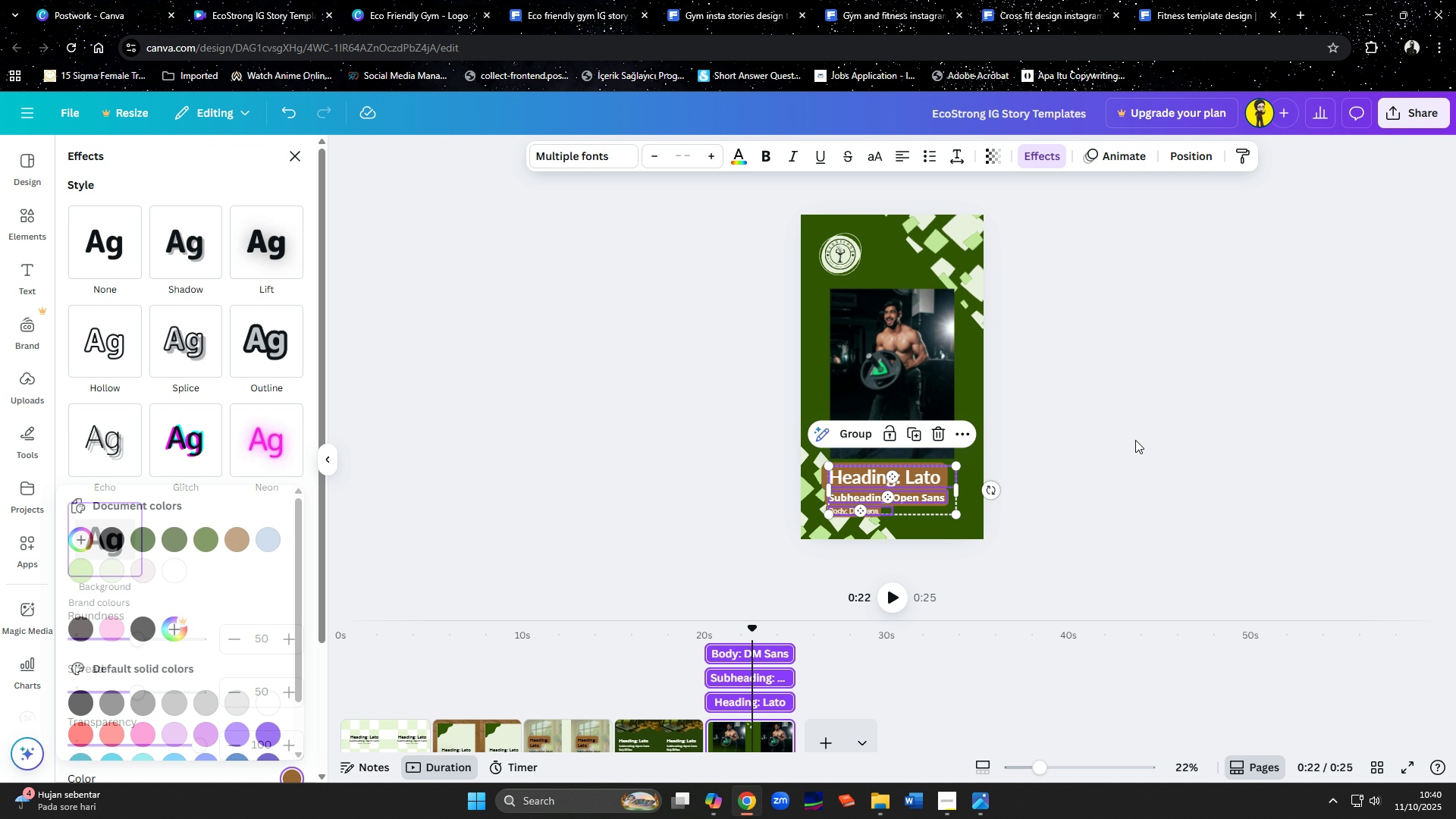 
double_click([1135, 440])
 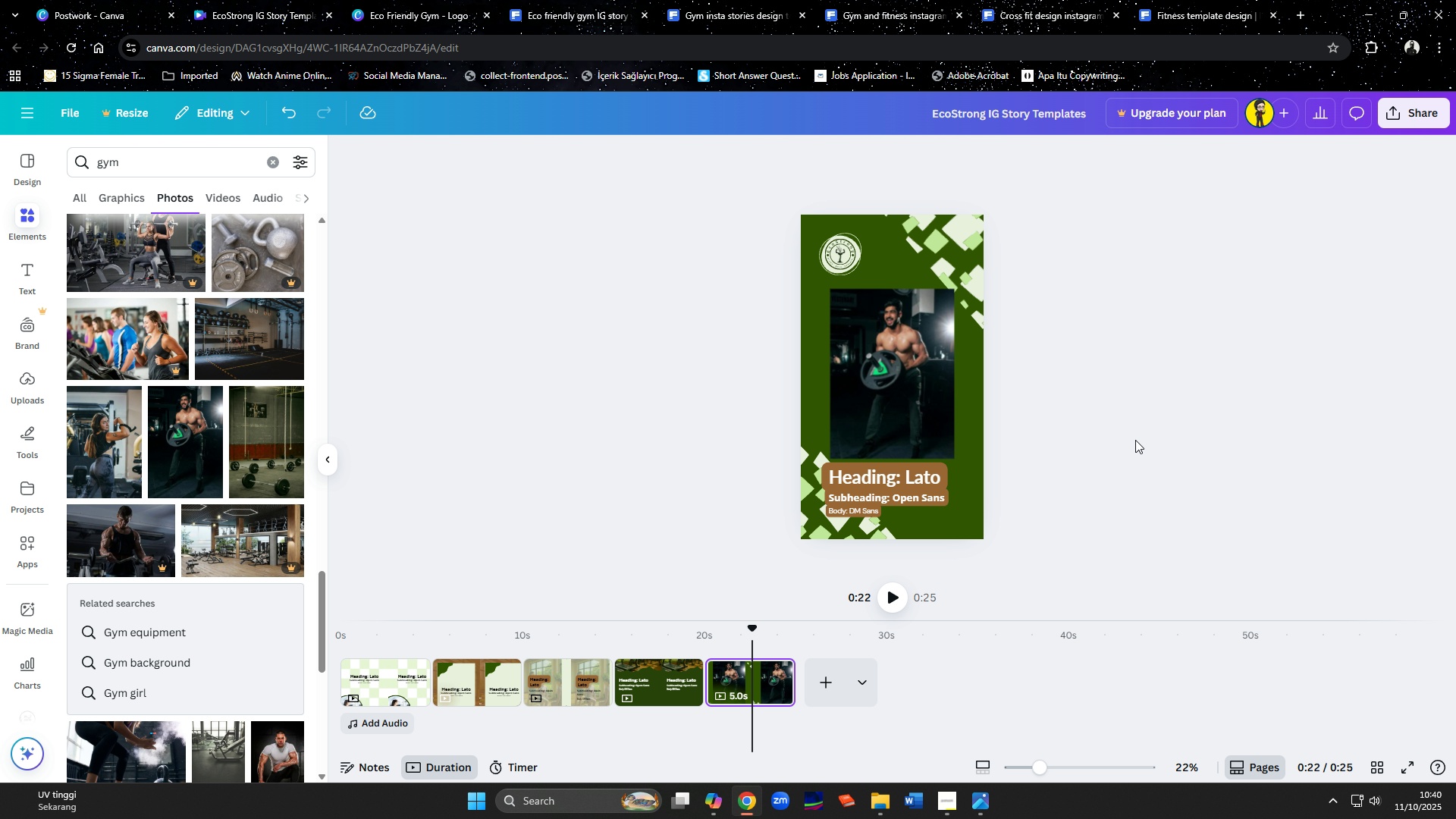 
hold_key(key=ControlLeft, duration=0.86)
scroll: coordinate [1143, 425], scroll_direction: up, amount: 2.0
 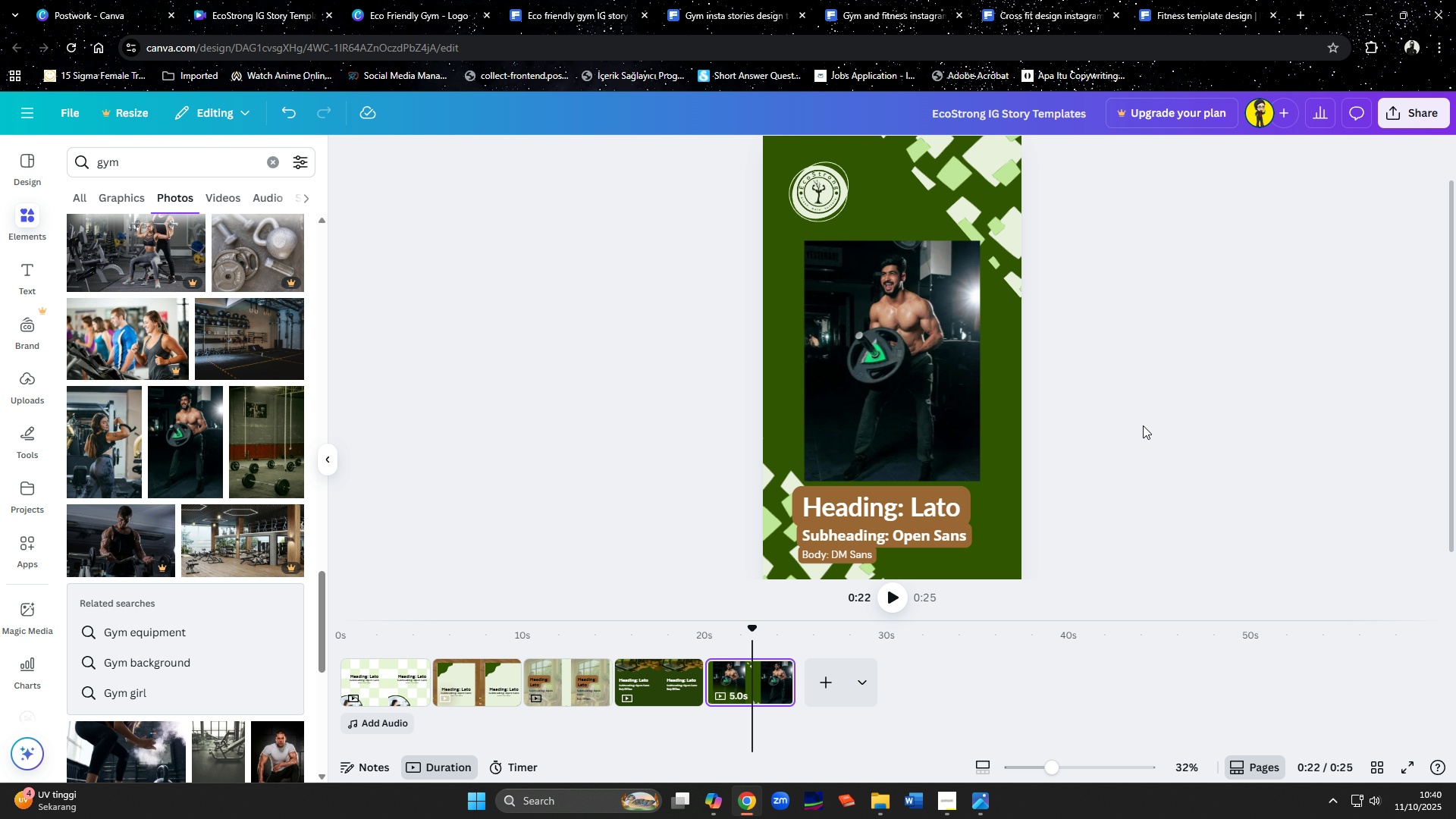 
scroll: coordinate [1143, 425], scroll_direction: down, amount: 1.0
 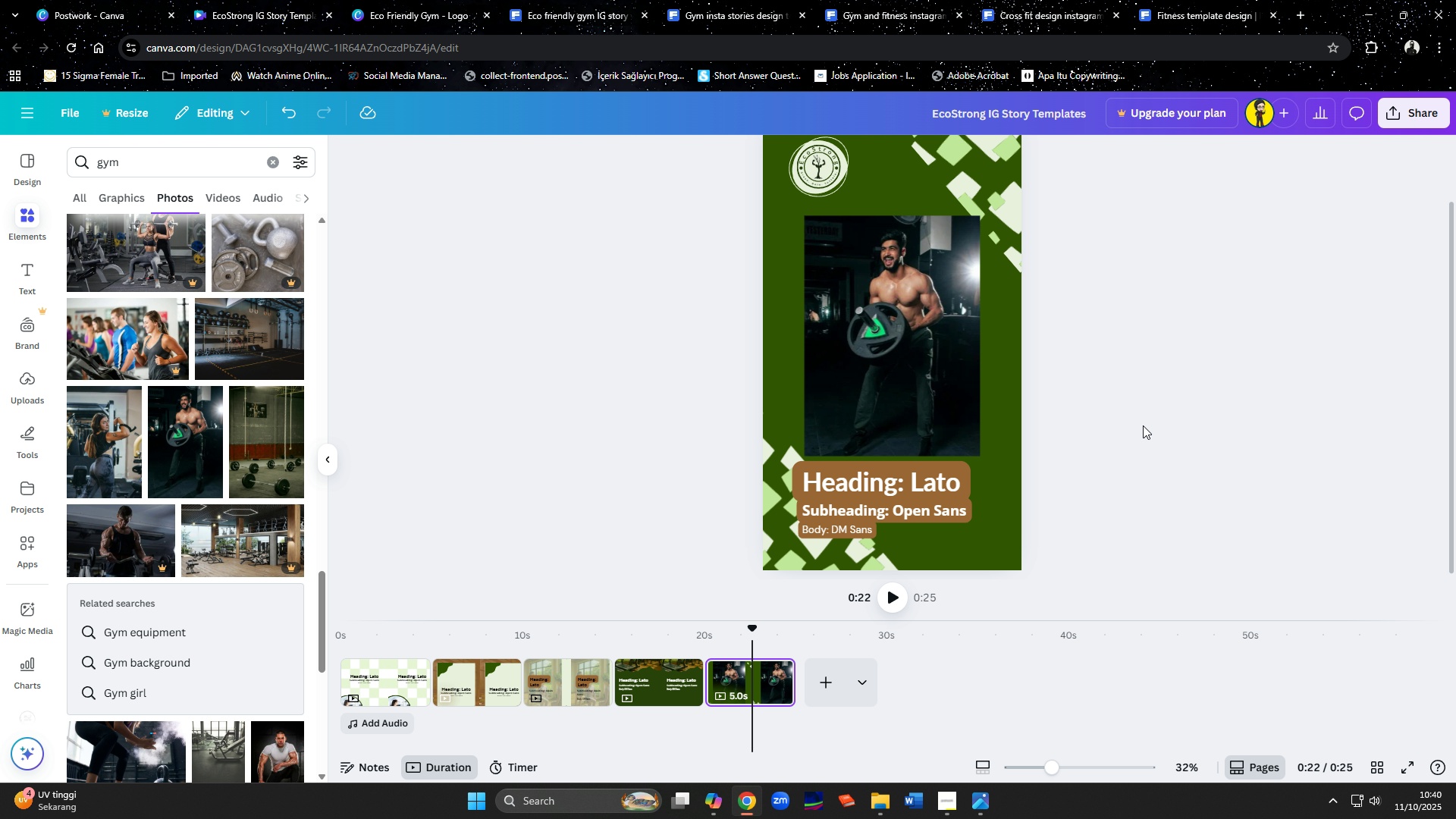 
key(Control+Z)
 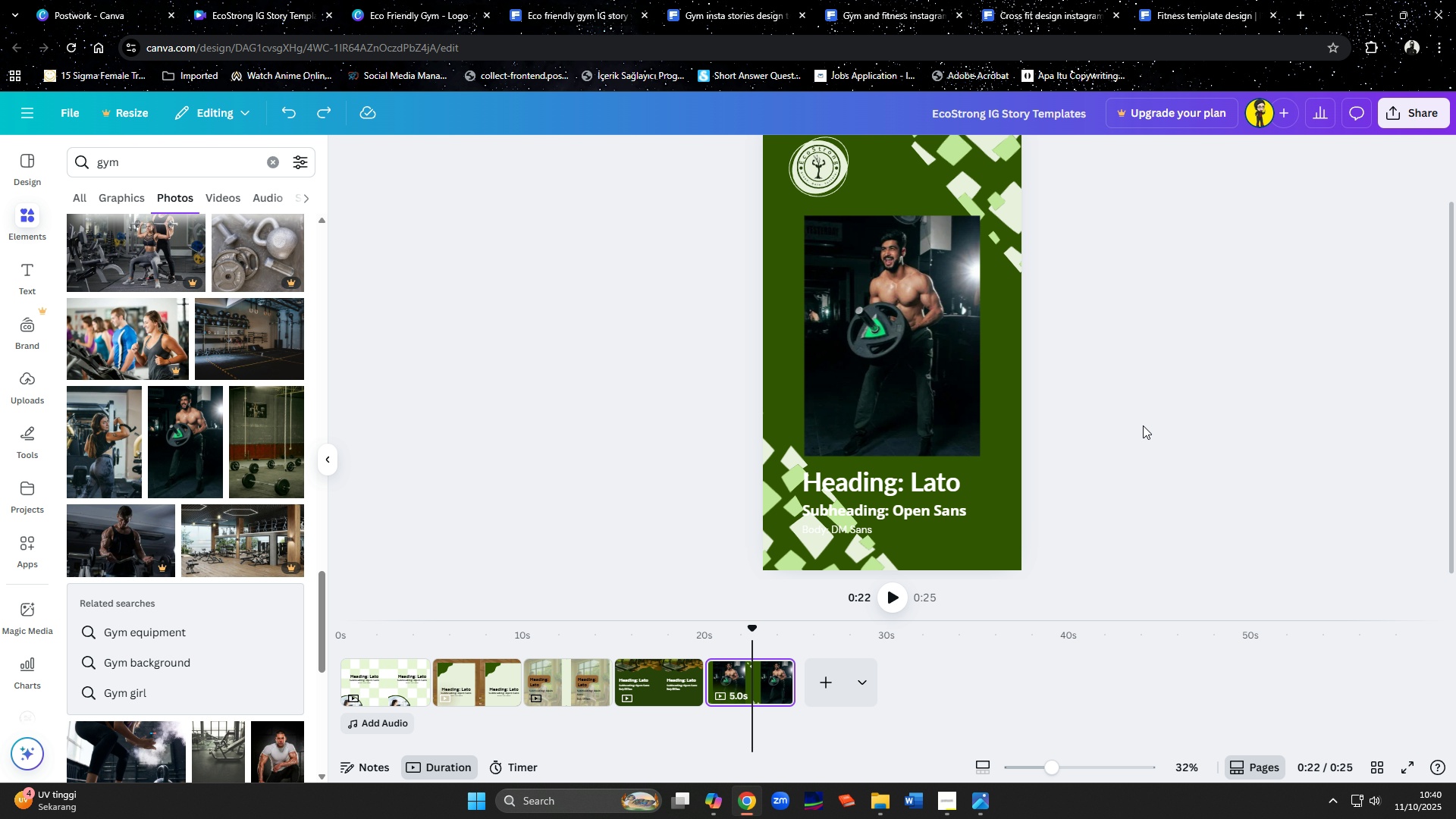 
key(Control+Z)
 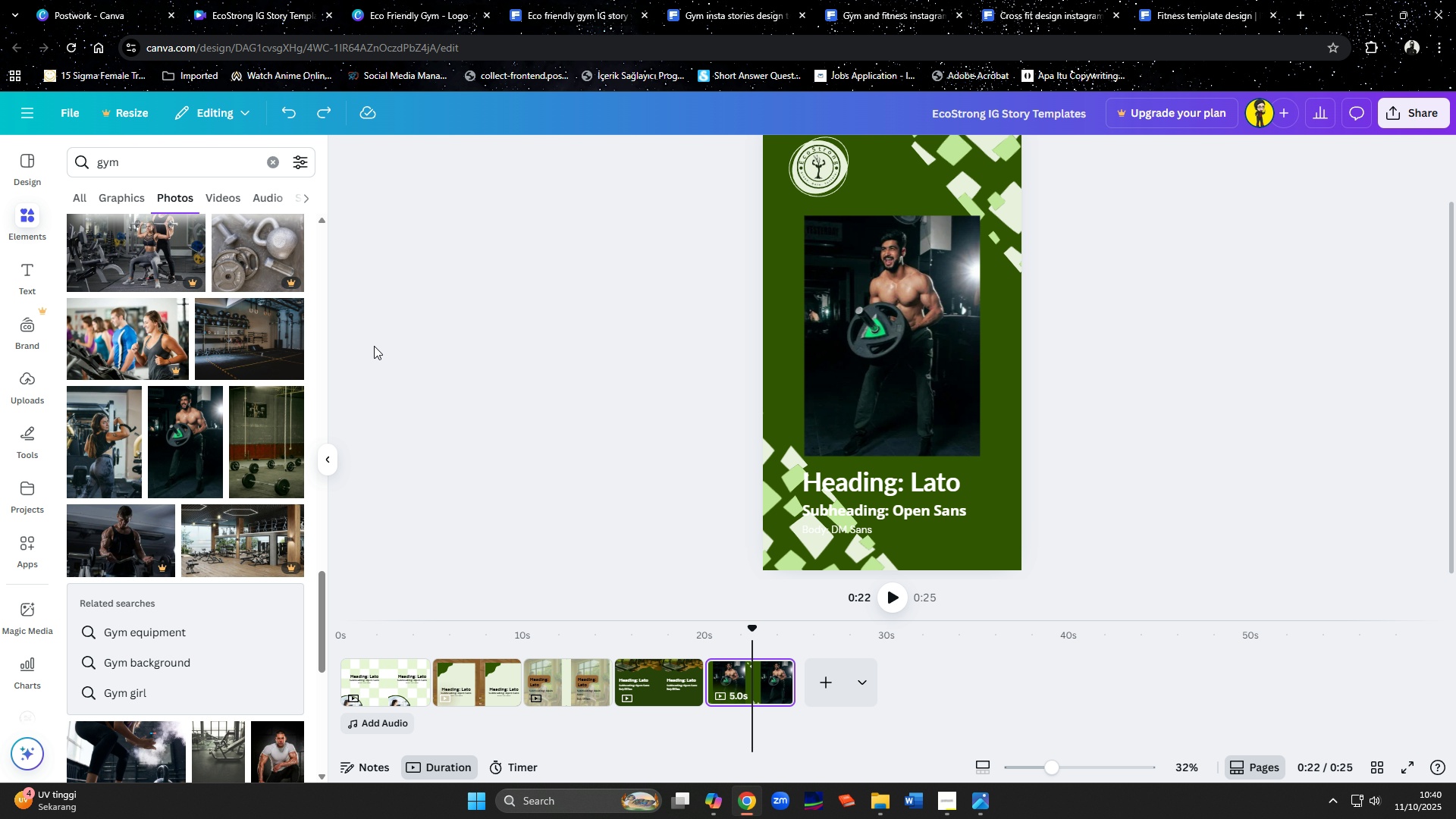 
left_click([36, 218])
 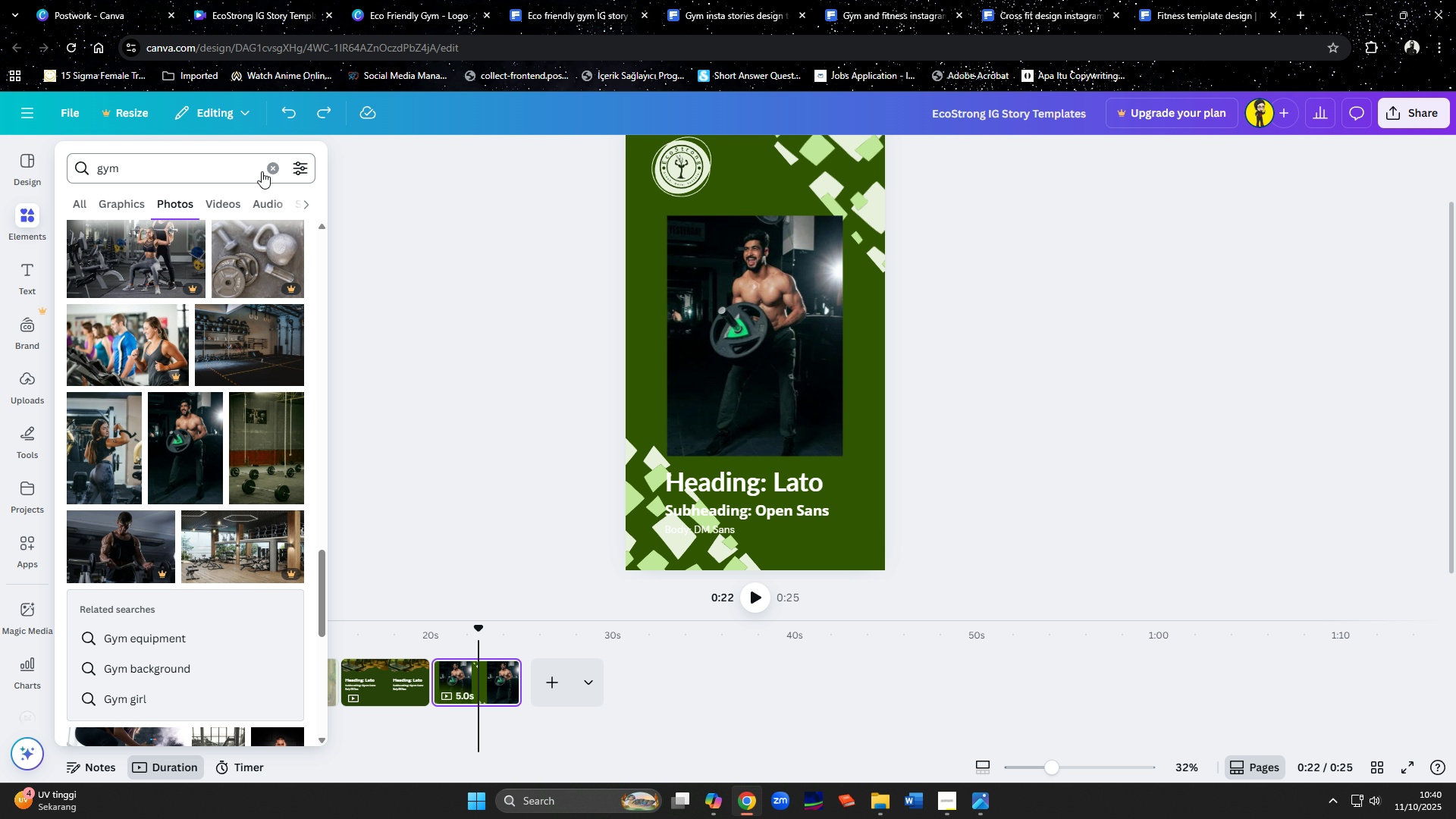 
left_click([274, 171])
 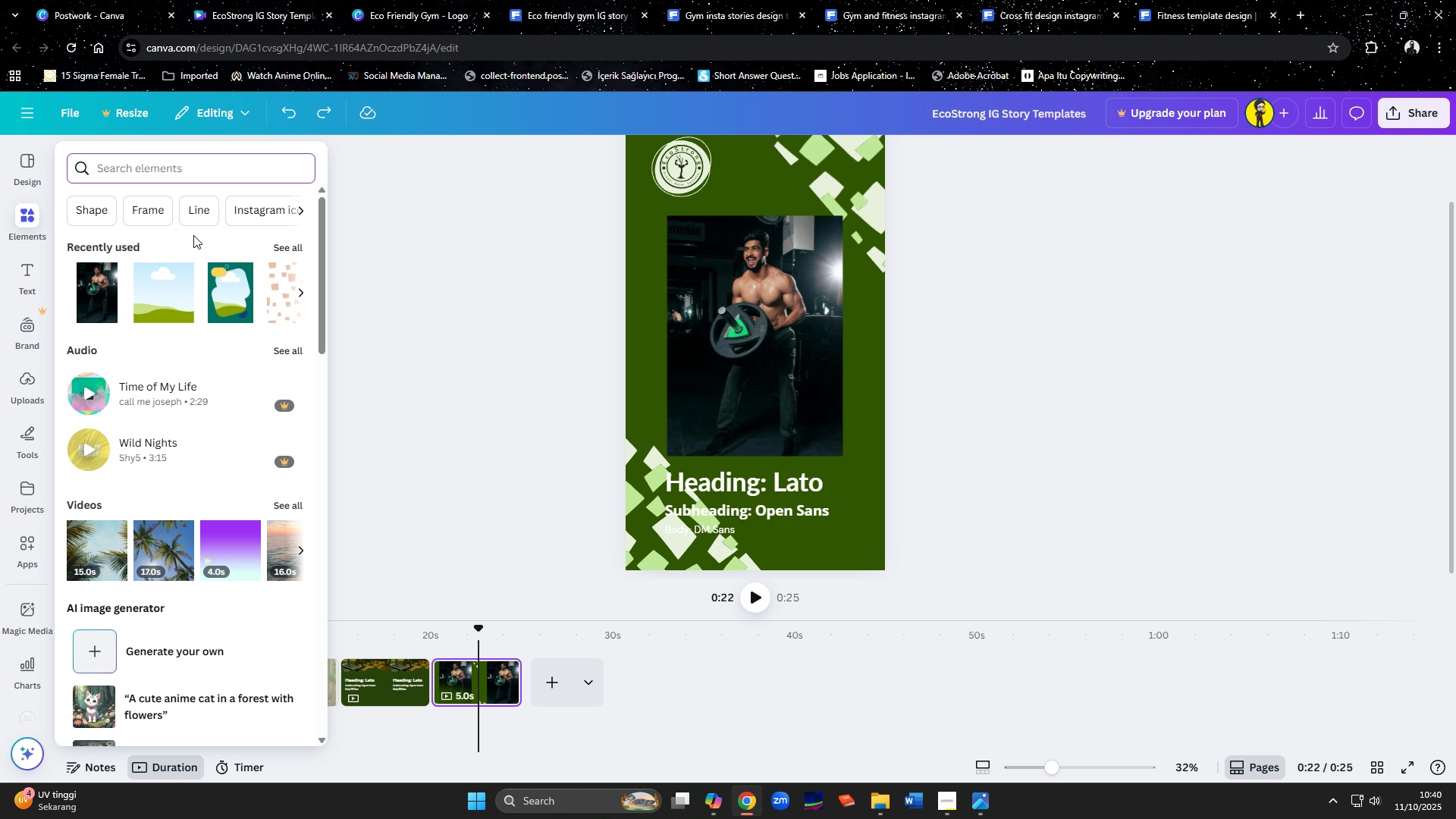 
left_click([86, 215])
 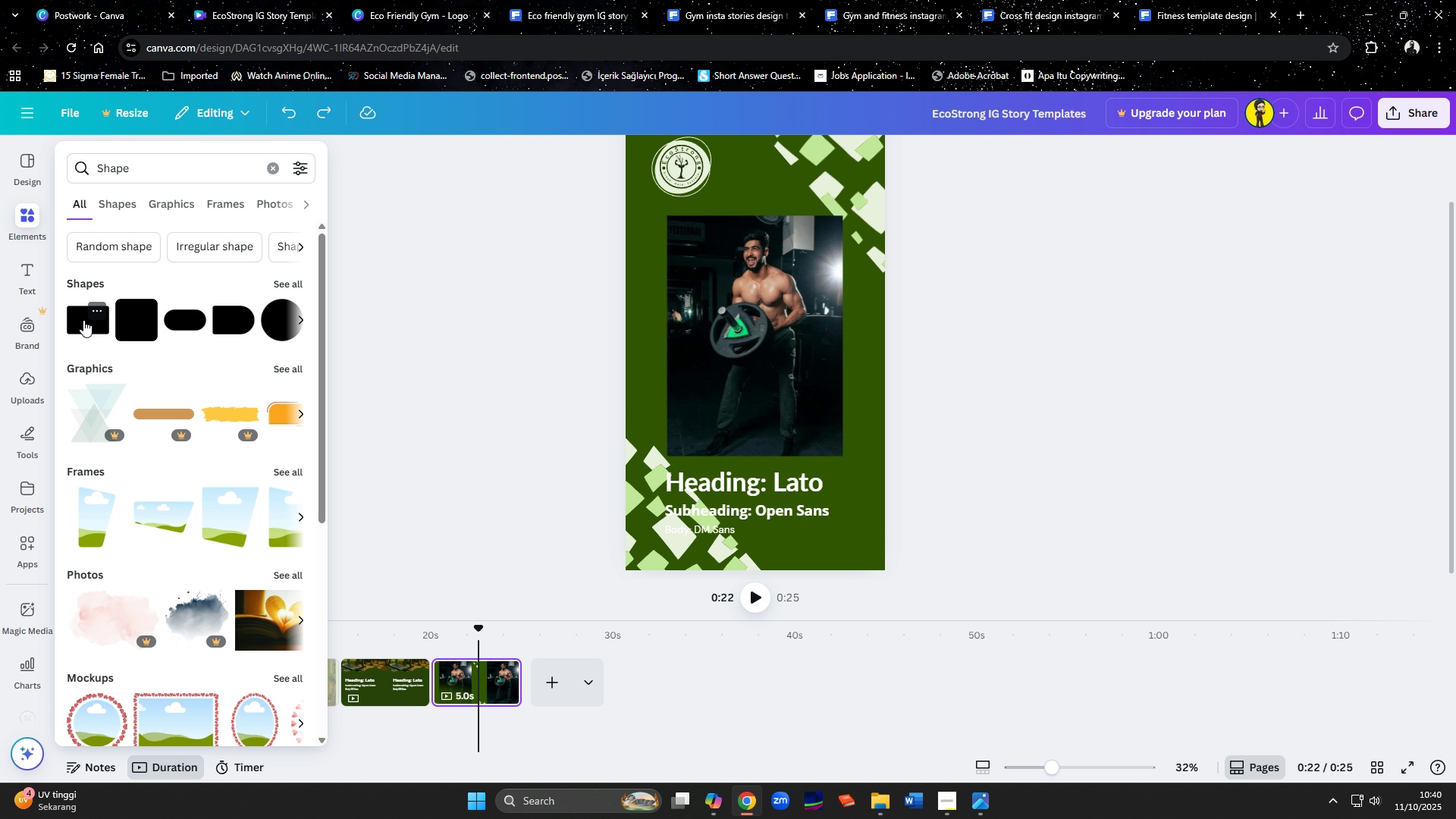 
left_click([79, 328])
 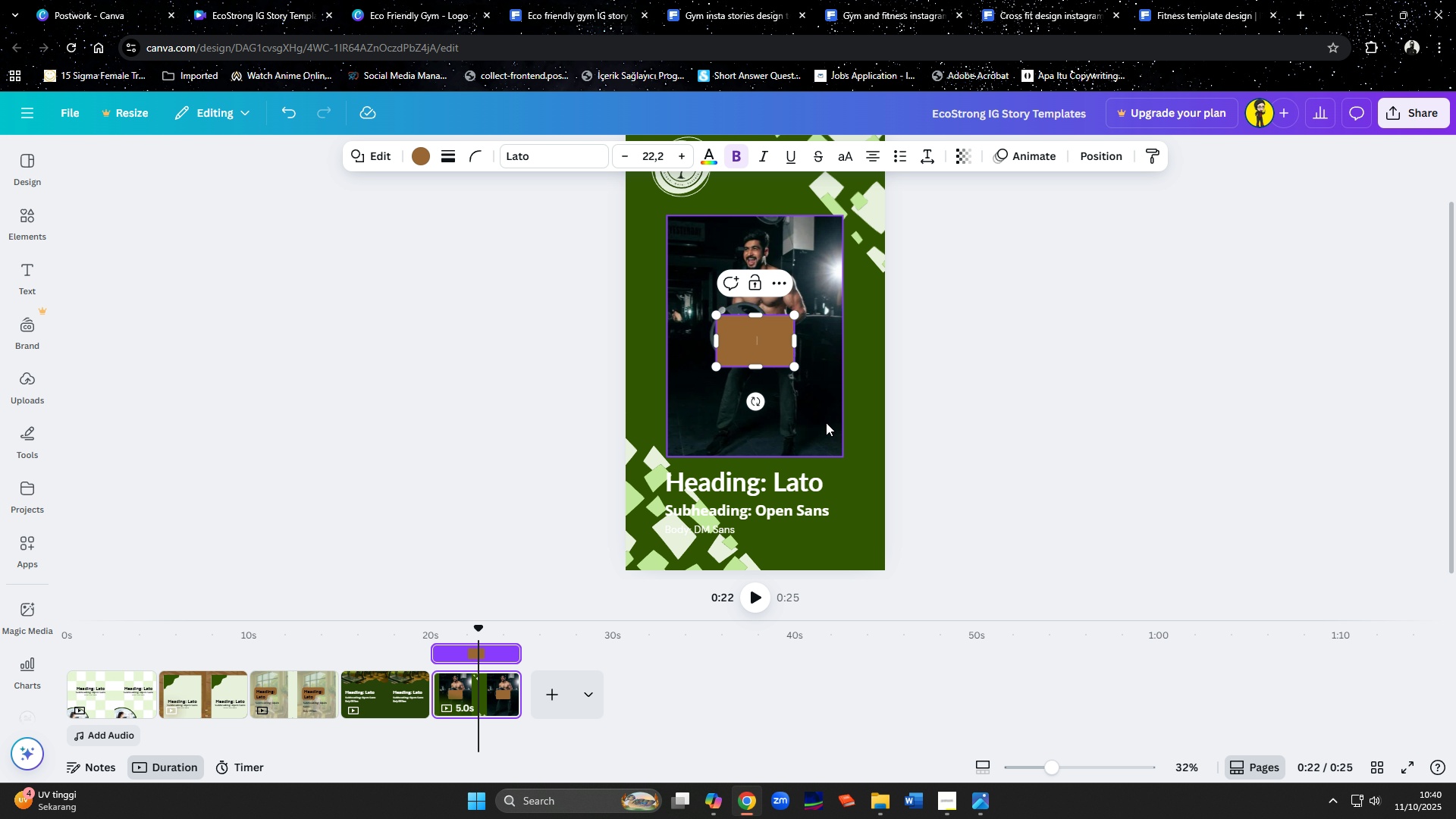 
left_click([983, 404])
 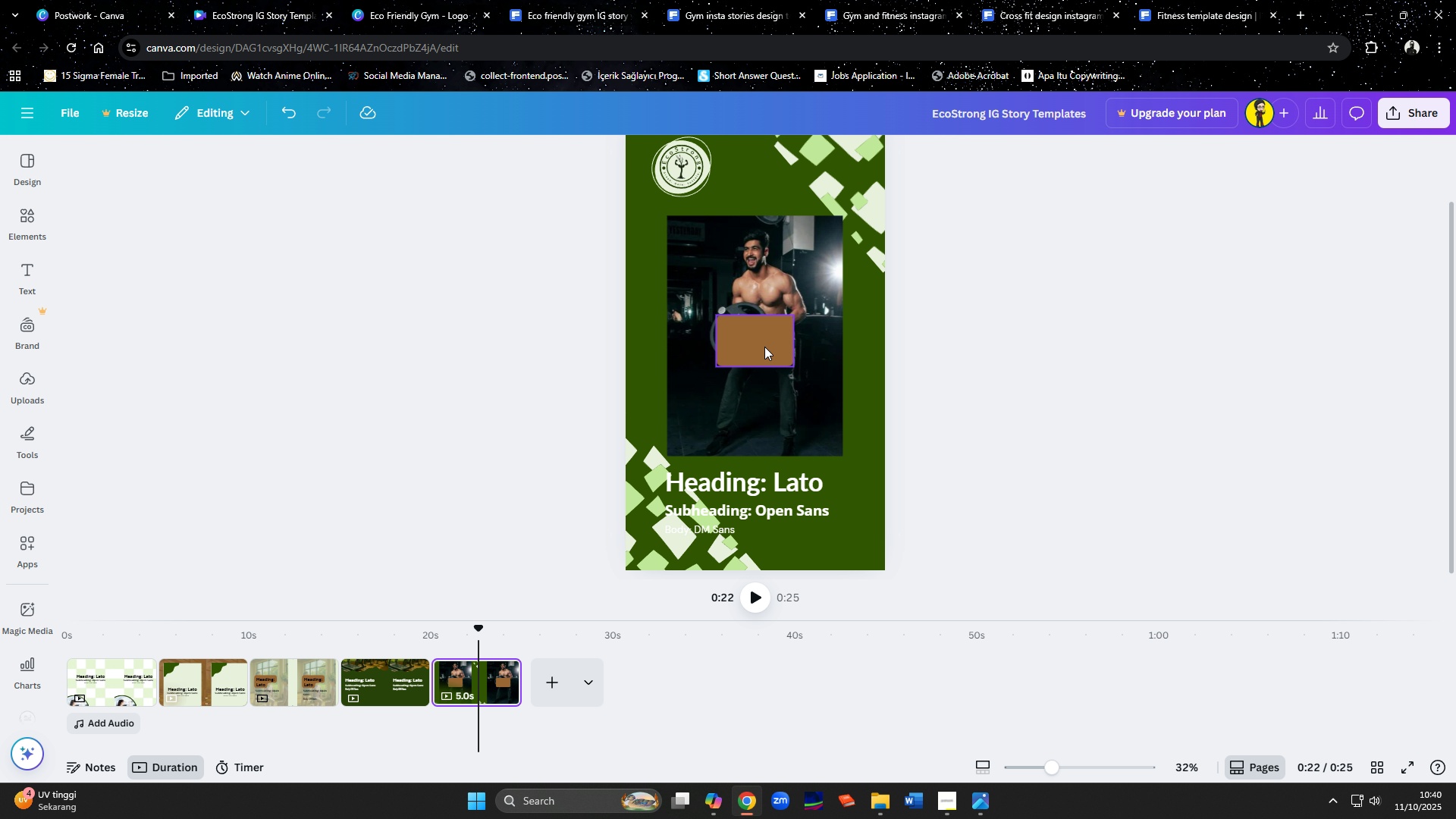 
left_click_drag(start_coordinate=[764, 347], to_coordinate=[714, 498])
 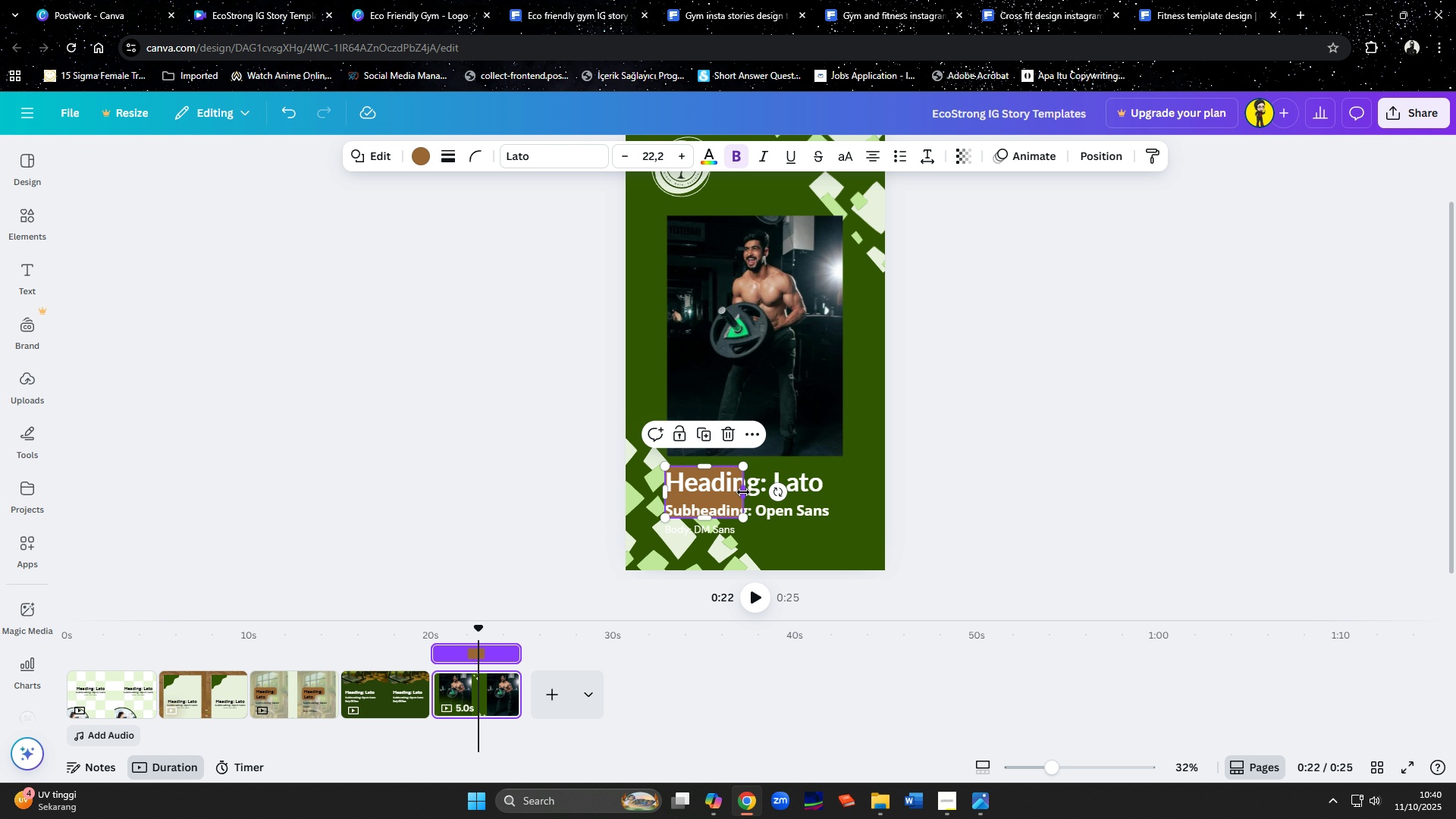 
left_click_drag(start_coordinate=[743, 492], to_coordinate=[846, 494])
 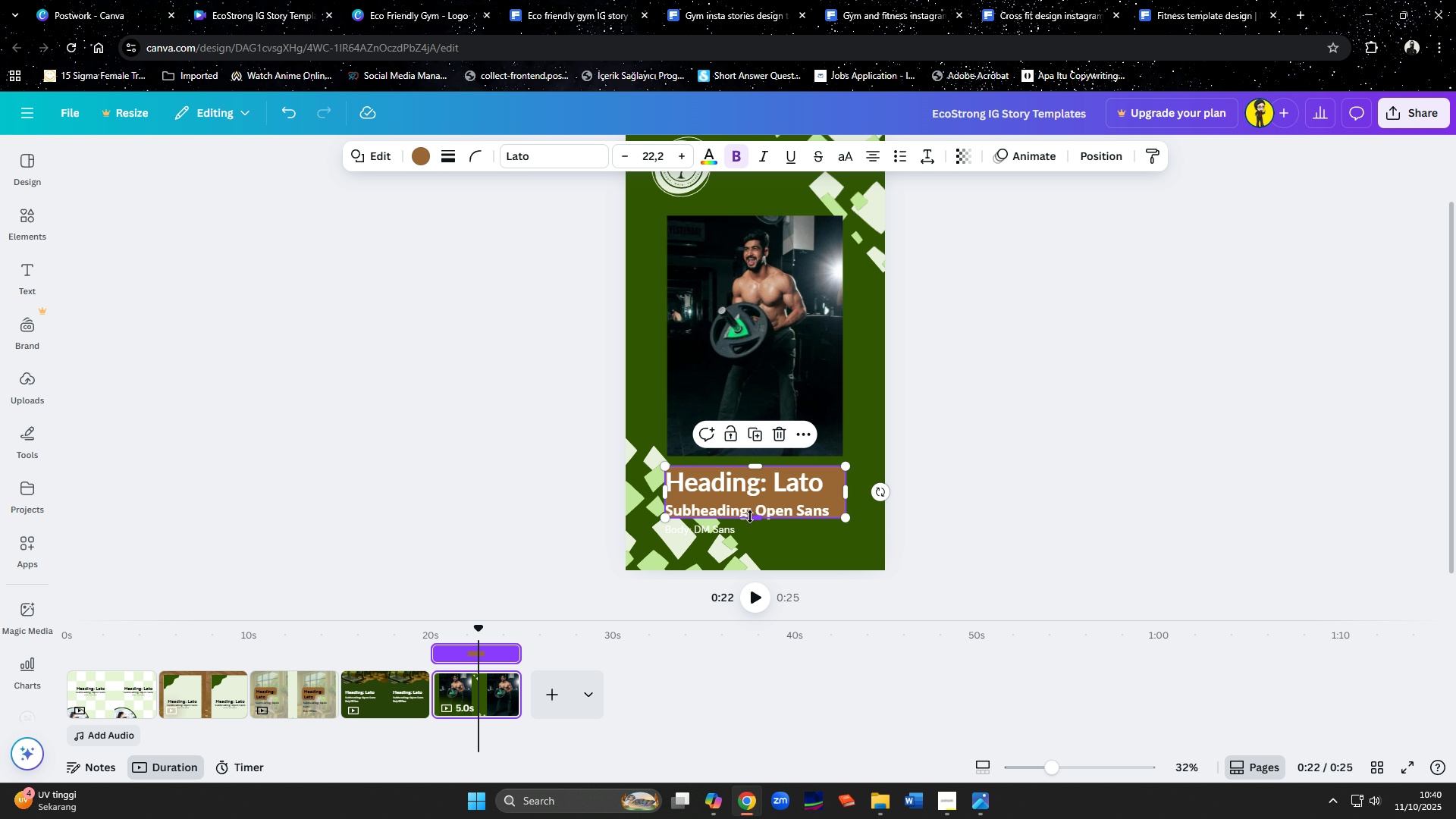 
left_click_drag(start_coordinate=[751, 516], to_coordinate=[750, 548])
 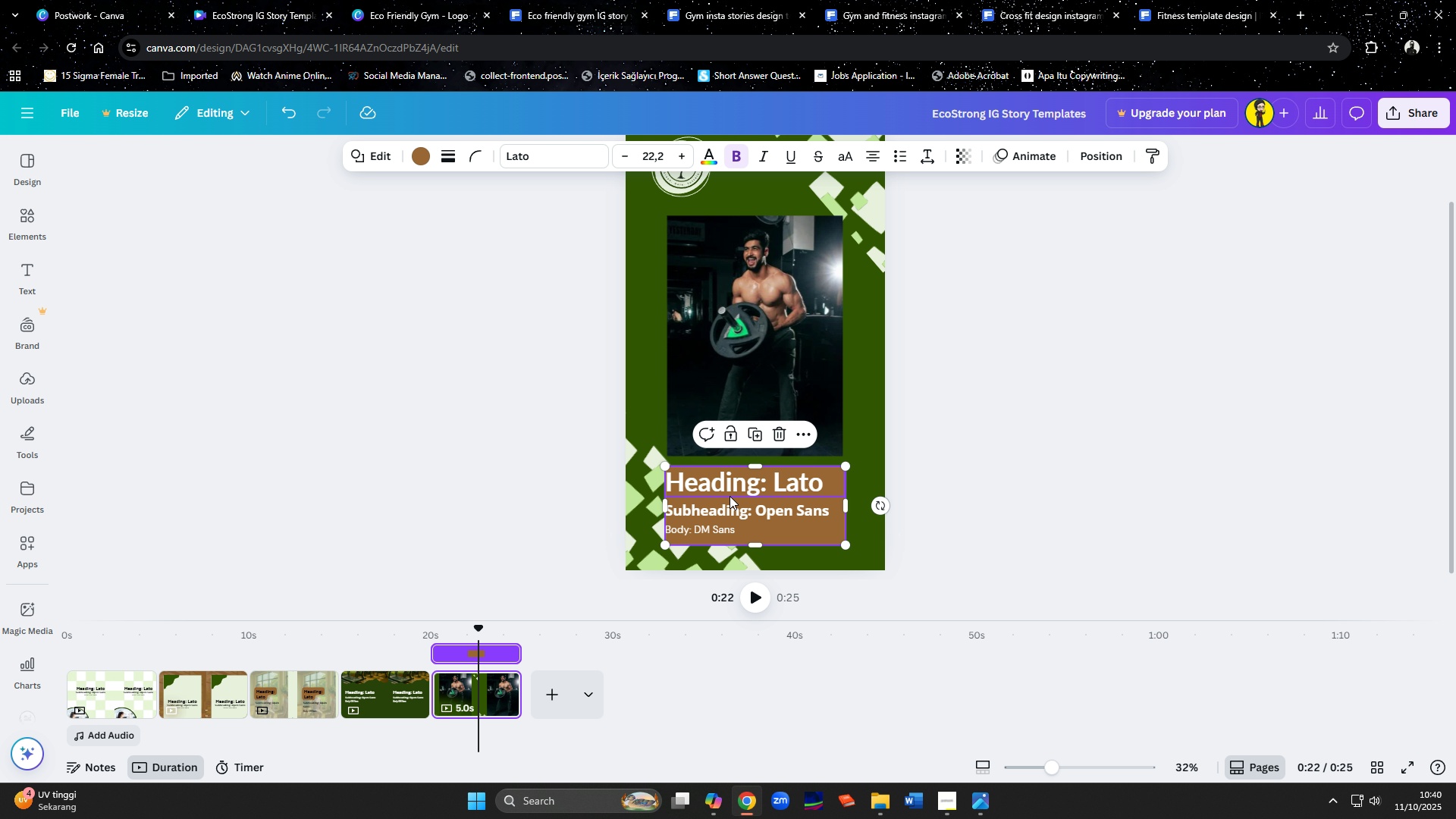 
hold_key(key=ShiftLeft, duration=0.97)
left_click([730, 487])
 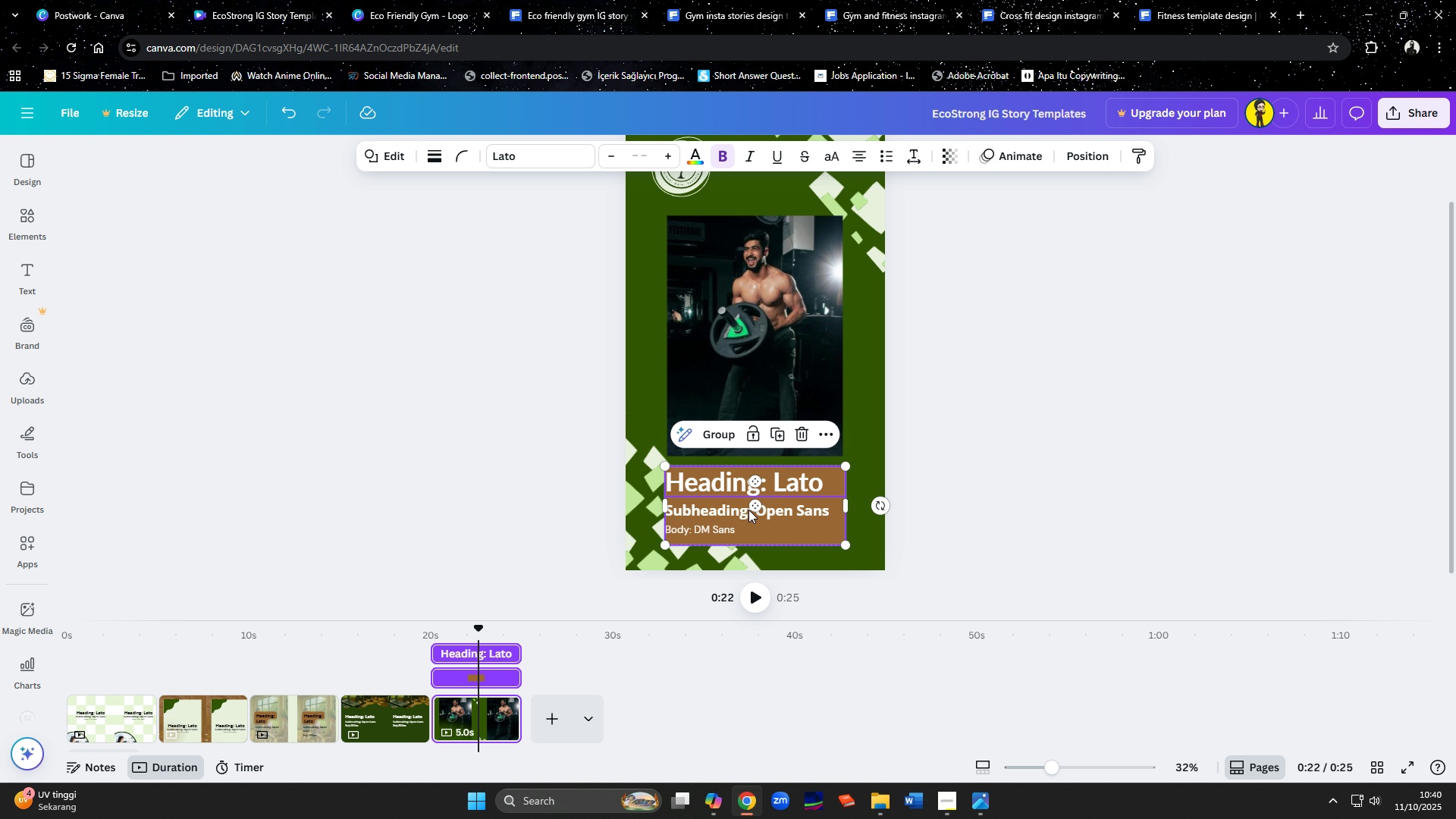 
hold_key(key=ShiftLeft, duration=1.42)
left_click([726, 510])
 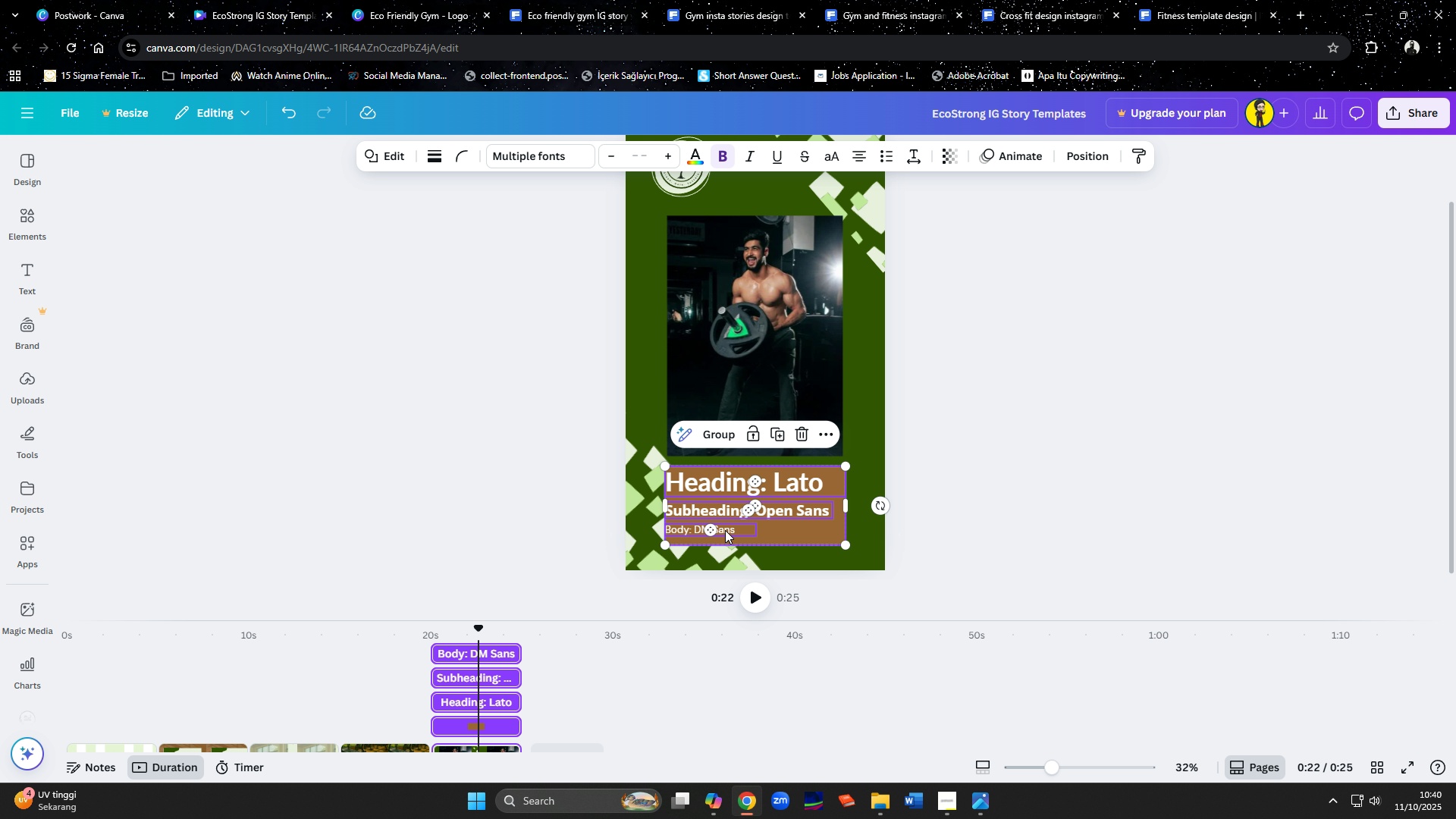 
left_click([725, 530])
 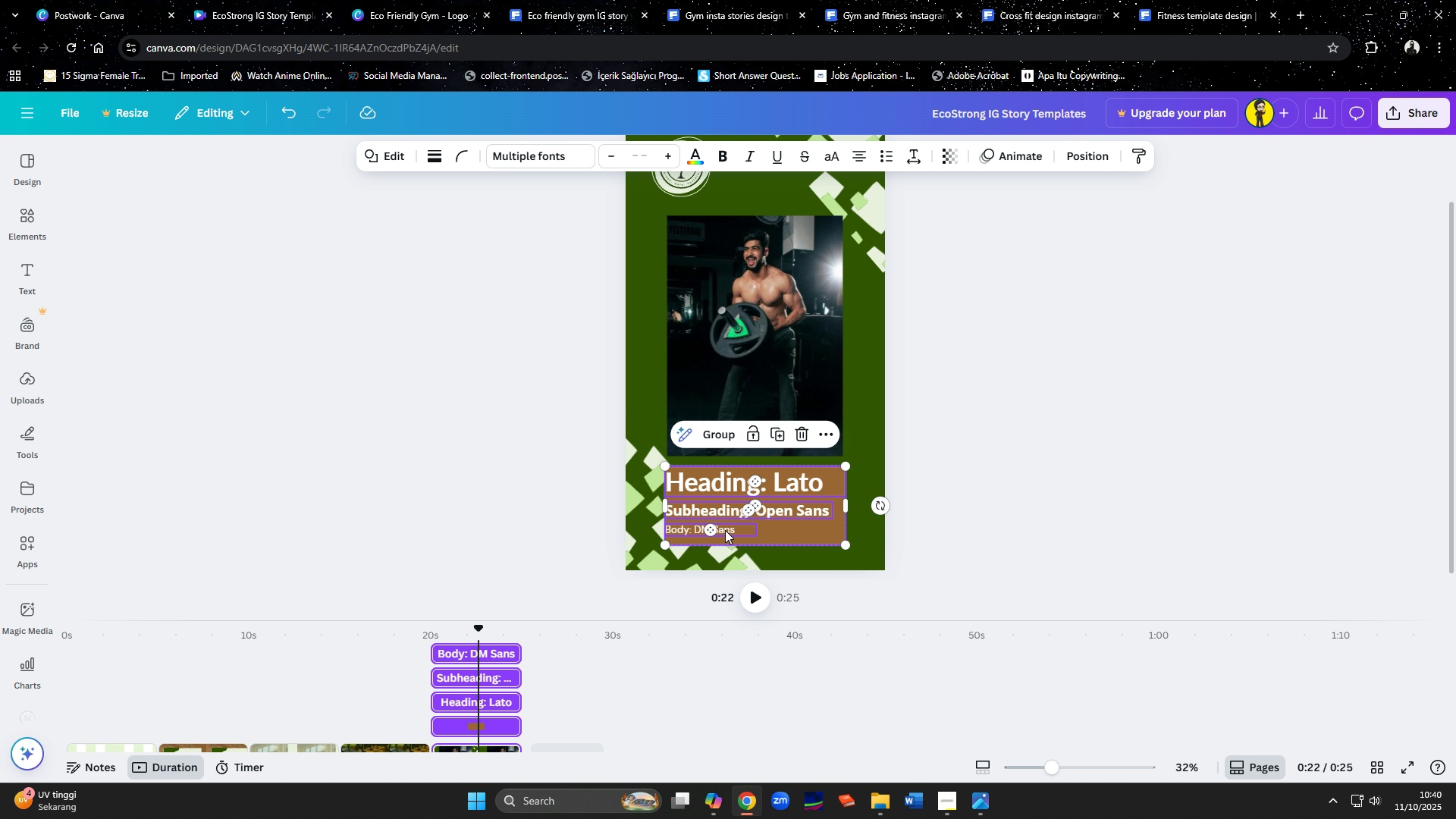 
hold_key(key=ShiftLeft, duration=3.82)
left_click_drag(start_coordinate=[843, 503], to_coordinate=[832, 502])
 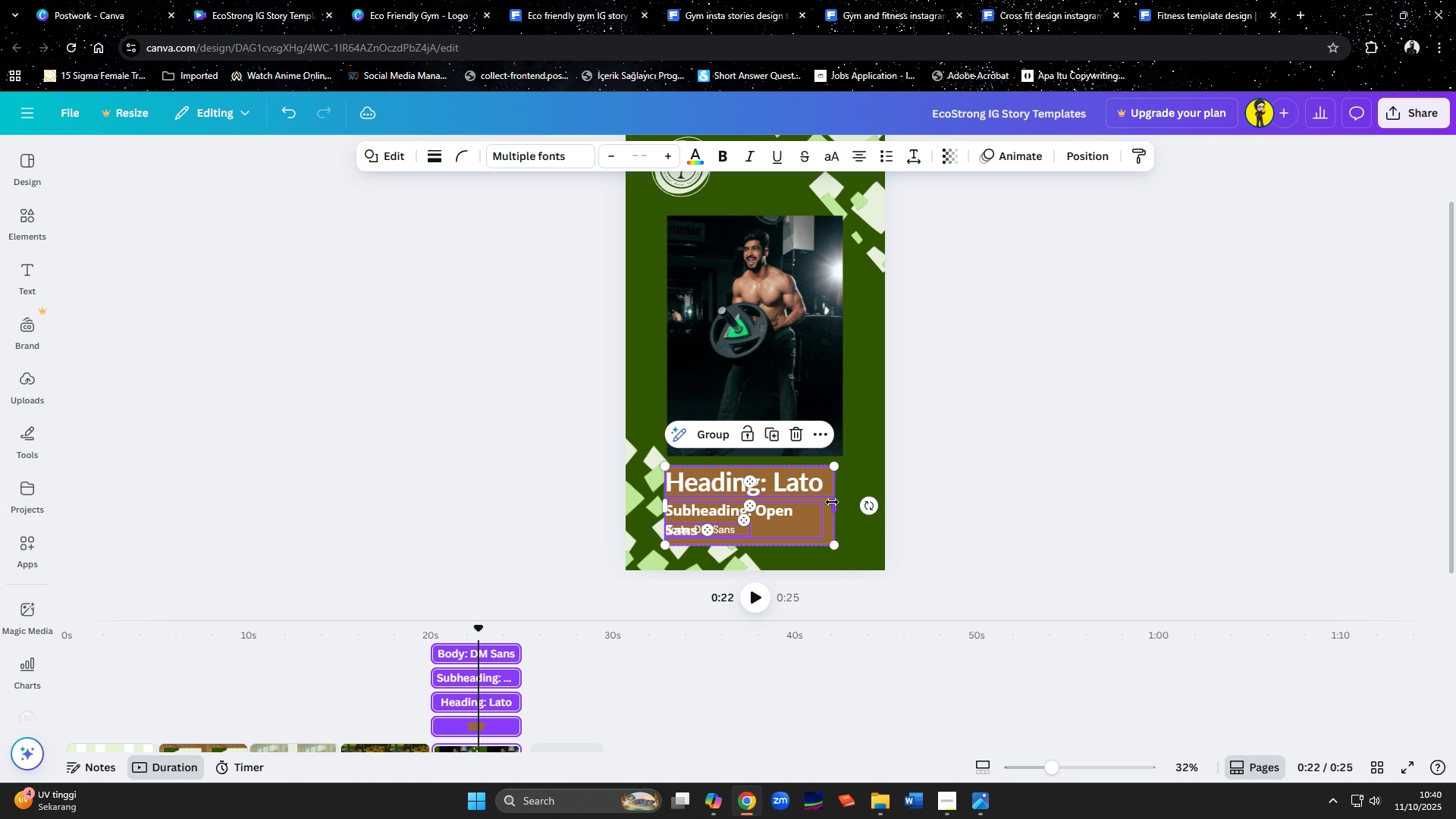 
key(Control+Z)
 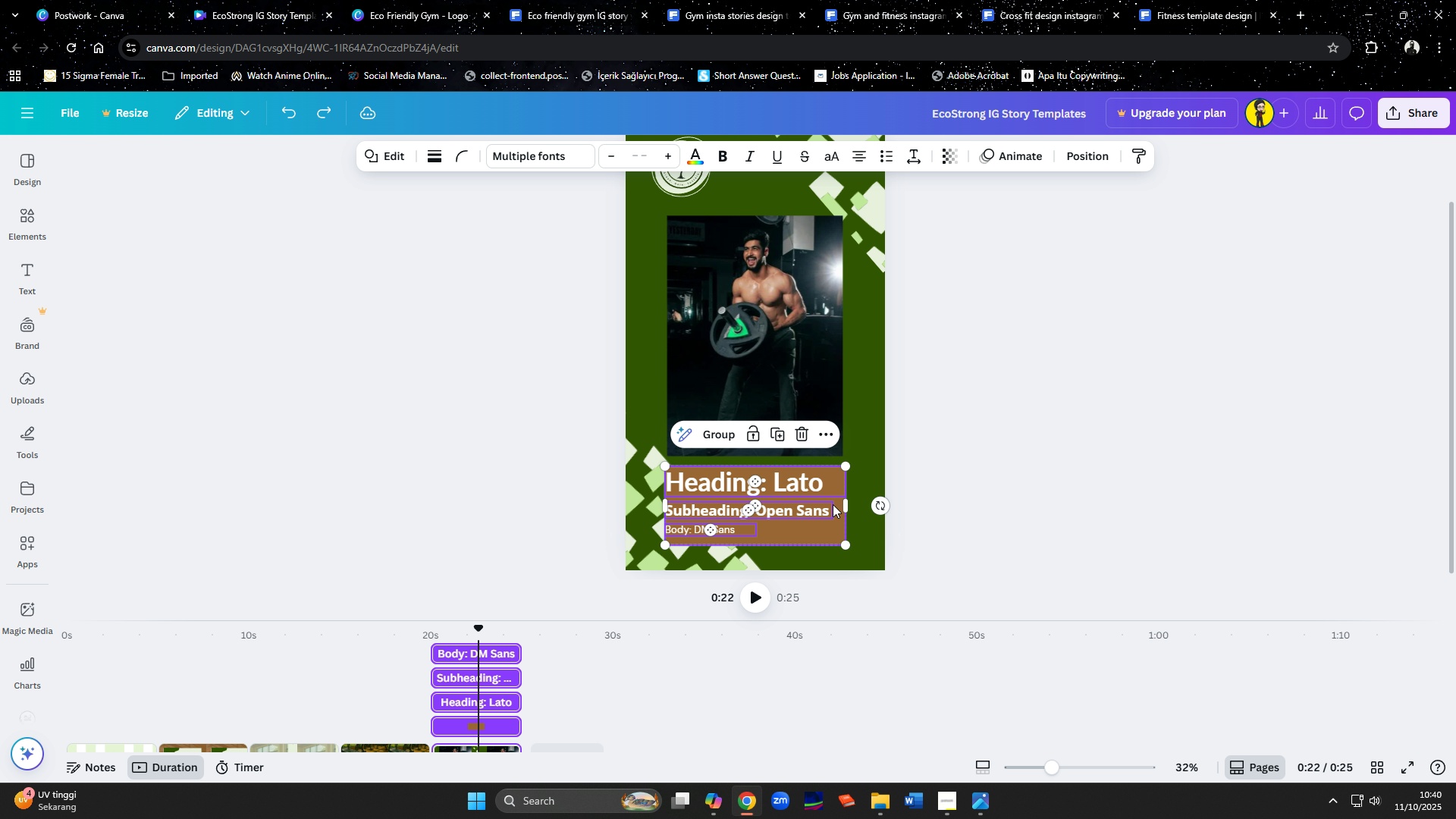 
hold_key(key=ShiftLeft, duration=1.52)
left_click([839, 547])
 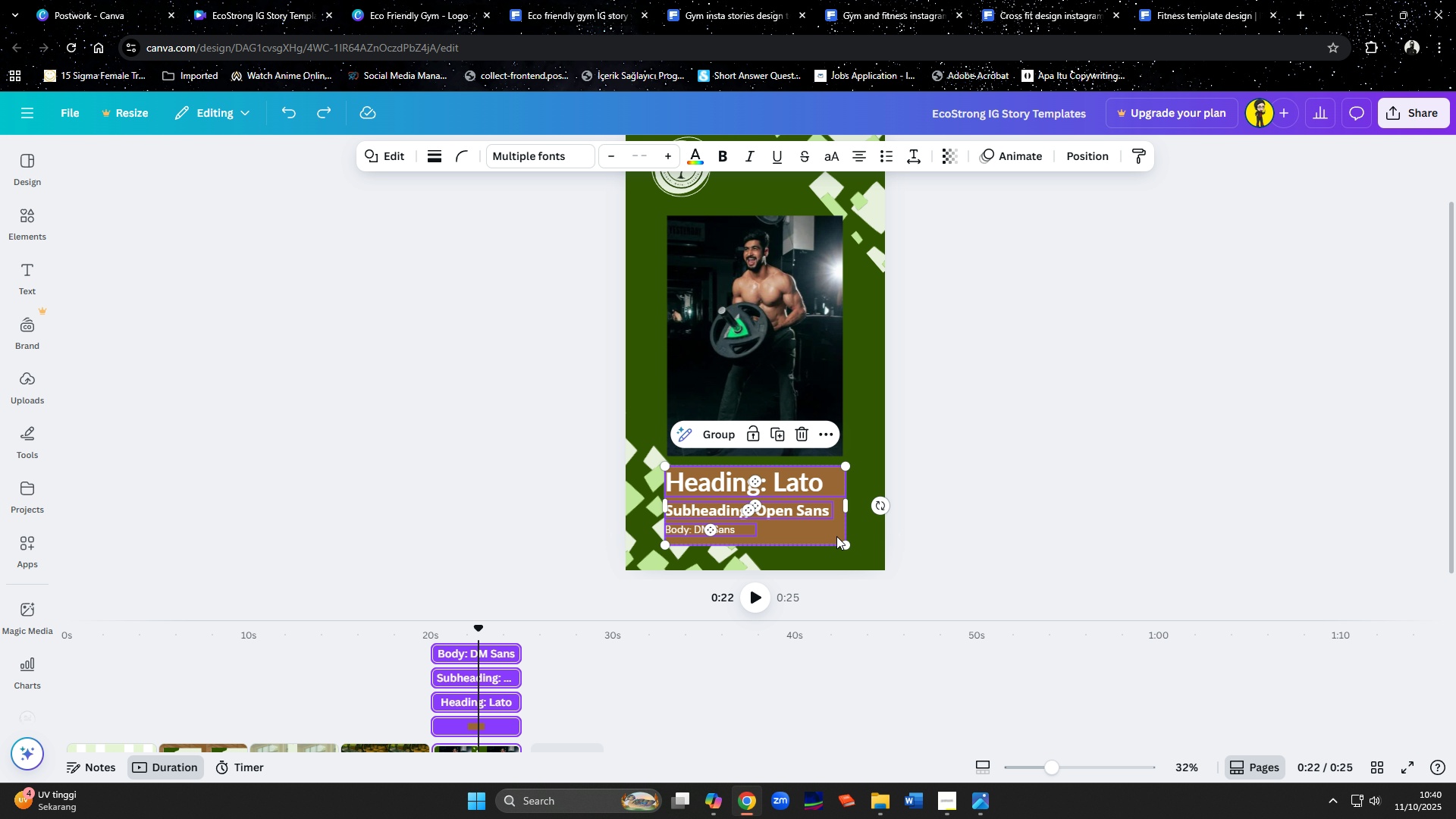 
left_click([836, 536])
 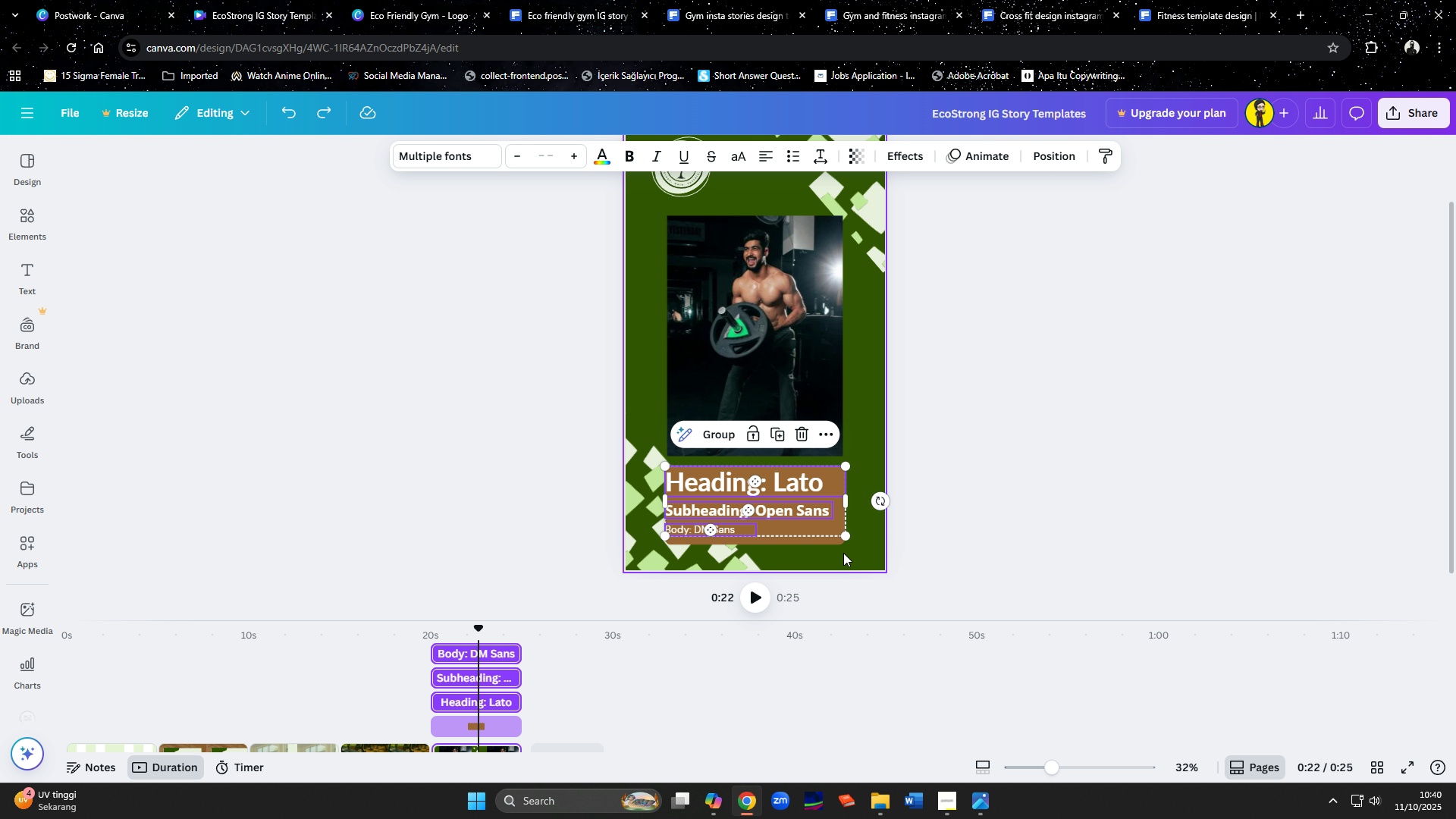 
key(Shift+ShiftLeft)
 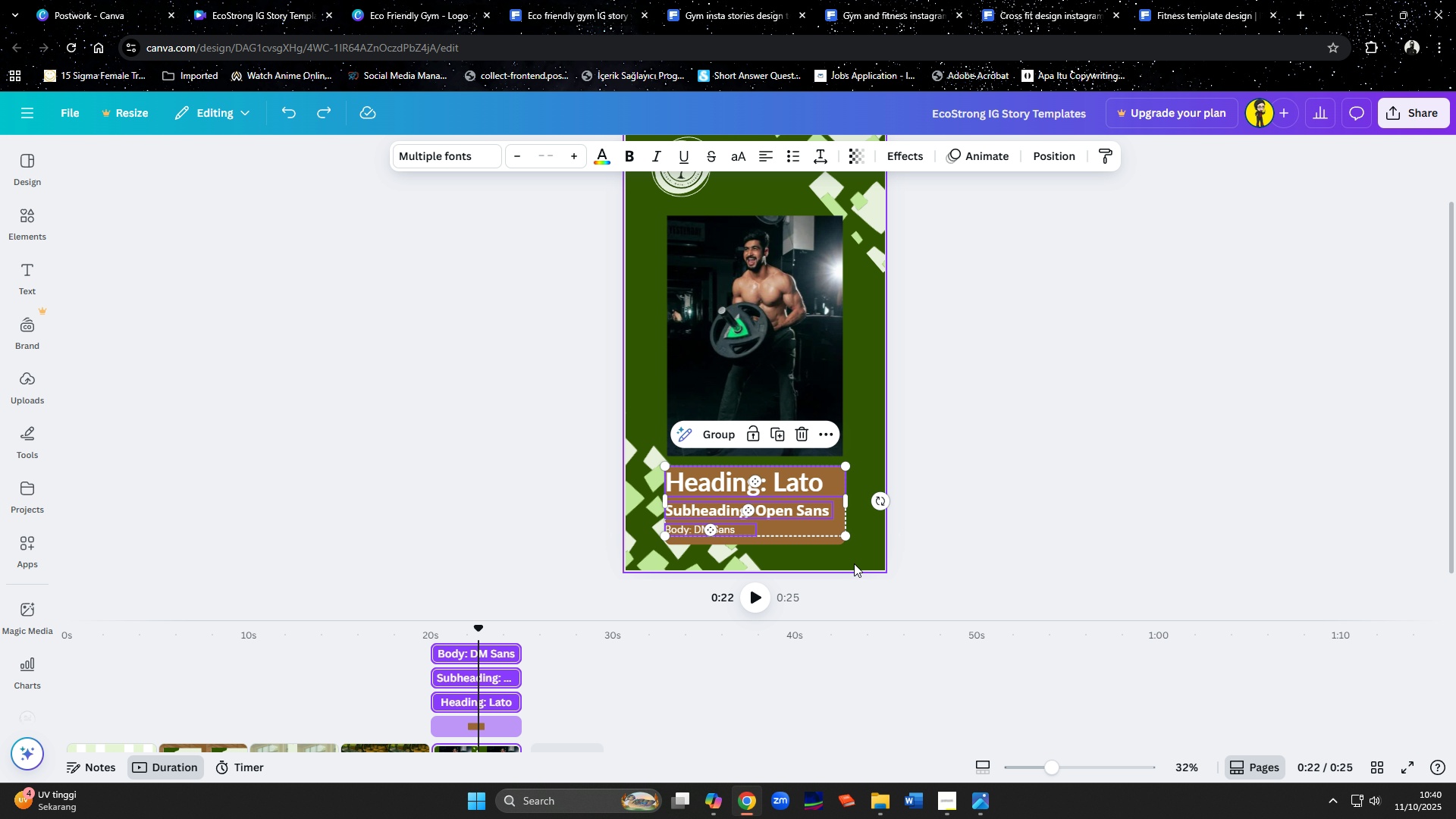 
key(Shift+ShiftLeft)
 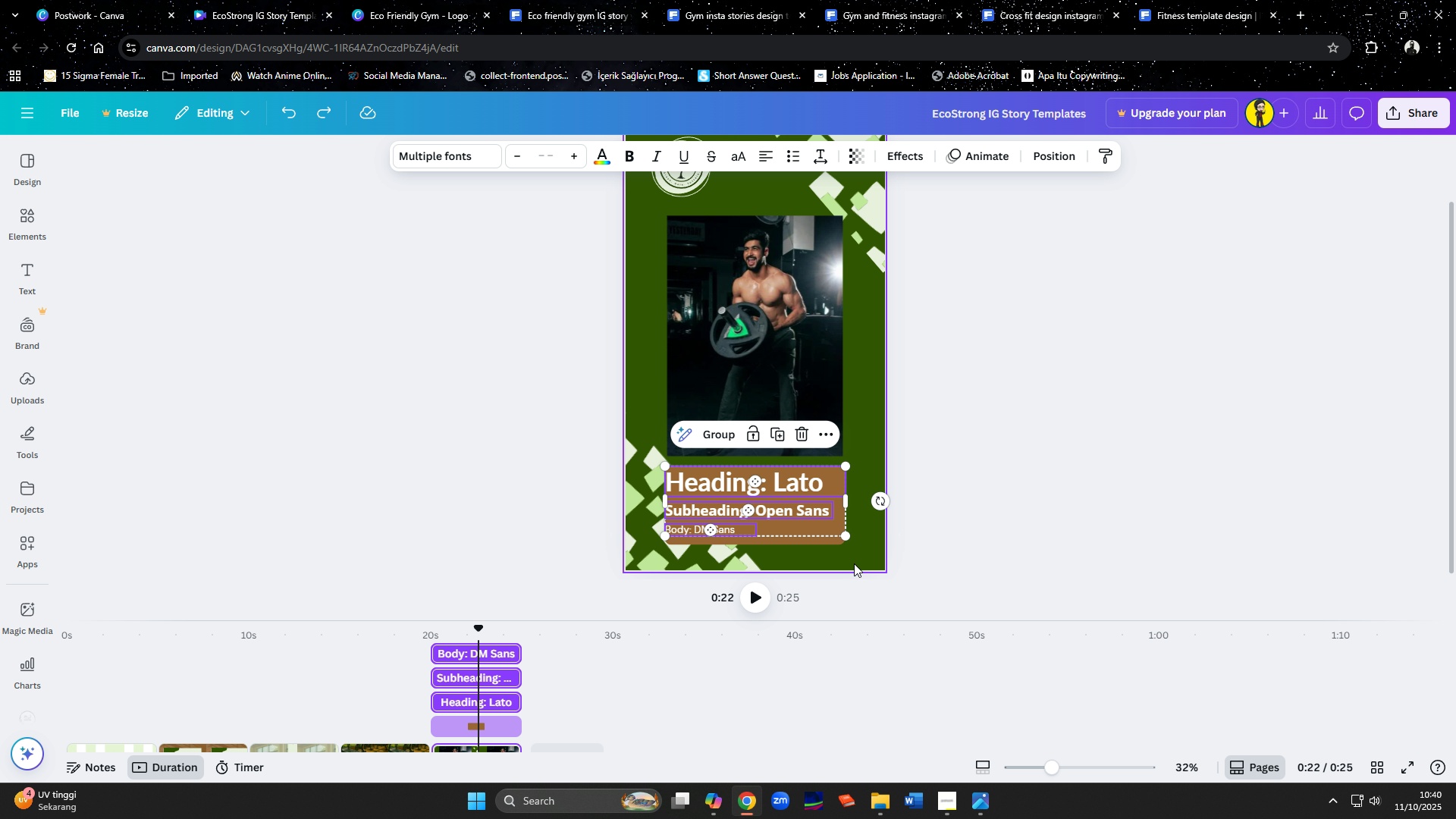 
key(Shift+ShiftLeft)
 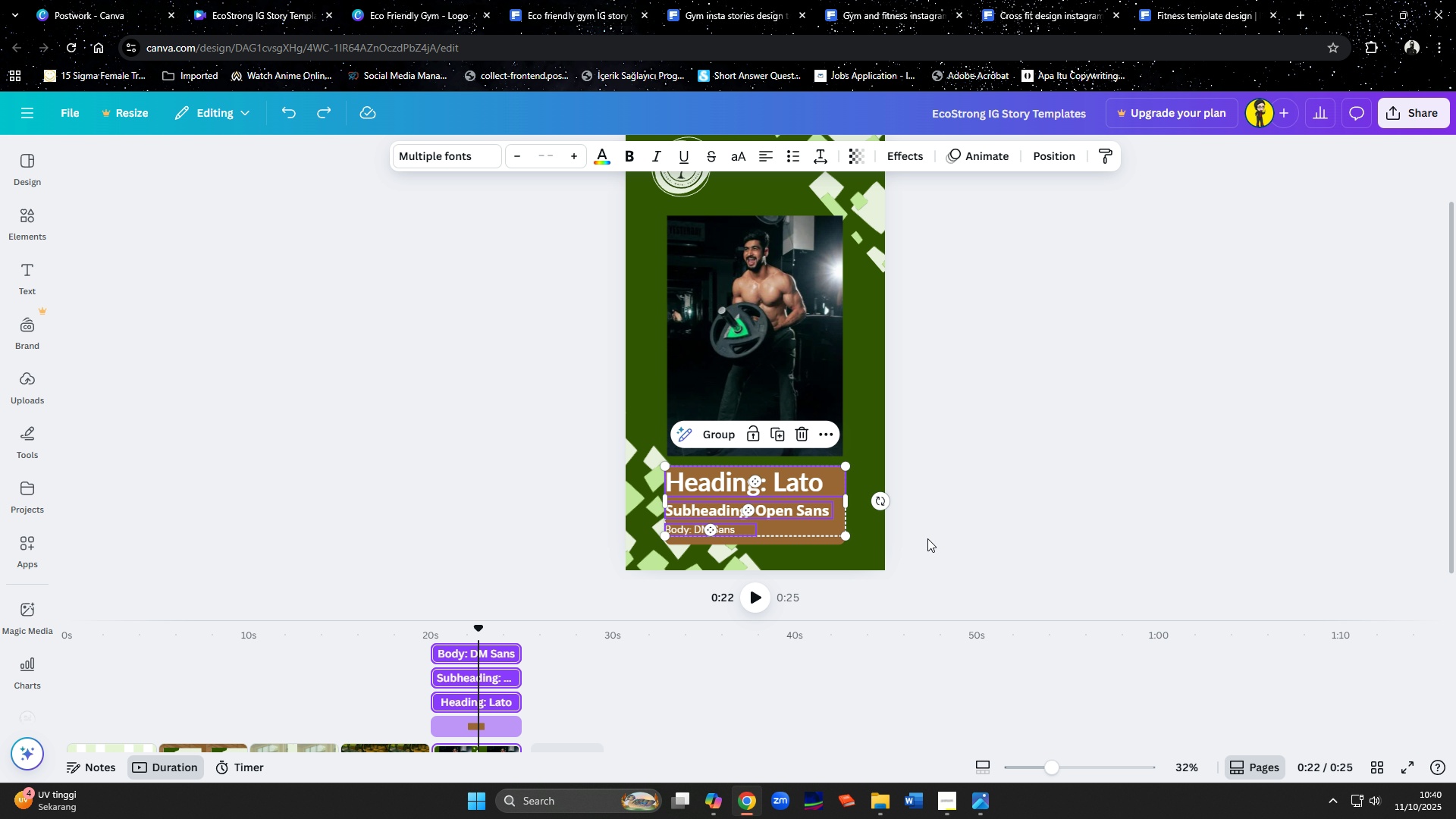 
left_click([927, 538])
 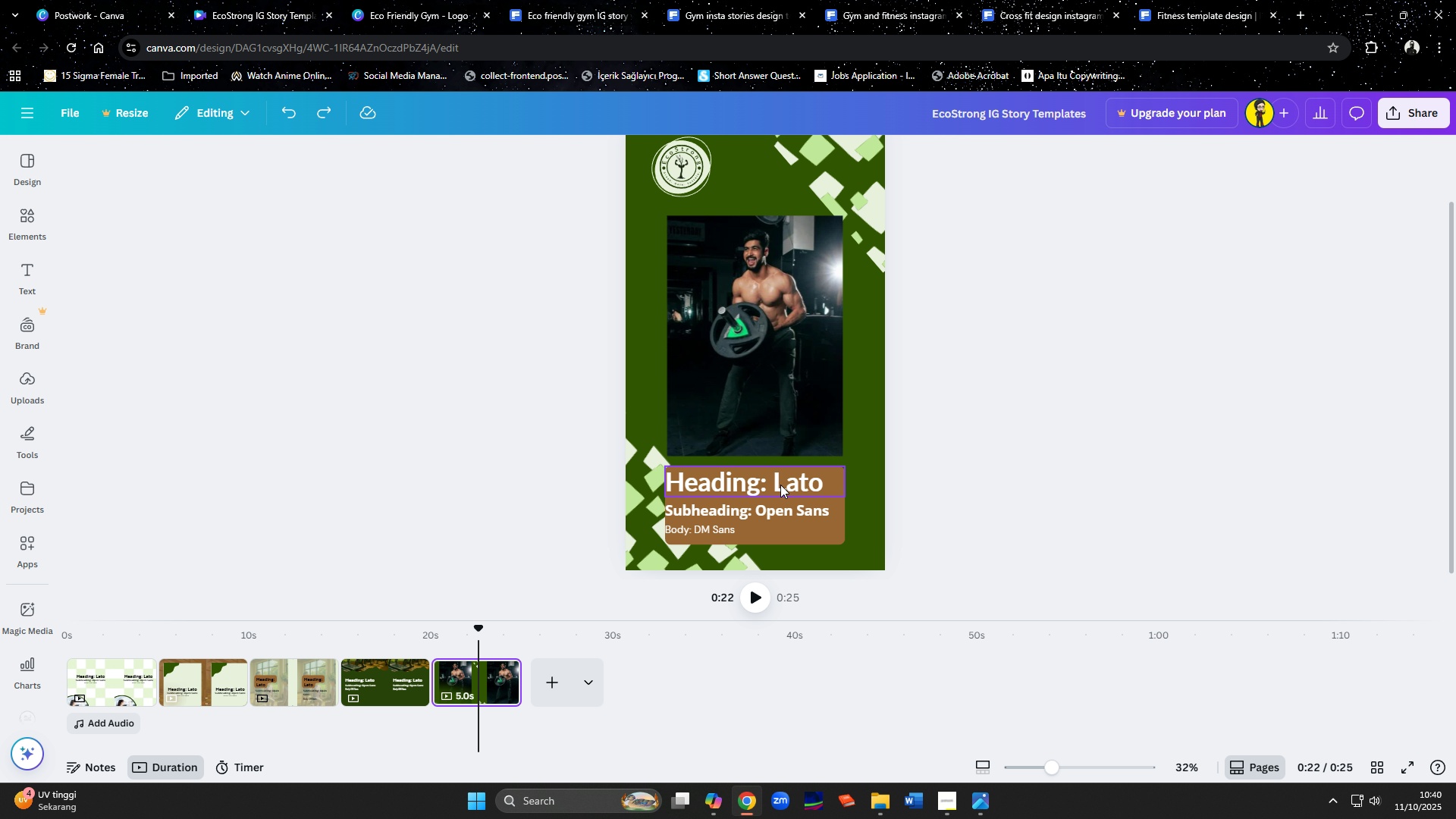 
left_click([780, 485])
 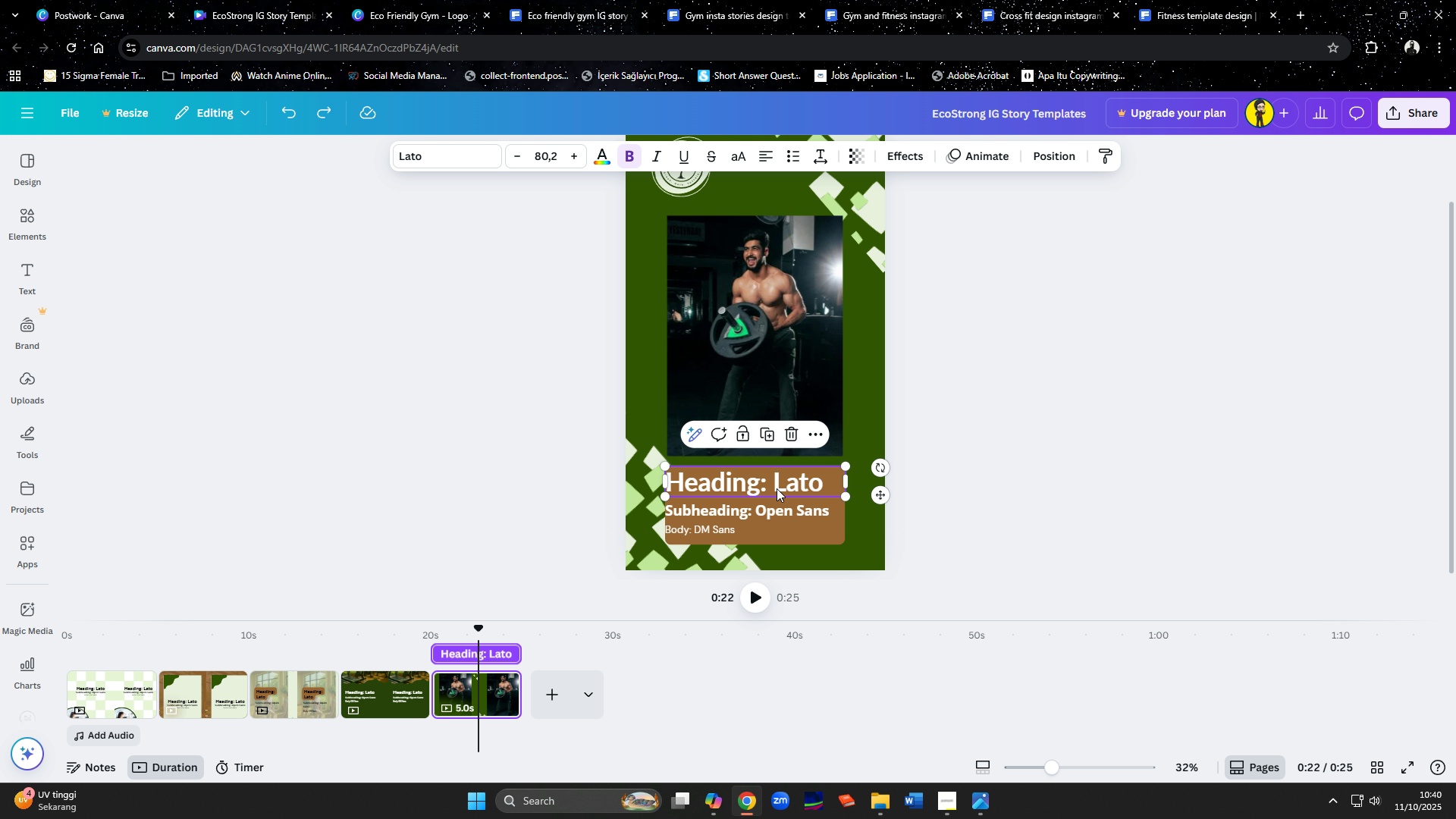 
hold_key(key=ShiftLeft, duration=1.53)
left_click([767, 510])
 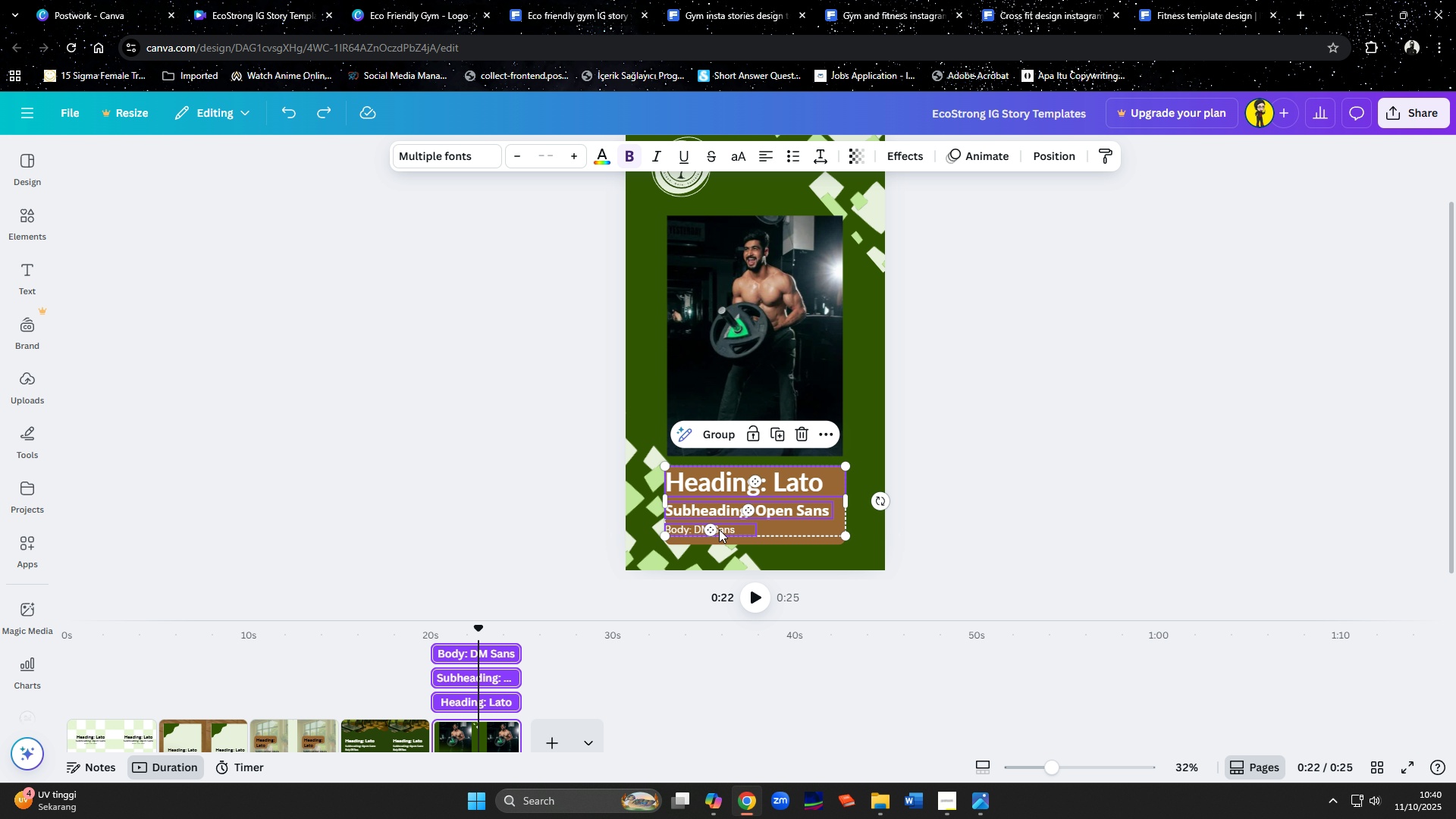 
left_click([719, 529])
 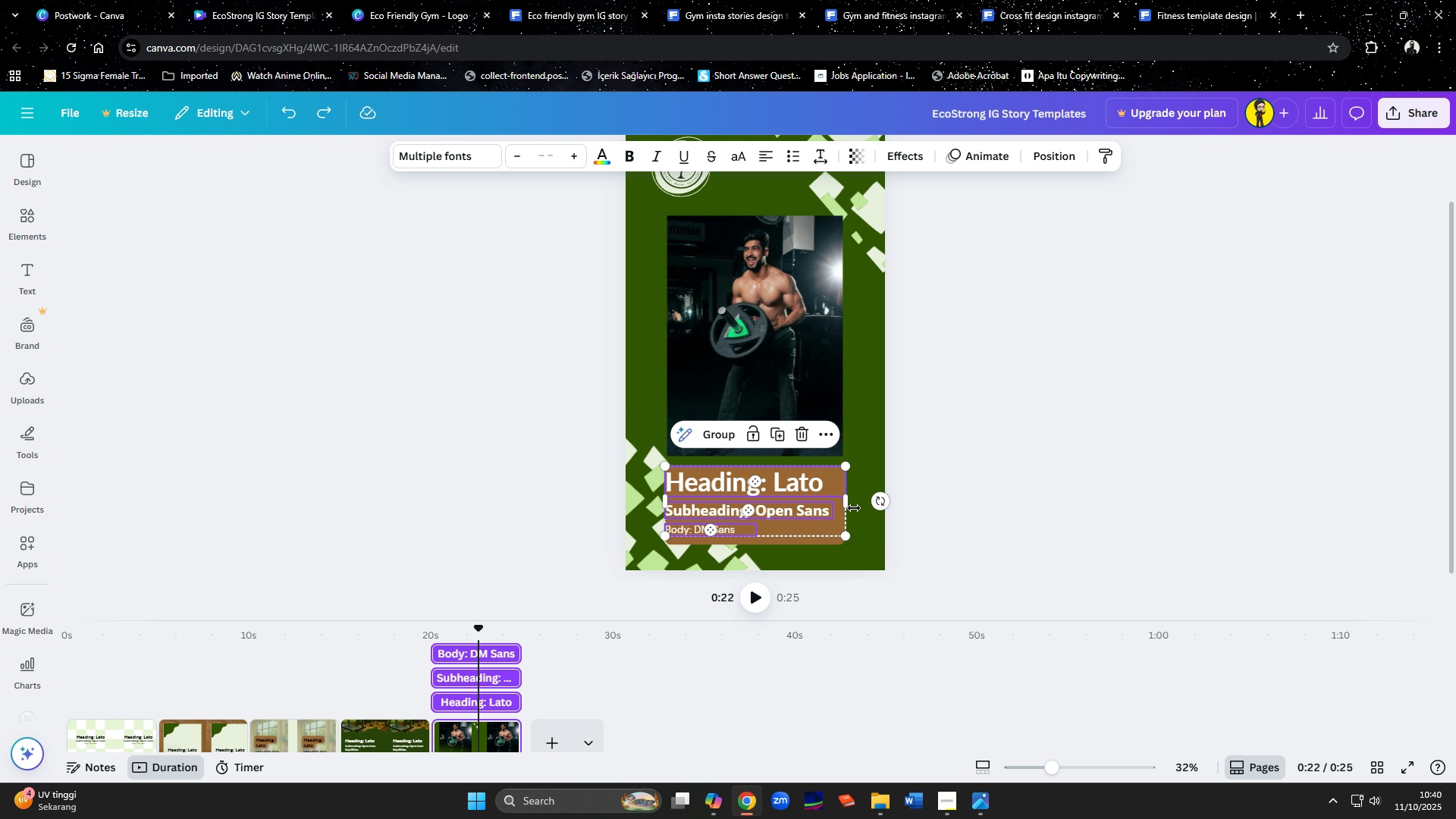 
key(Shift+ShiftLeft)
 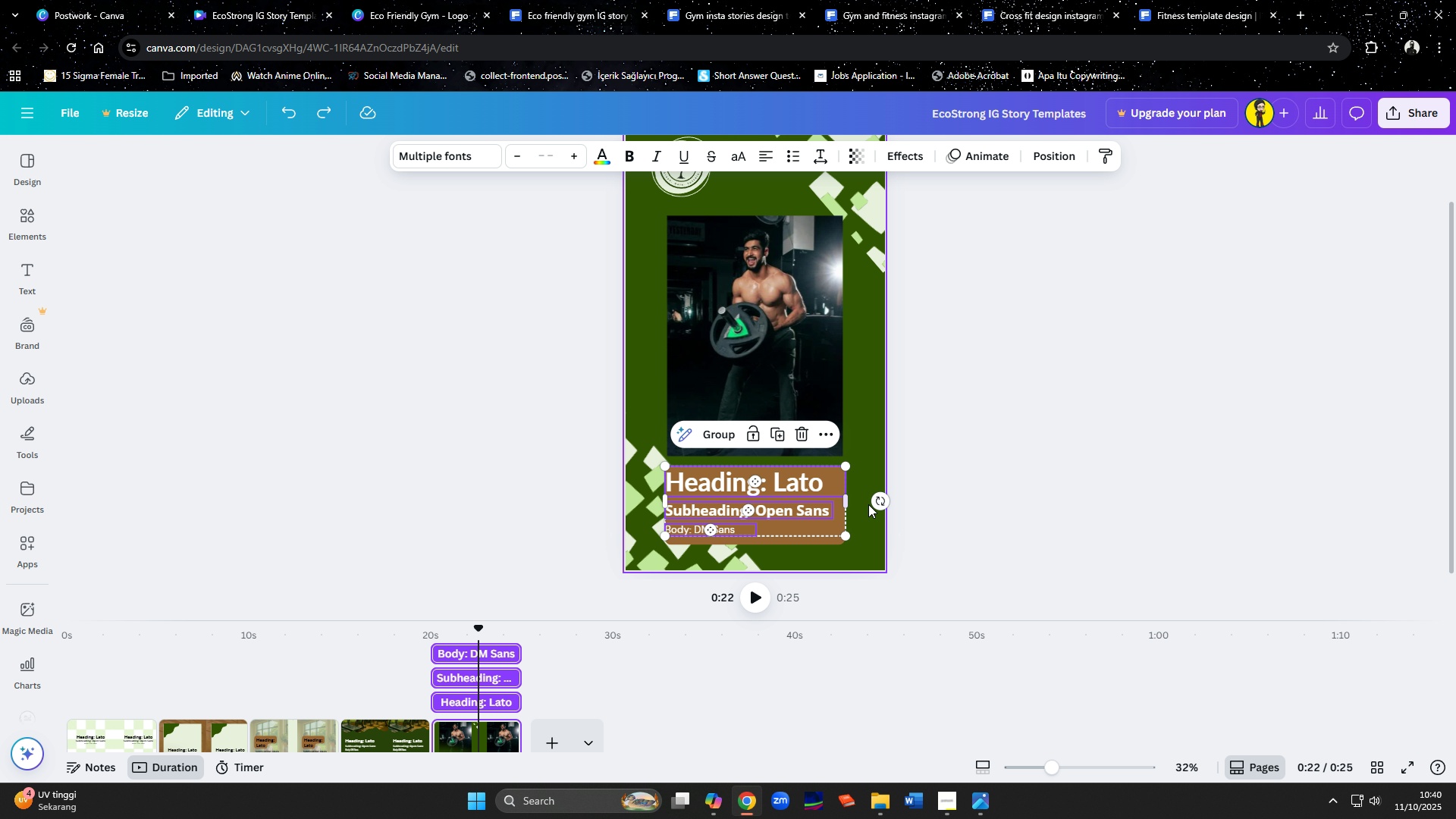 
key(Shift+ShiftLeft)
 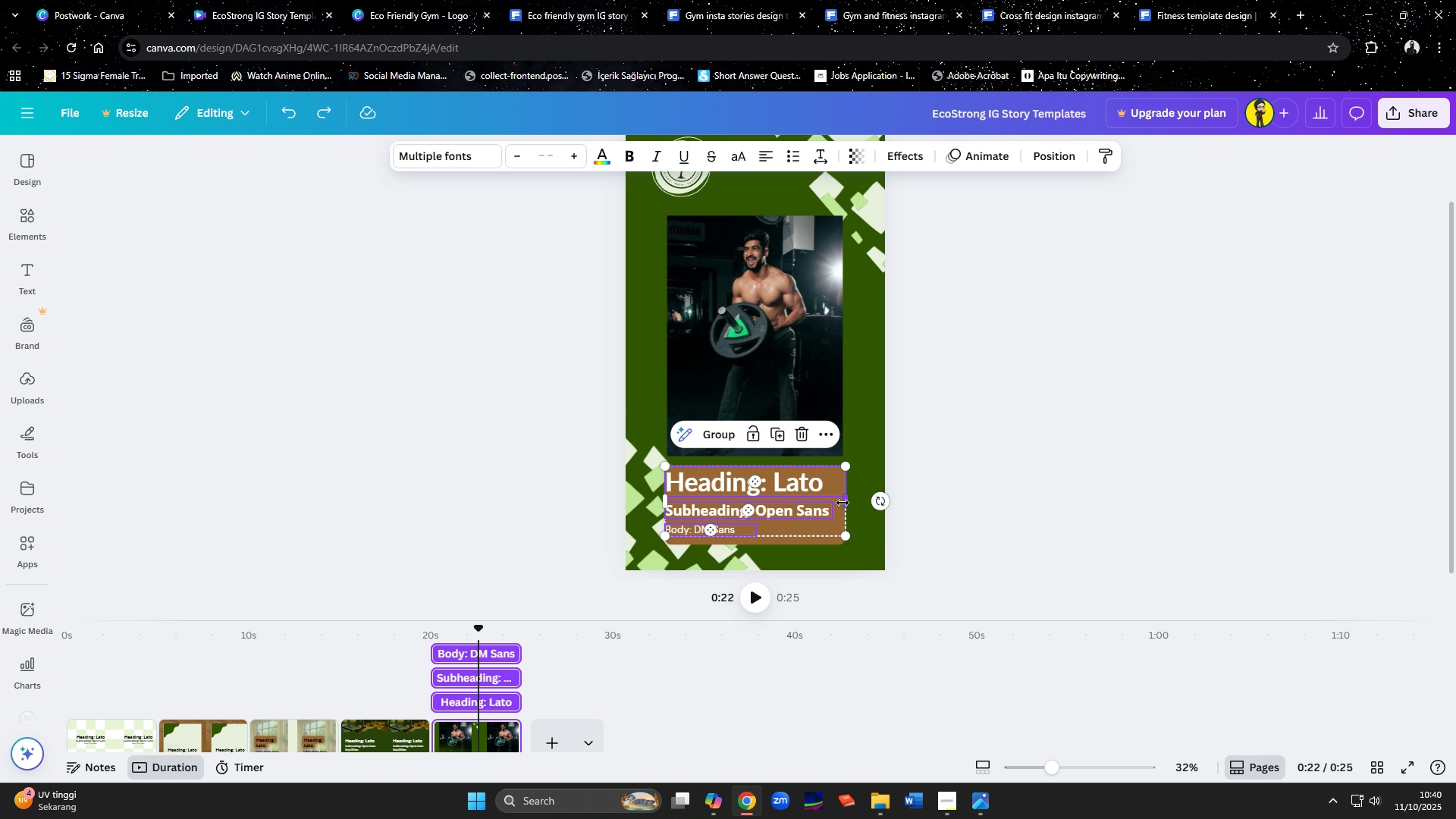 
left_click_drag(start_coordinate=[843, 503], to_coordinate=[835, 502])
 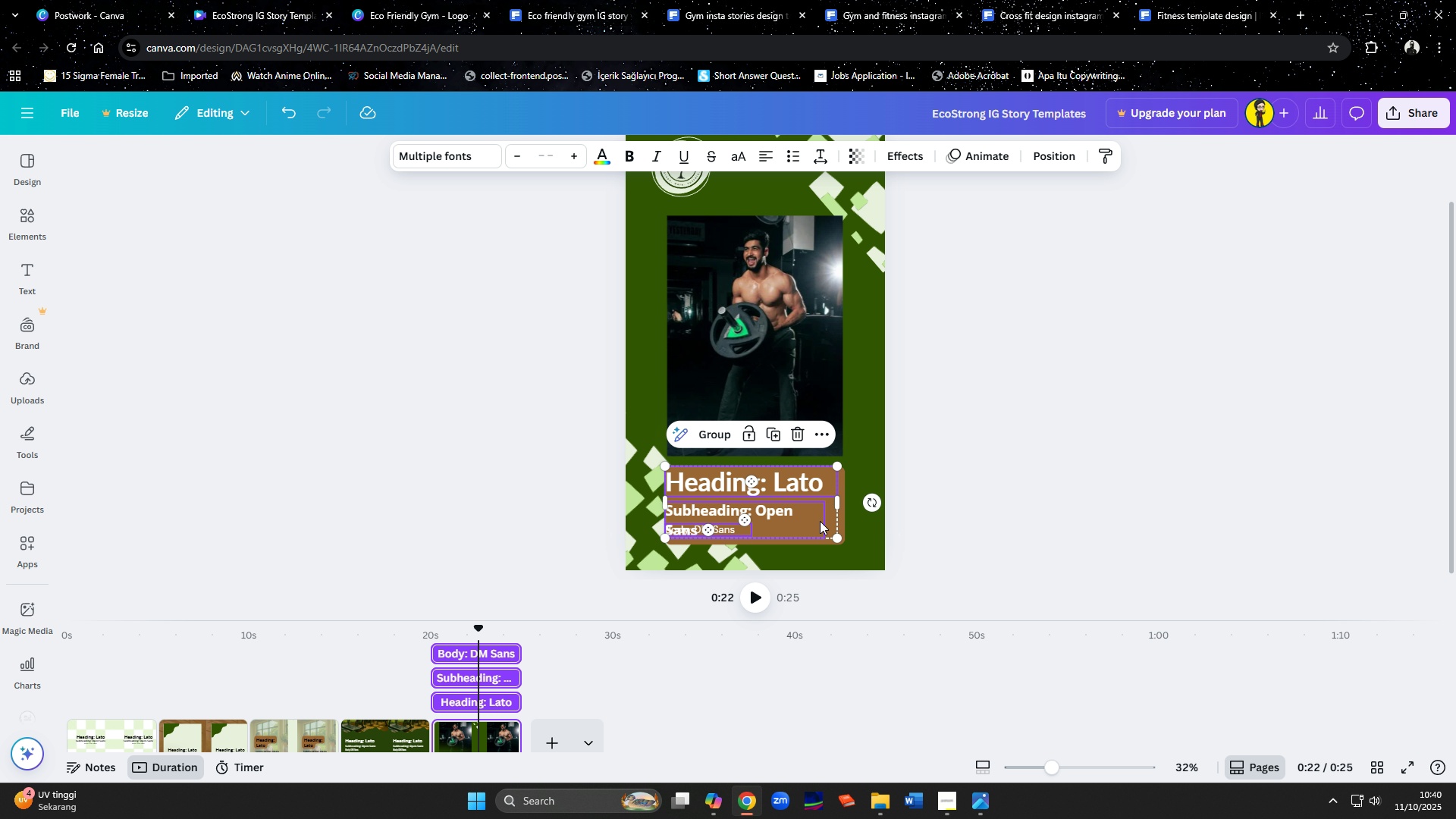 
left_click_drag(start_coordinate=[820, 521], to_coordinate=[824, 522])
 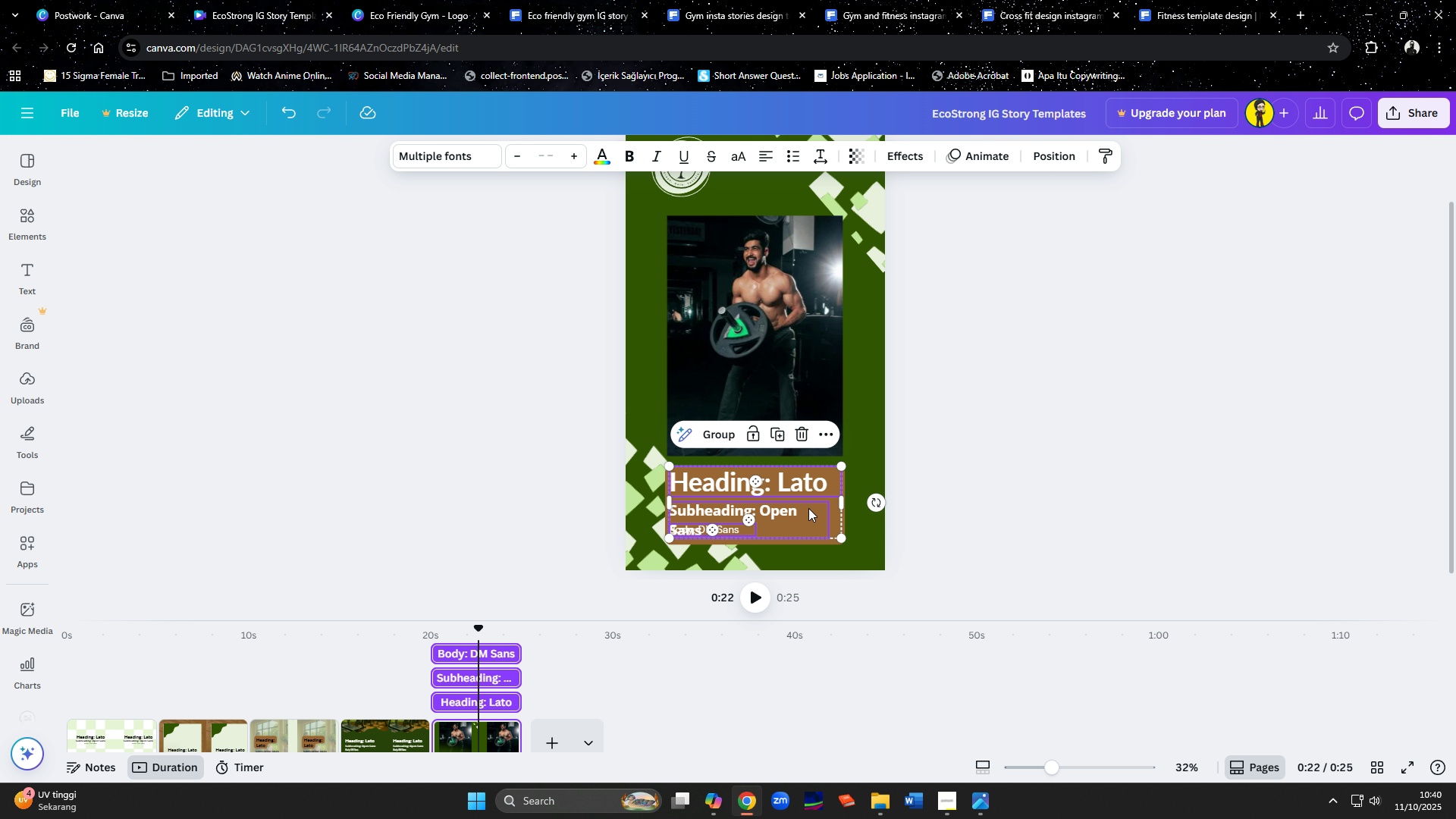 
left_click([808, 507])
 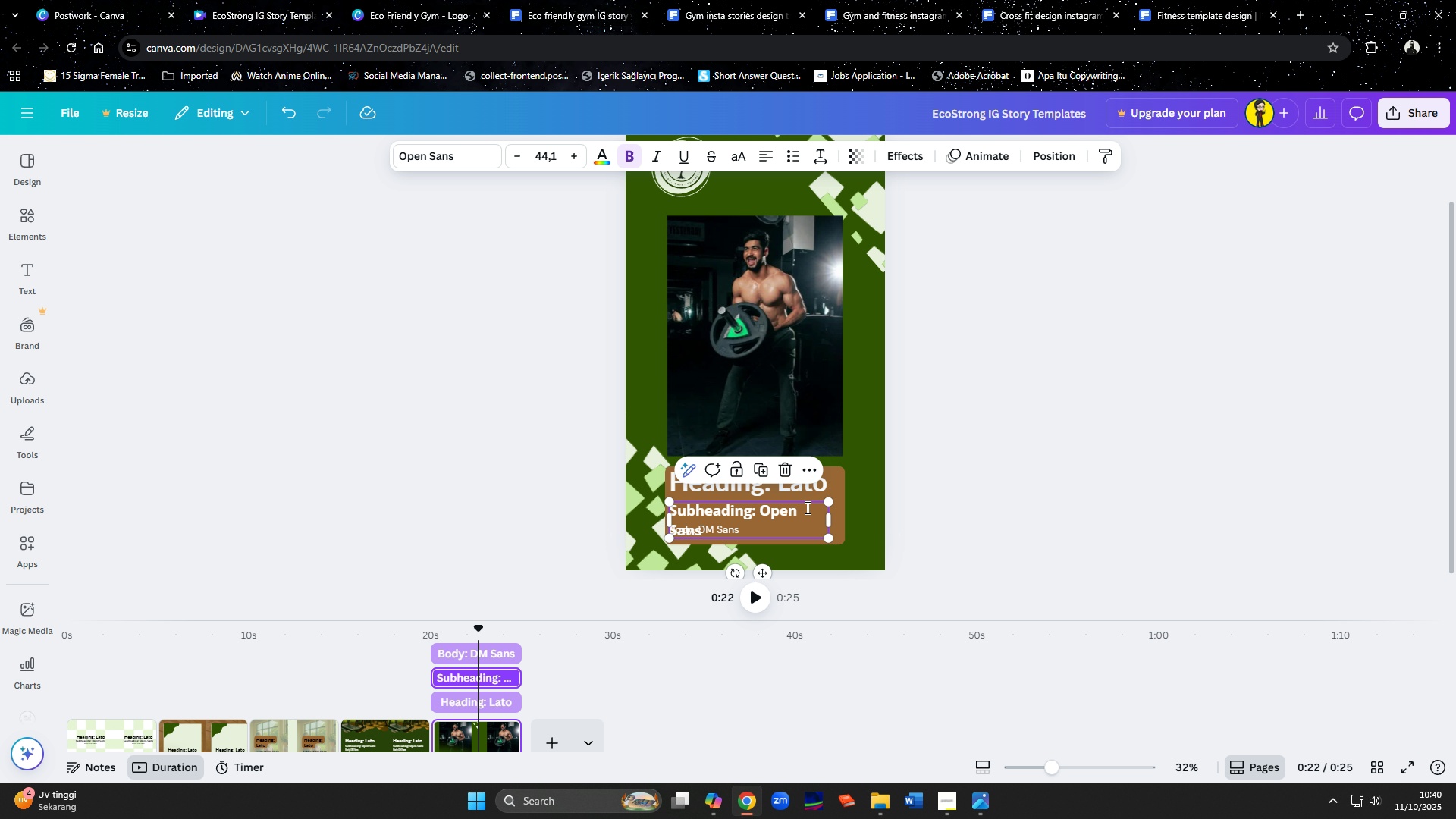 
double_click([806, 507])
 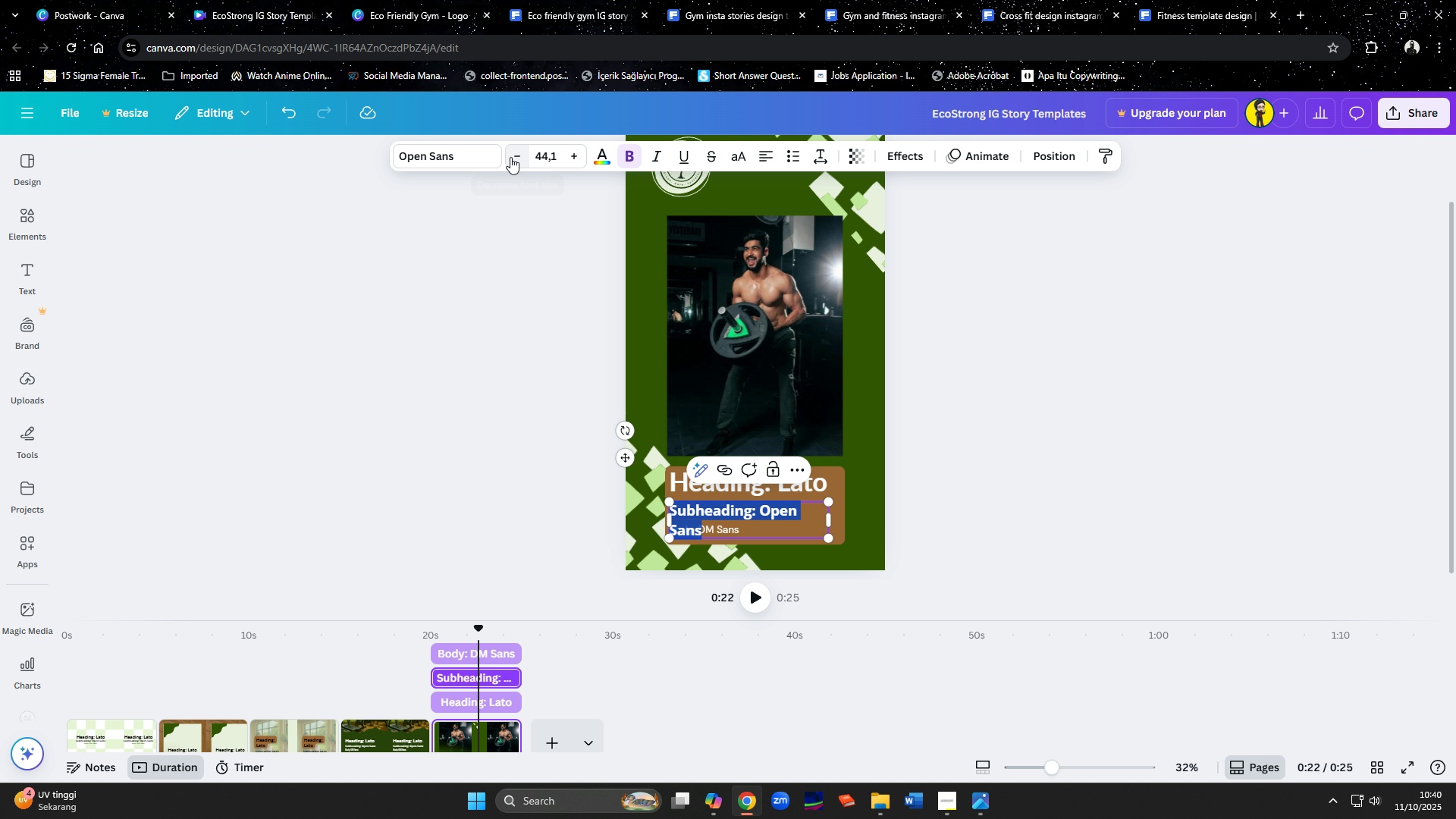 
left_click([554, 154])
 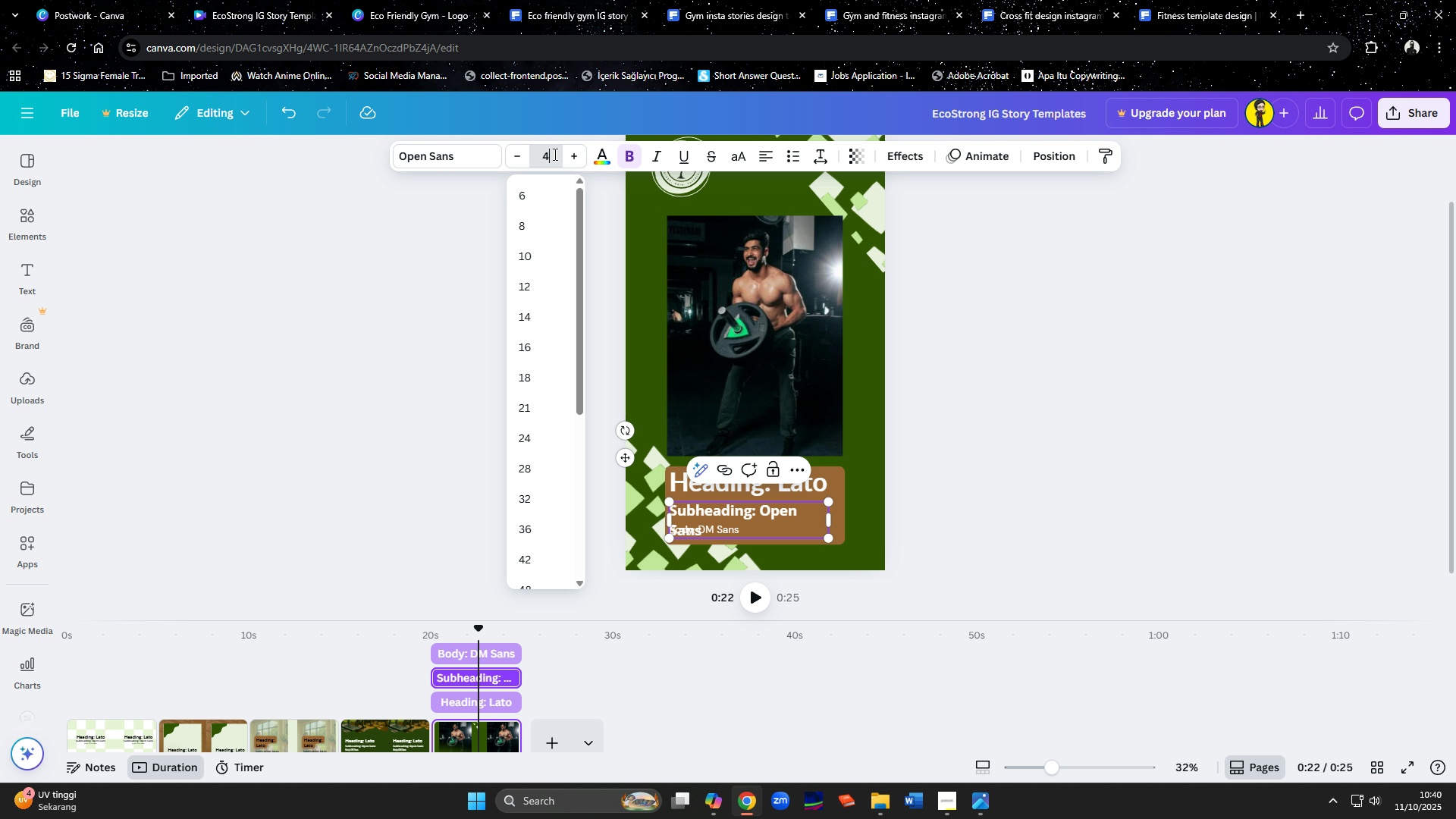 
type(42)
 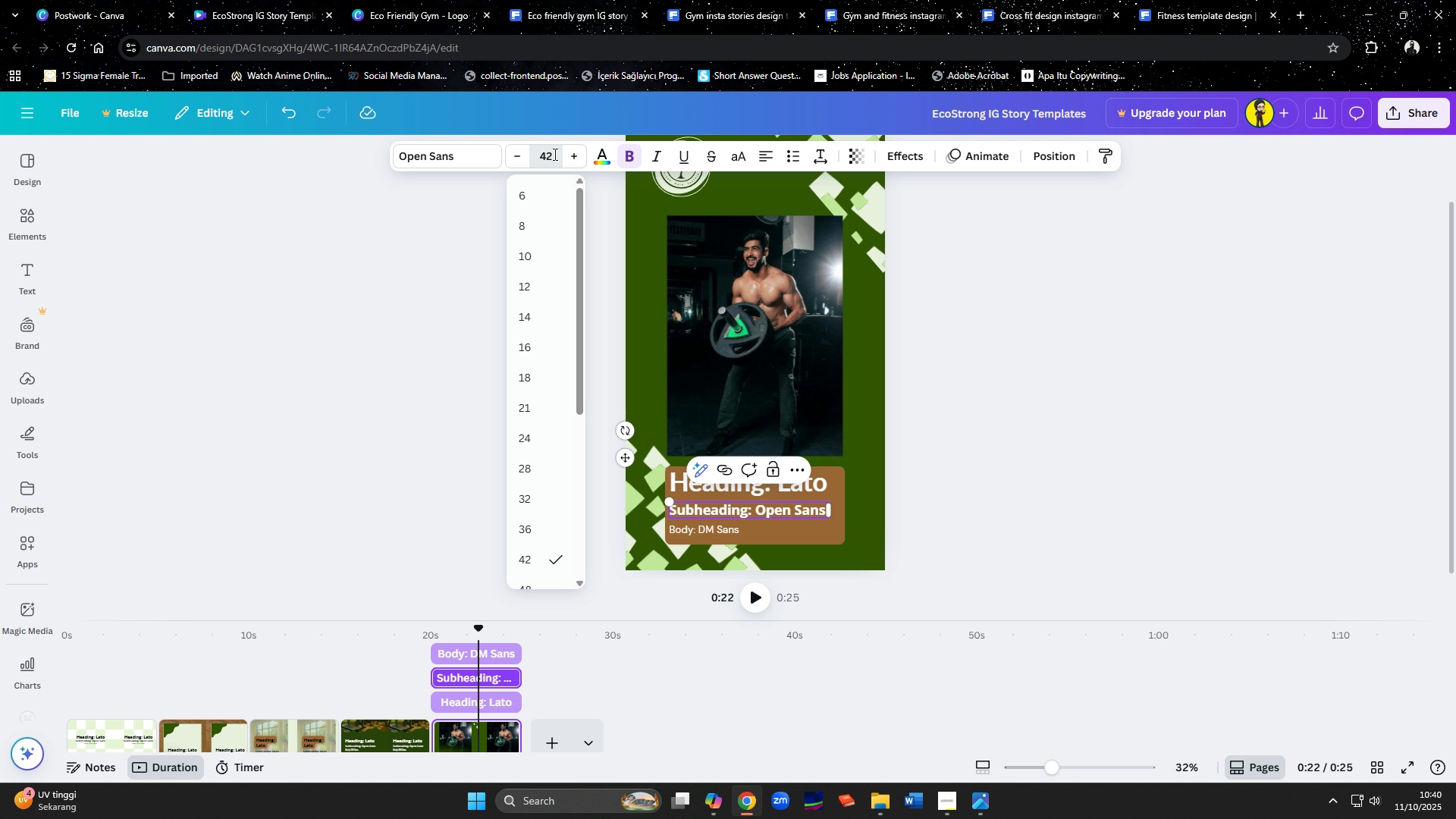 
key(Enter)
 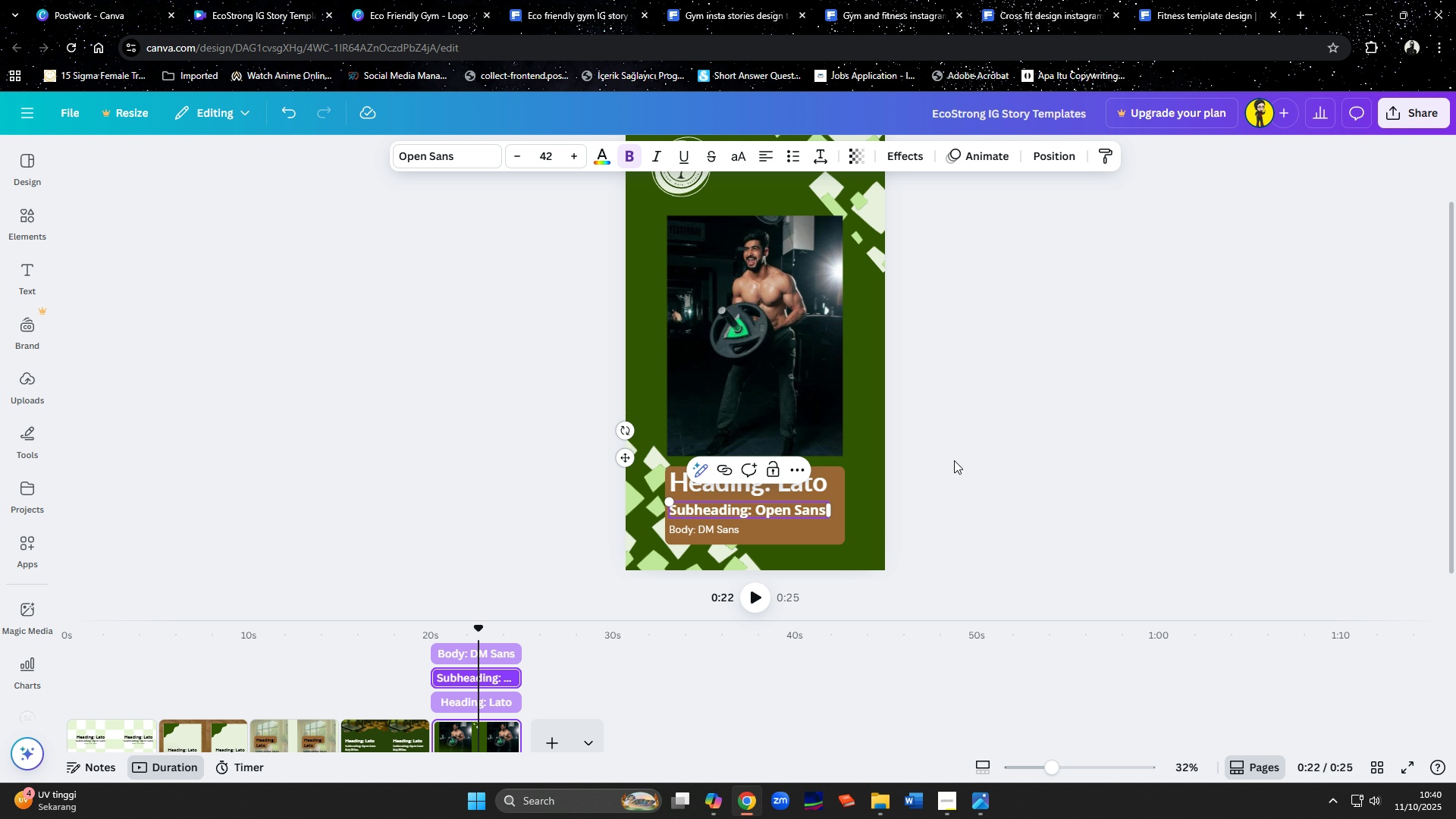 
left_click([1027, 469])
 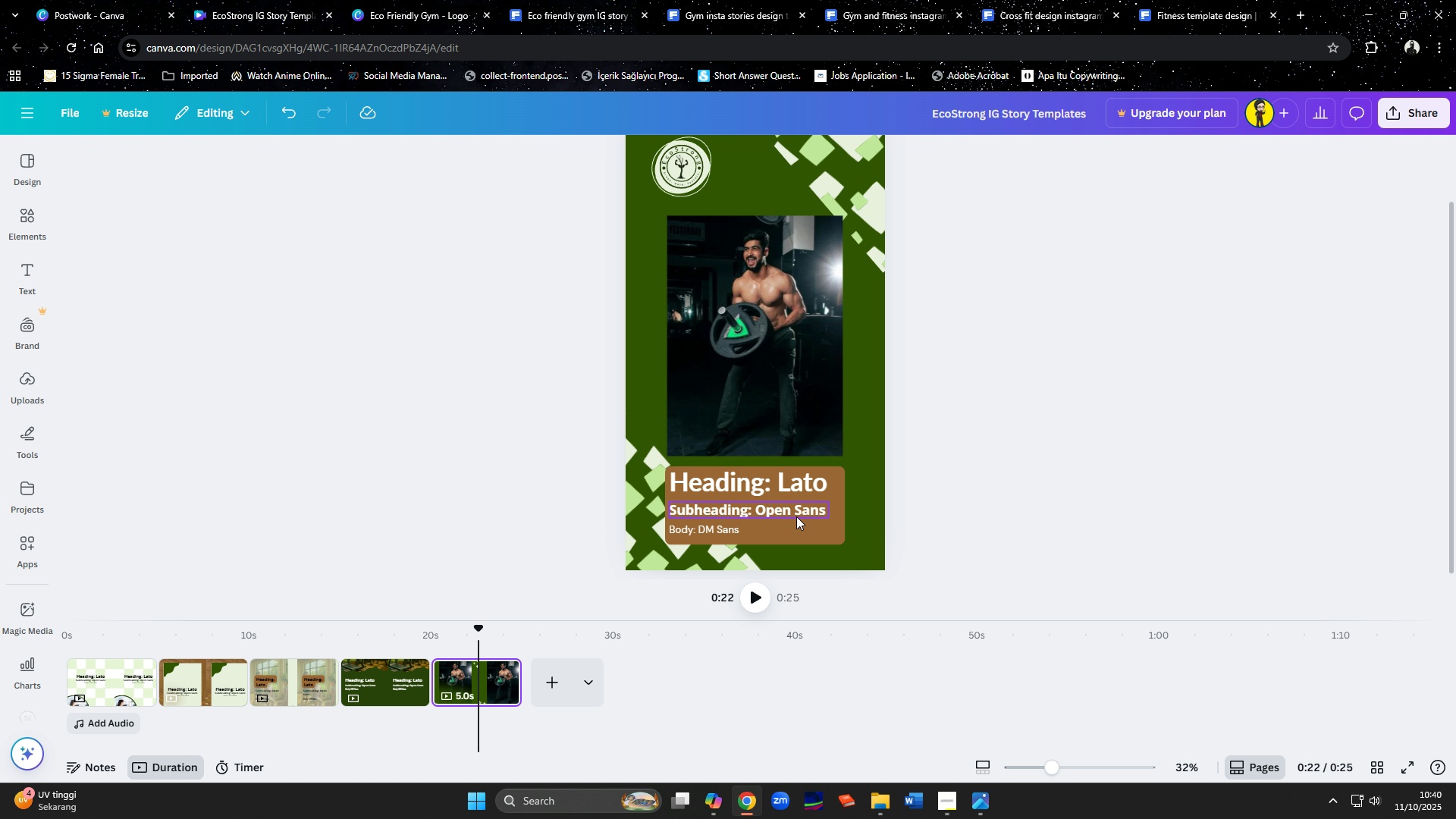 
left_click([796, 516])
 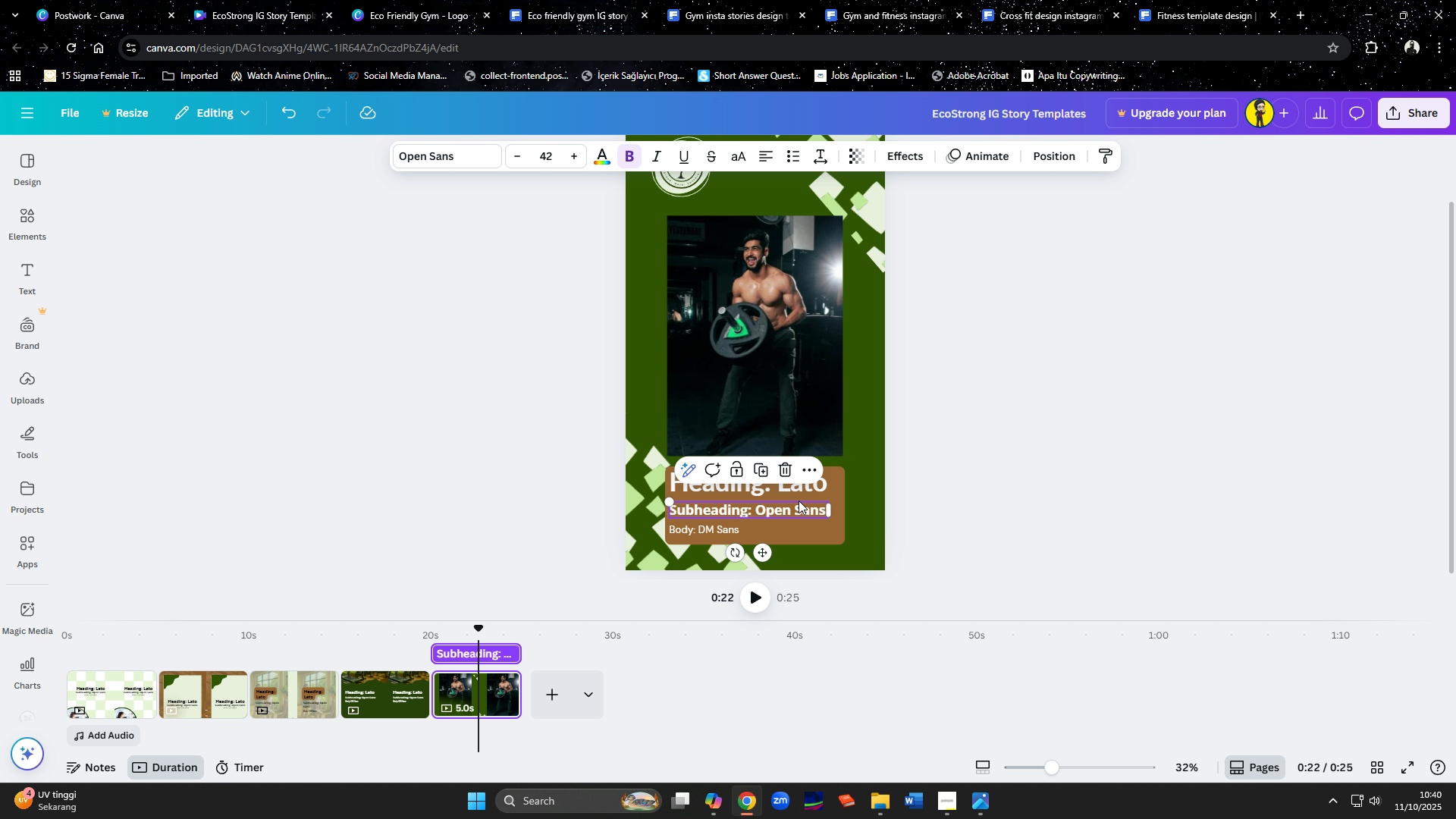 
left_click([805, 491])
 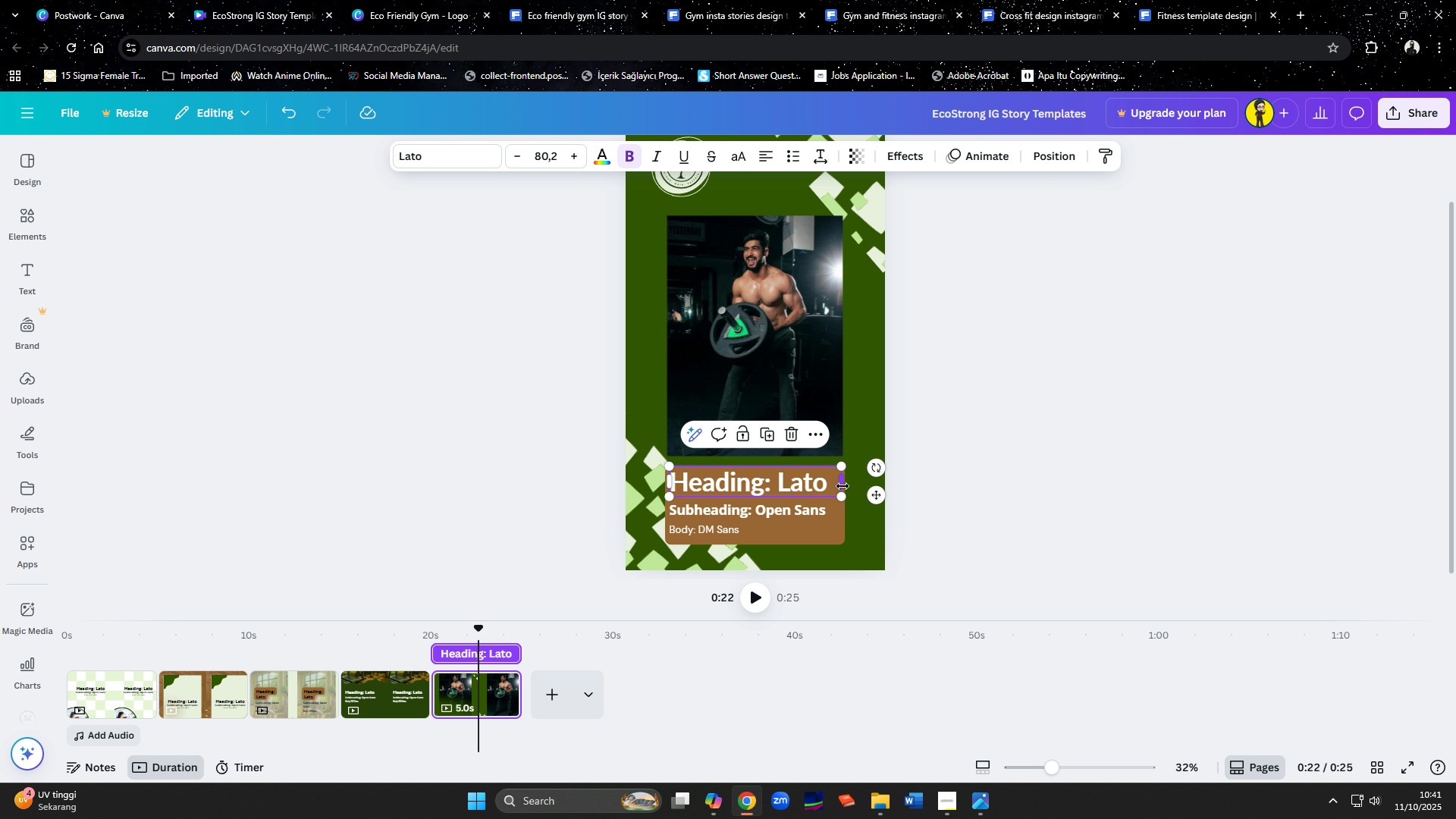 
left_click_drag(start_coordinate=[843, 486], to_coordinate=[836, 488])
 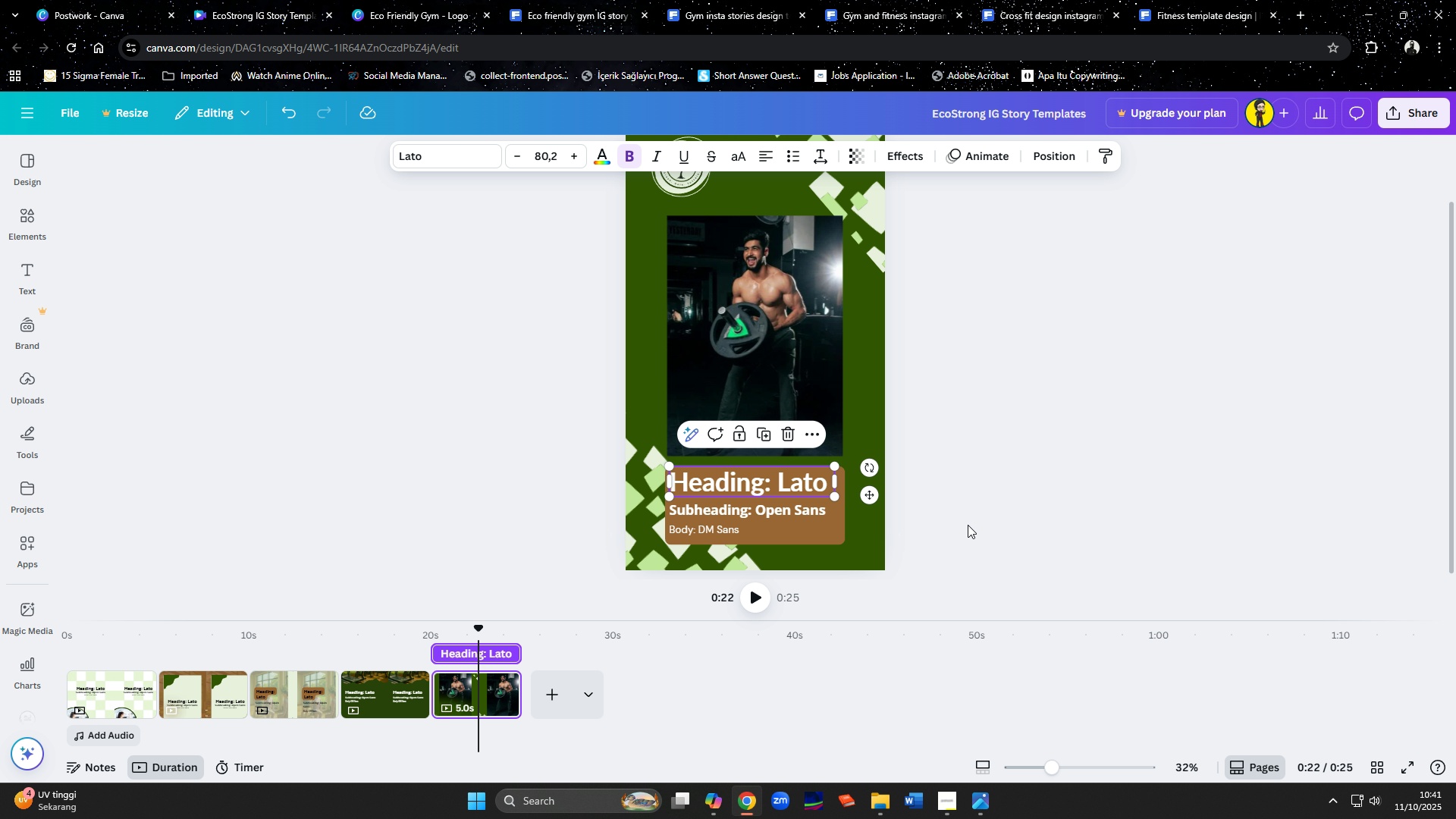 
left_click([968, 525])
 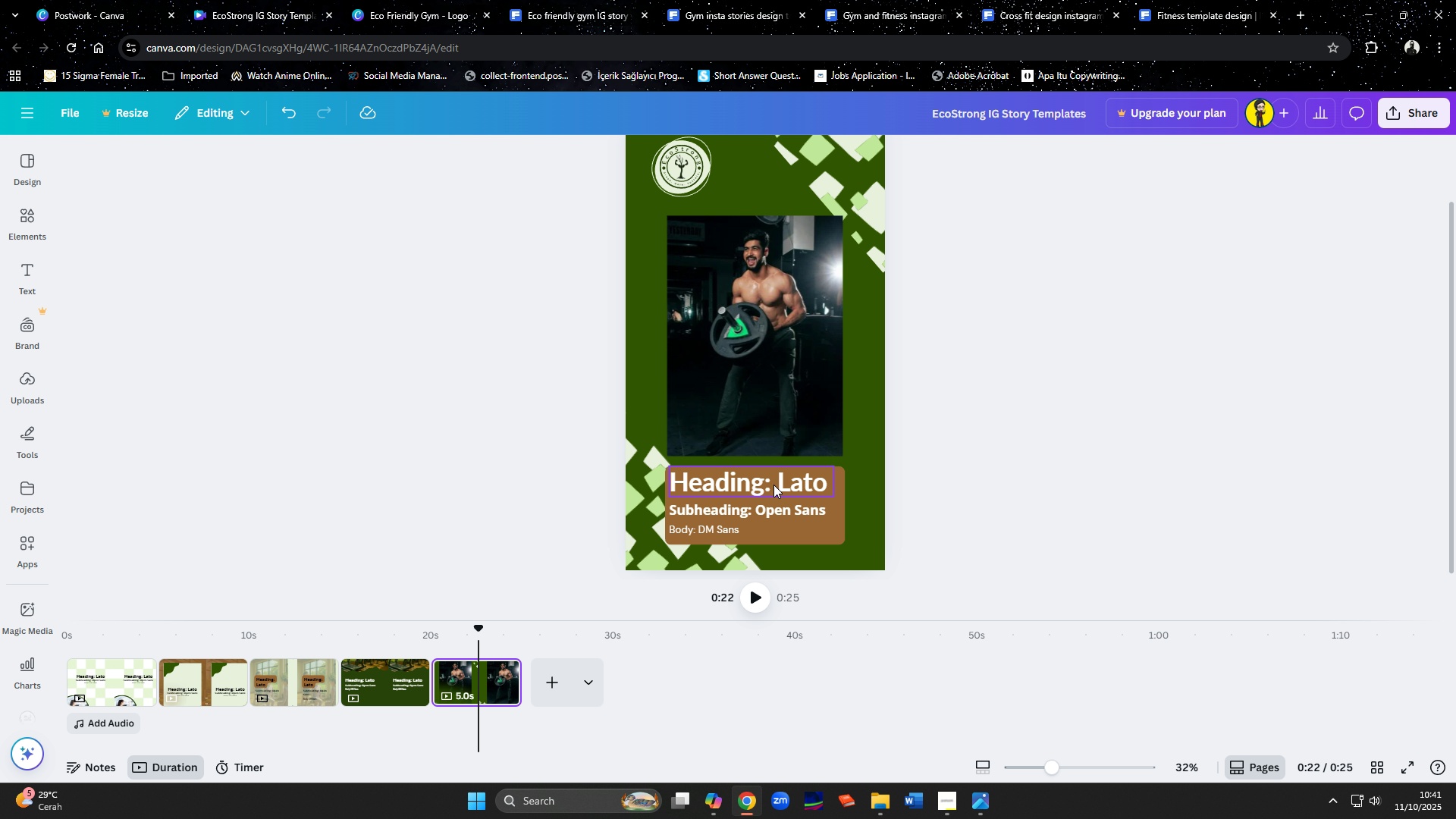 
key(ArrowRight)
 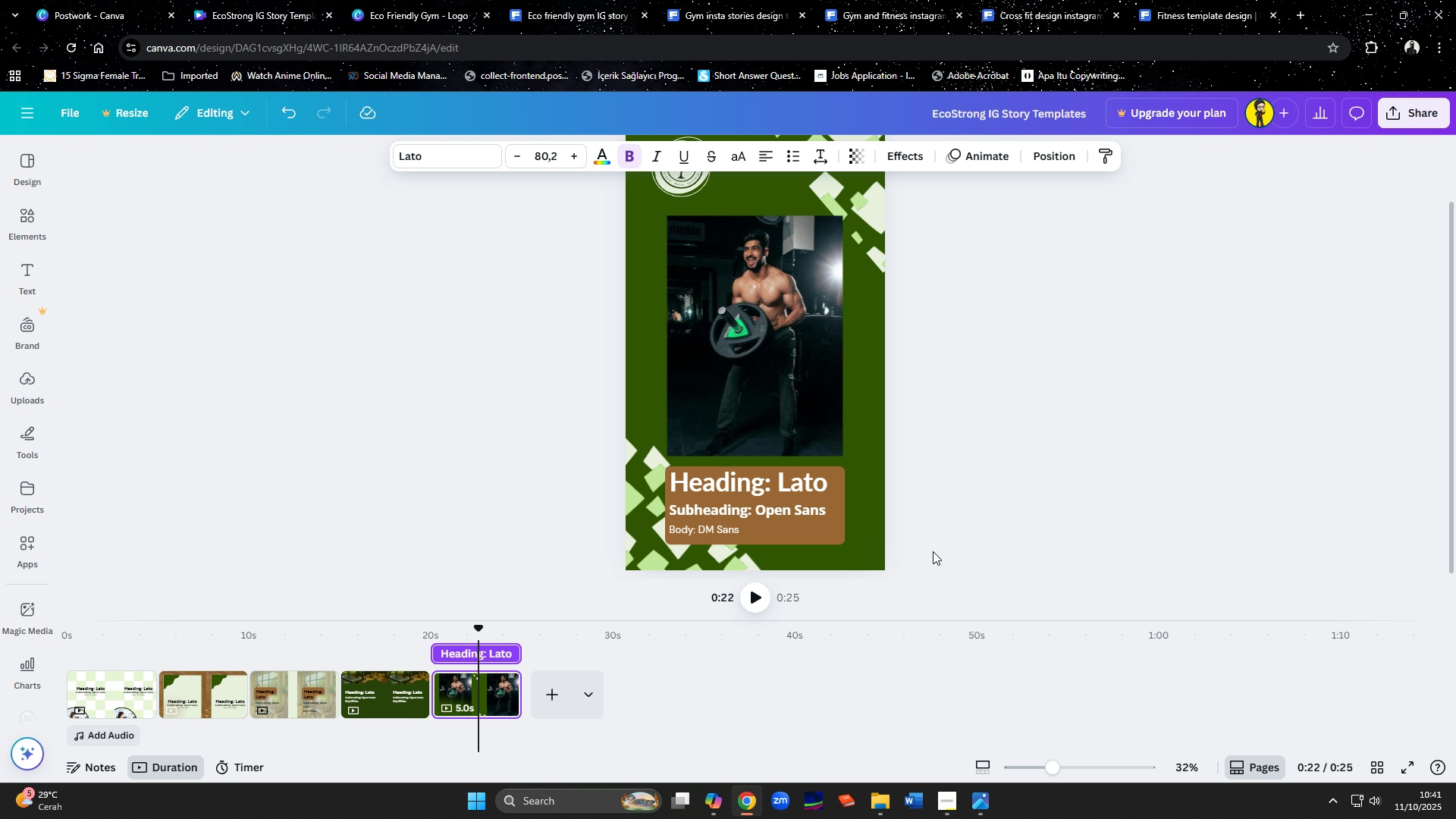 
key(ArrowRight)
 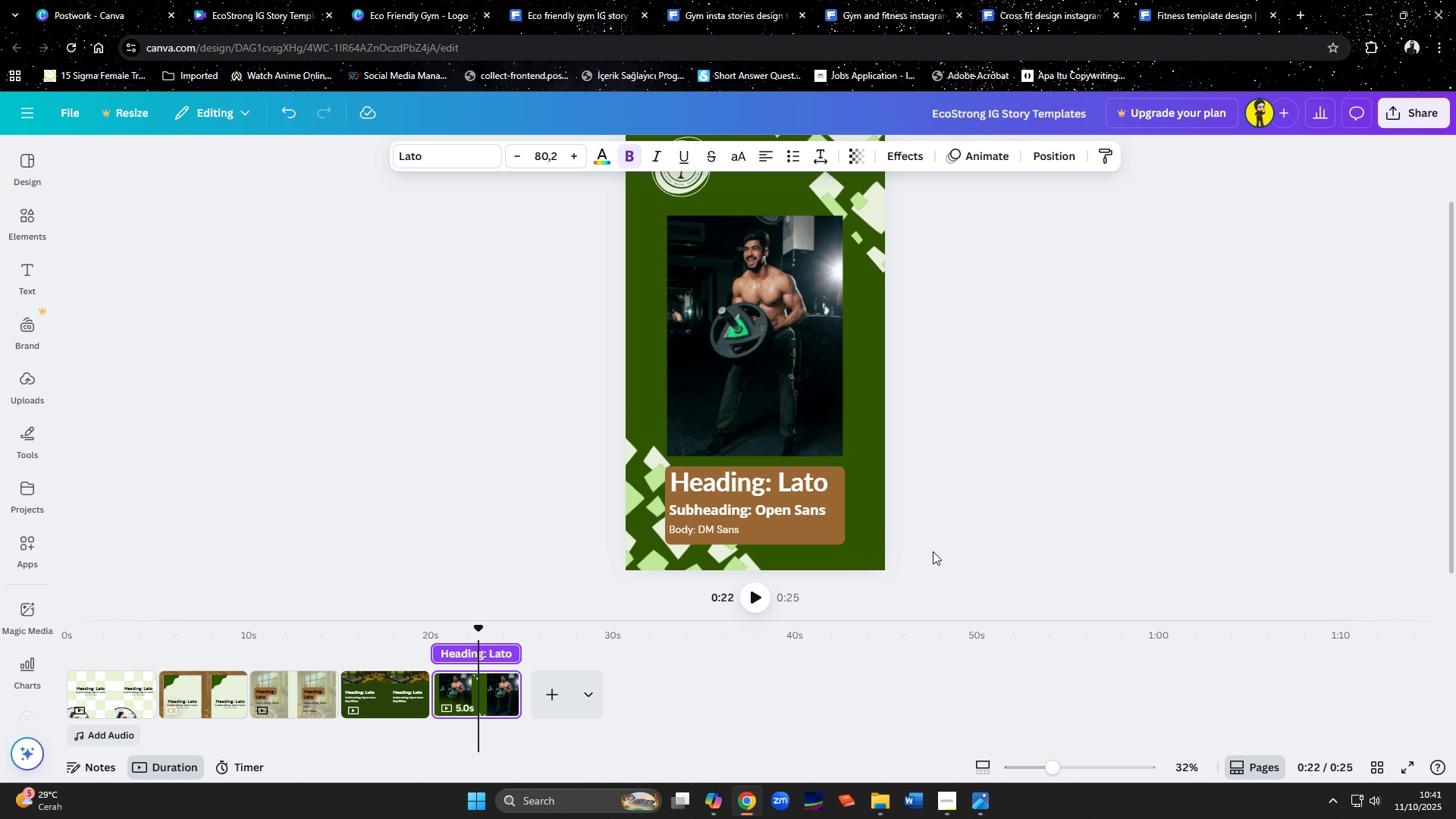 
key(ArrowRight)
 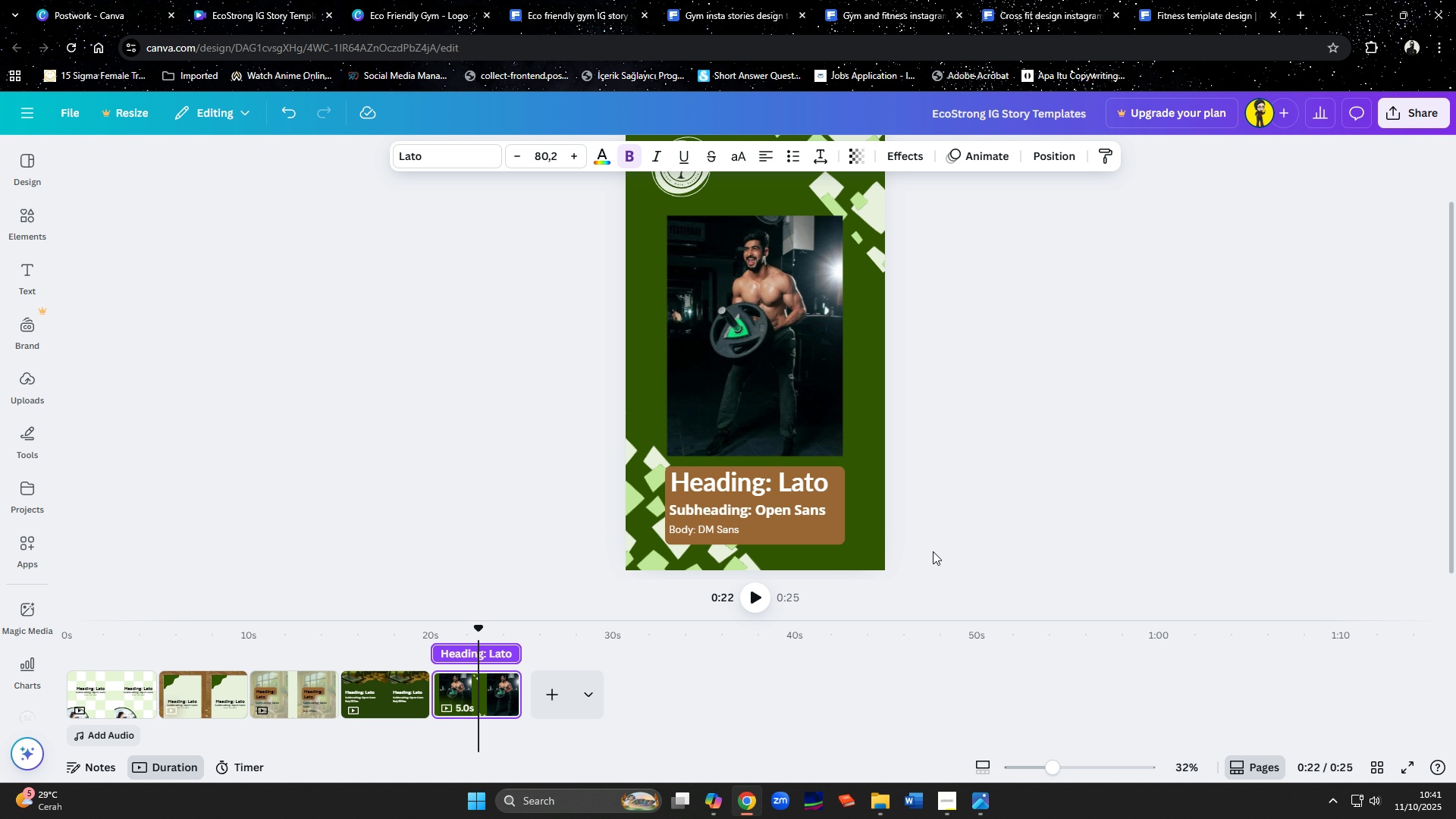 
key(ArrowRight)
 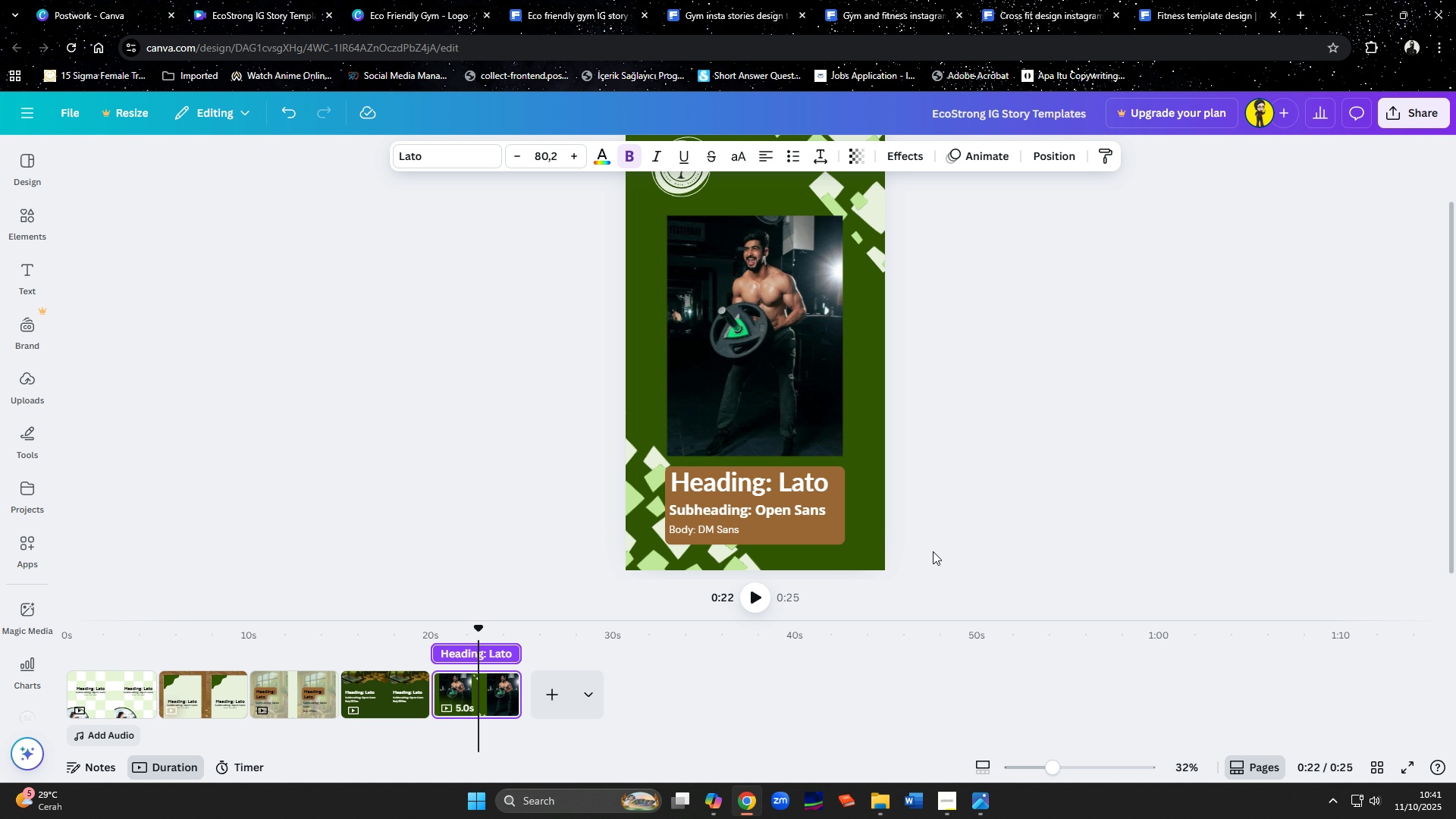 
key(ArrowRight)
 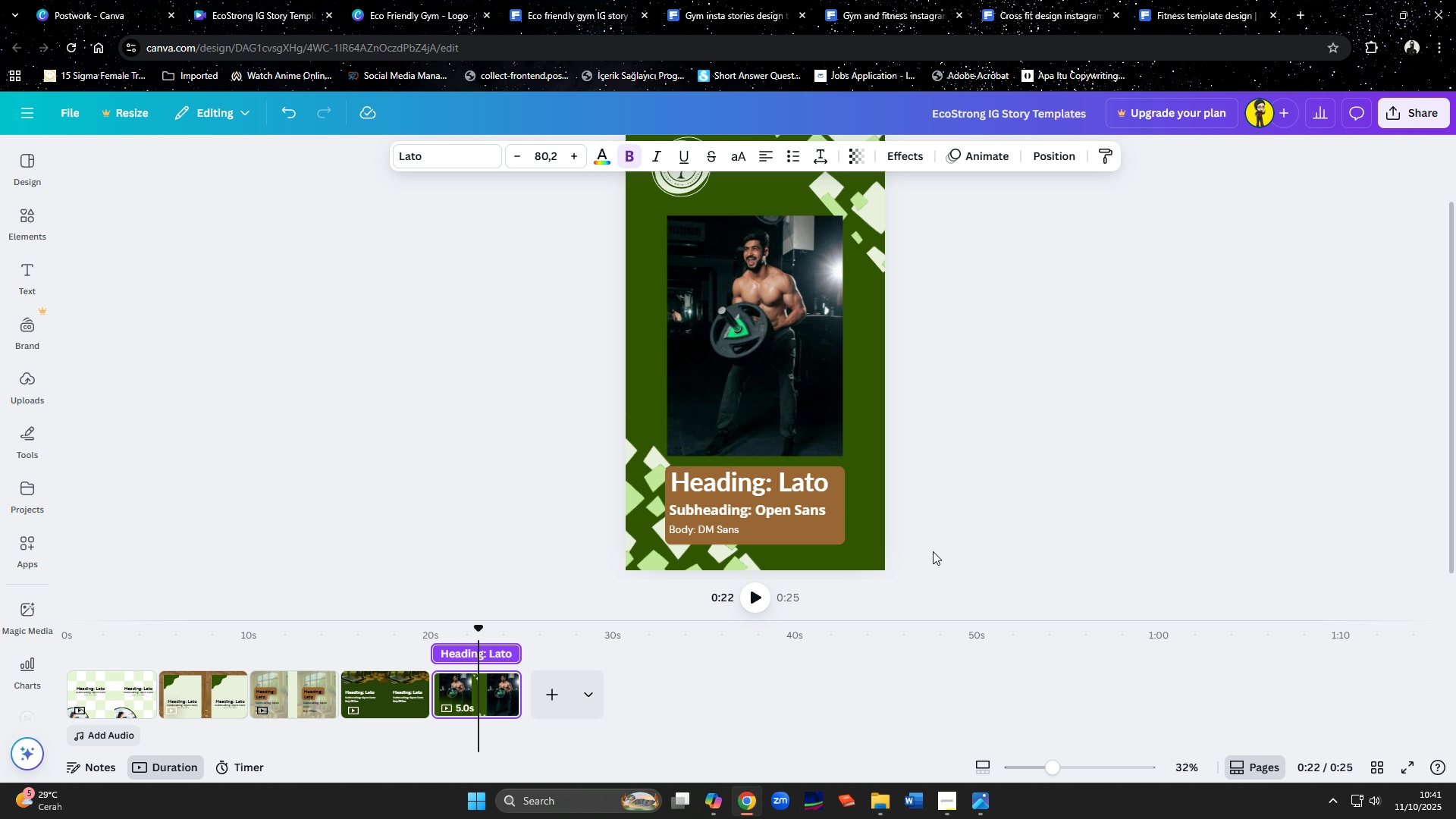 
key(ArrowRight)
 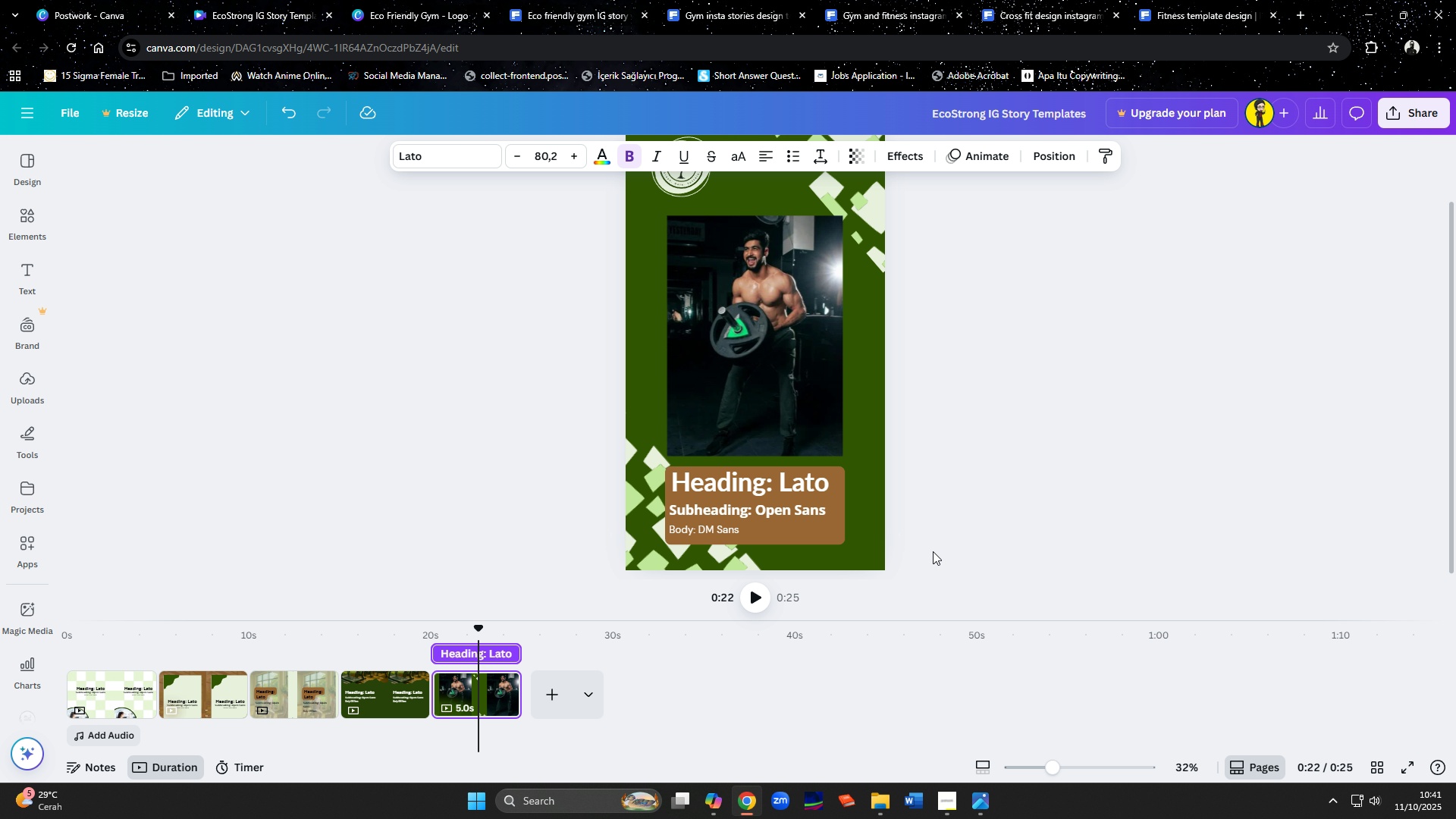 
key(ArrowRight)
 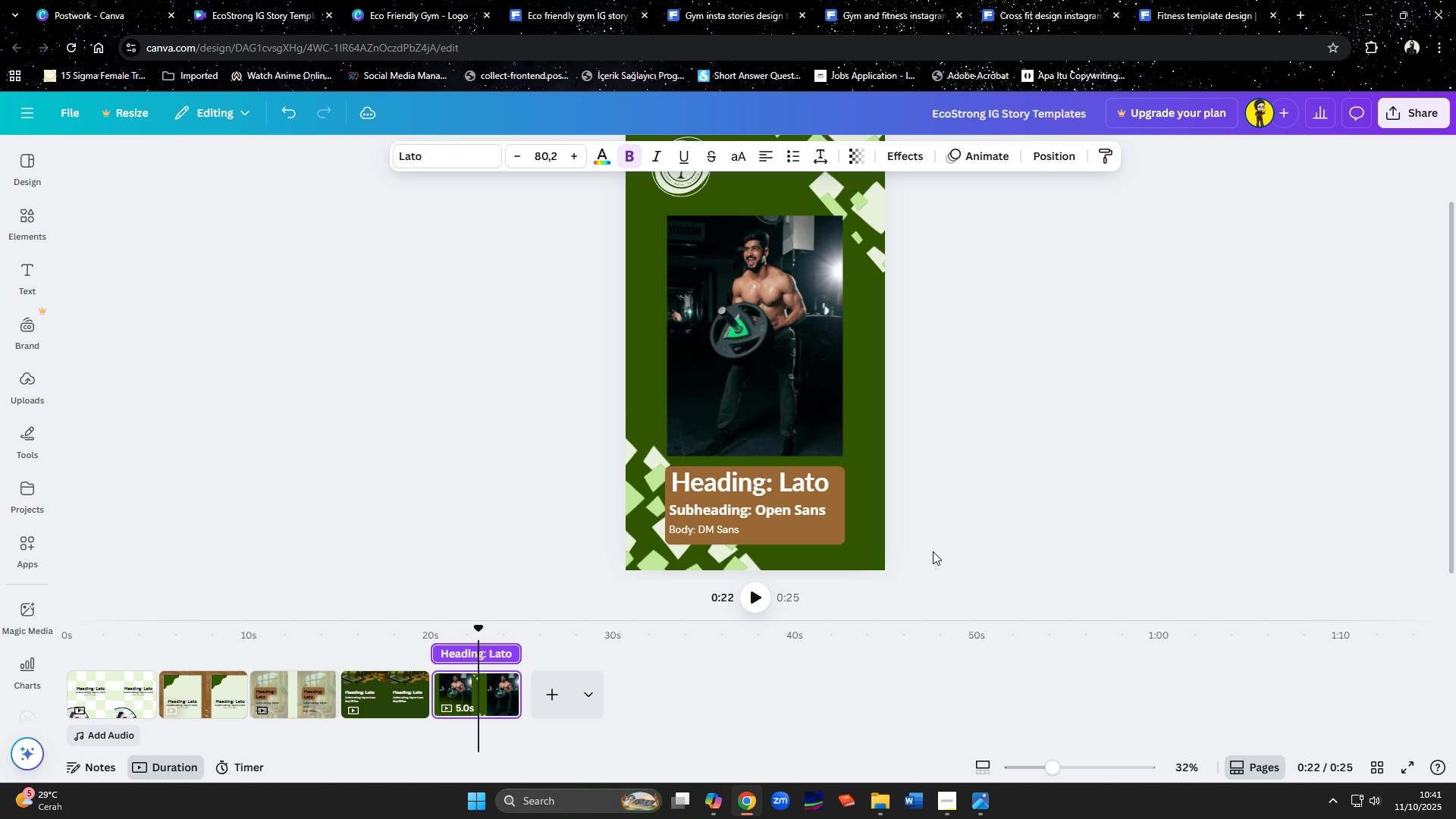 
key(ArrowRight)
 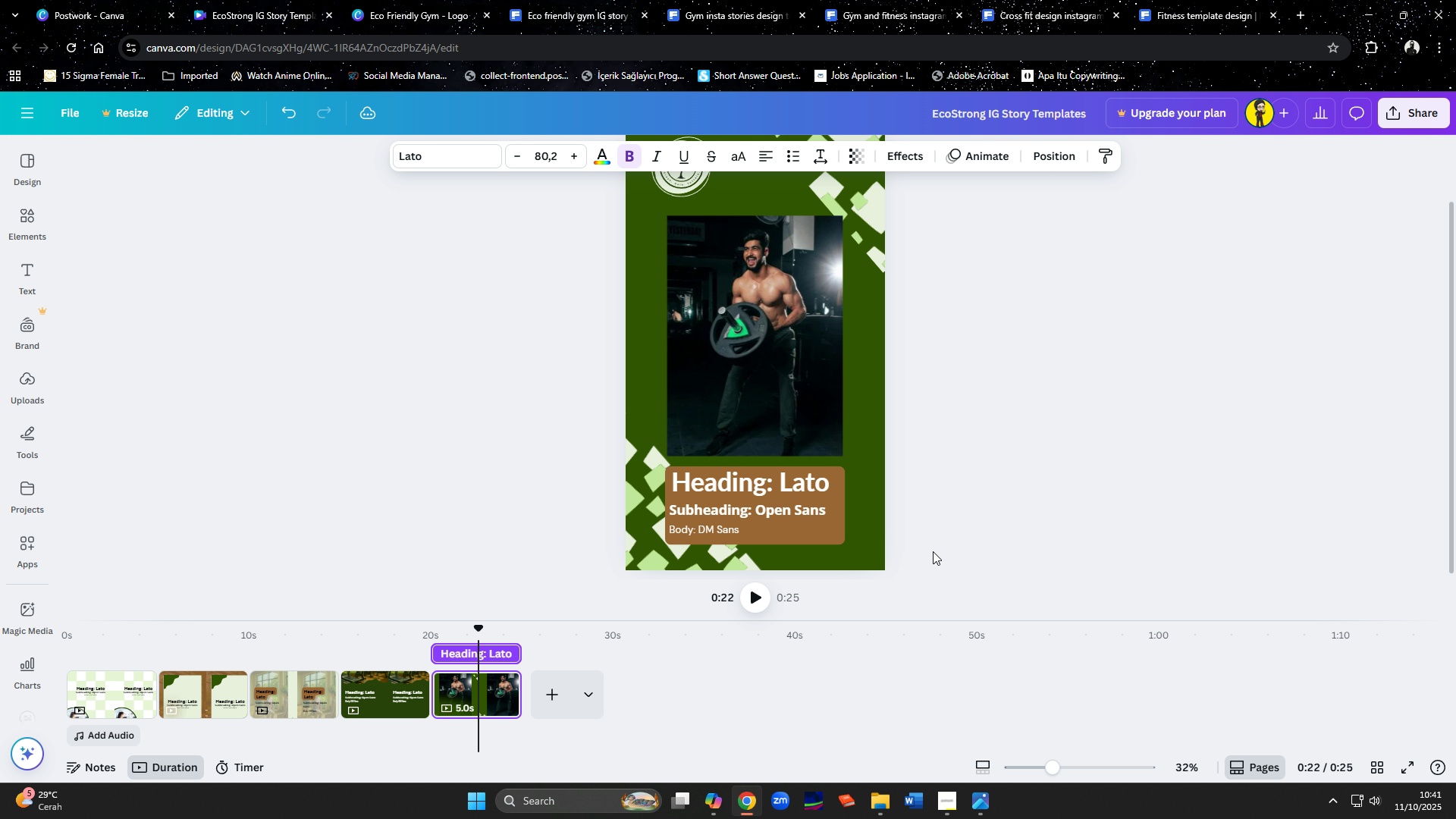 
key(ArrowRight)
 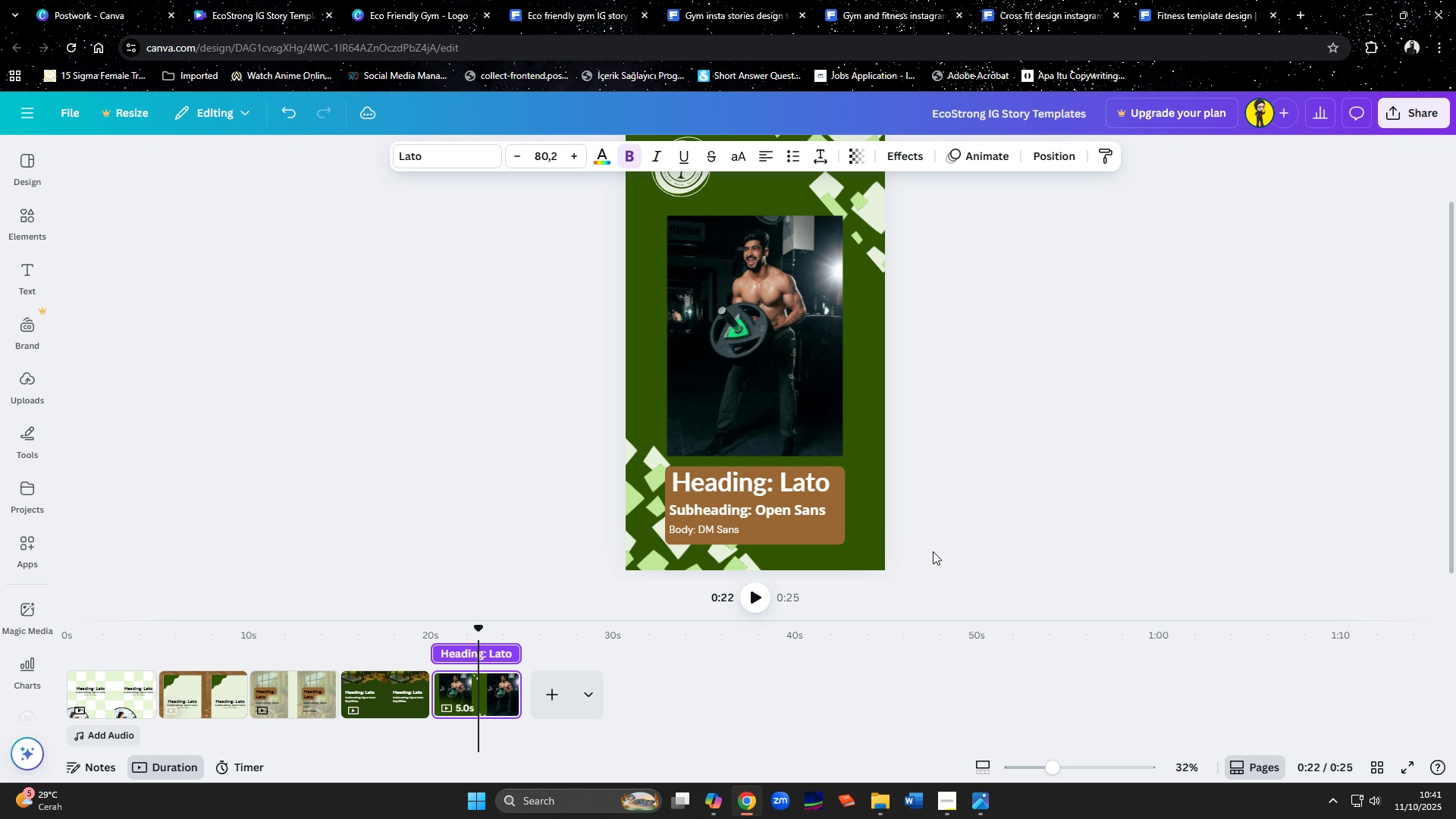 
key(ArrowRight)
 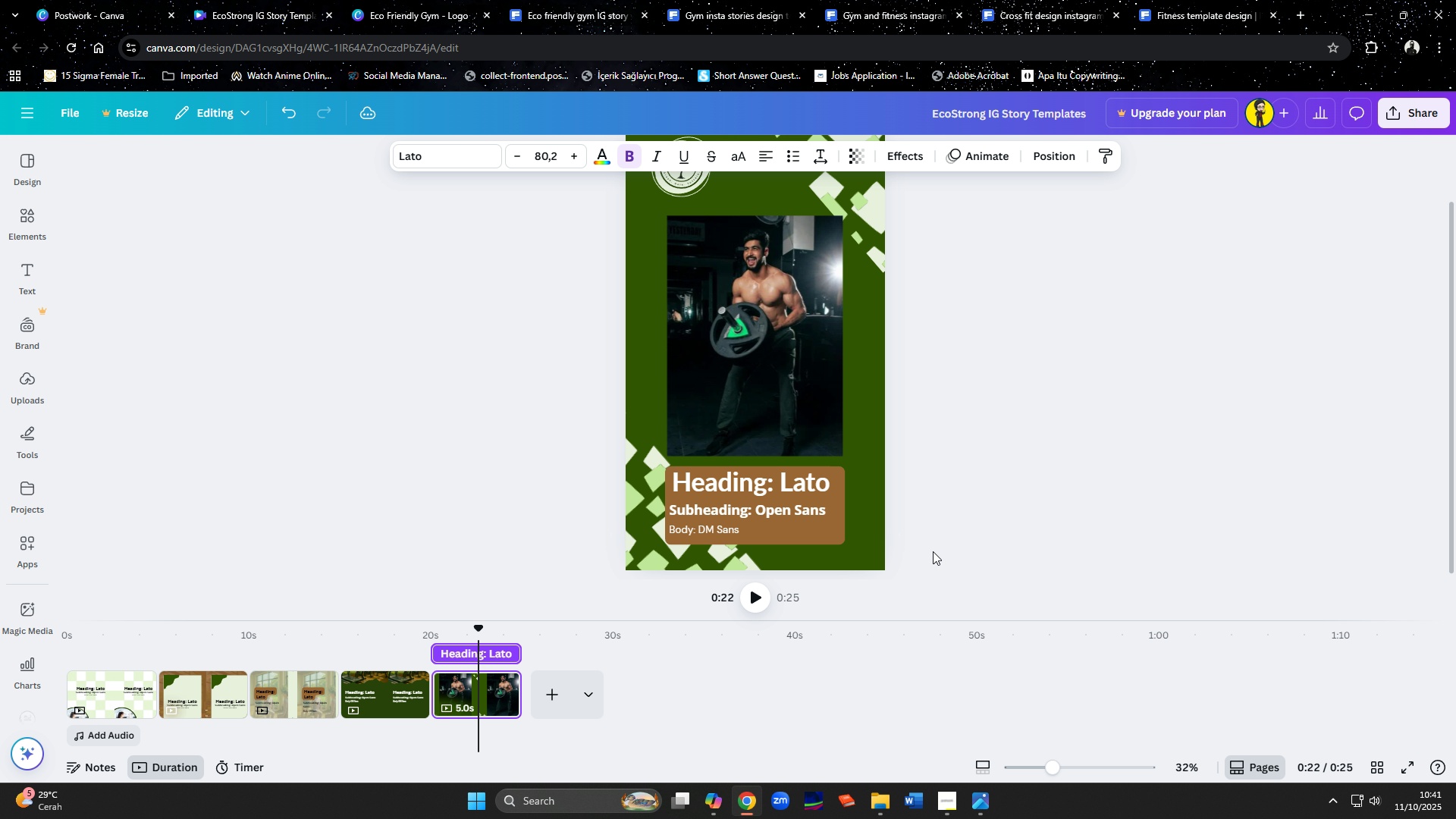 
key(ArrowRight)
 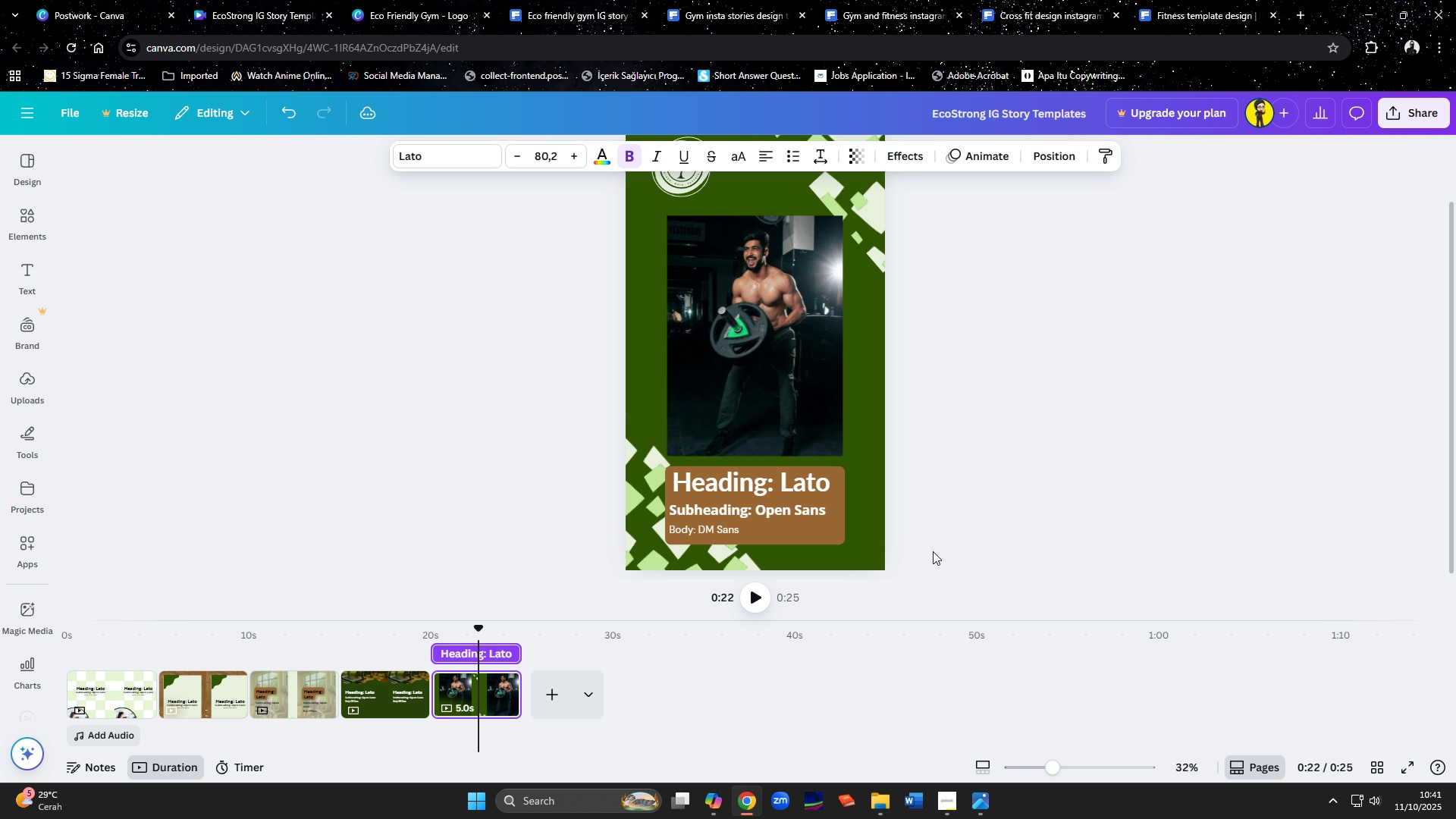 
key(ArrowRight)
 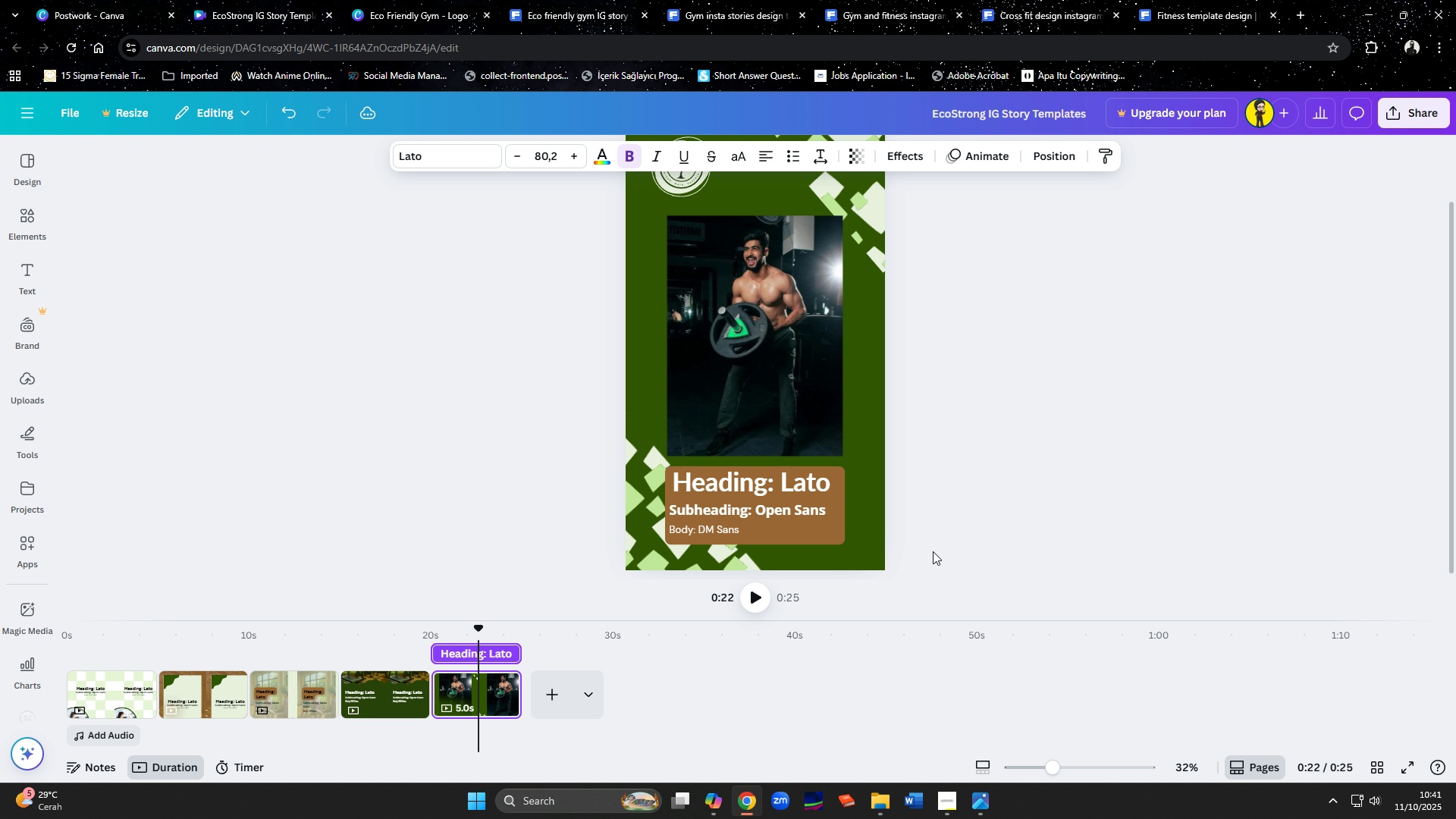 
key(ArrowRight)
 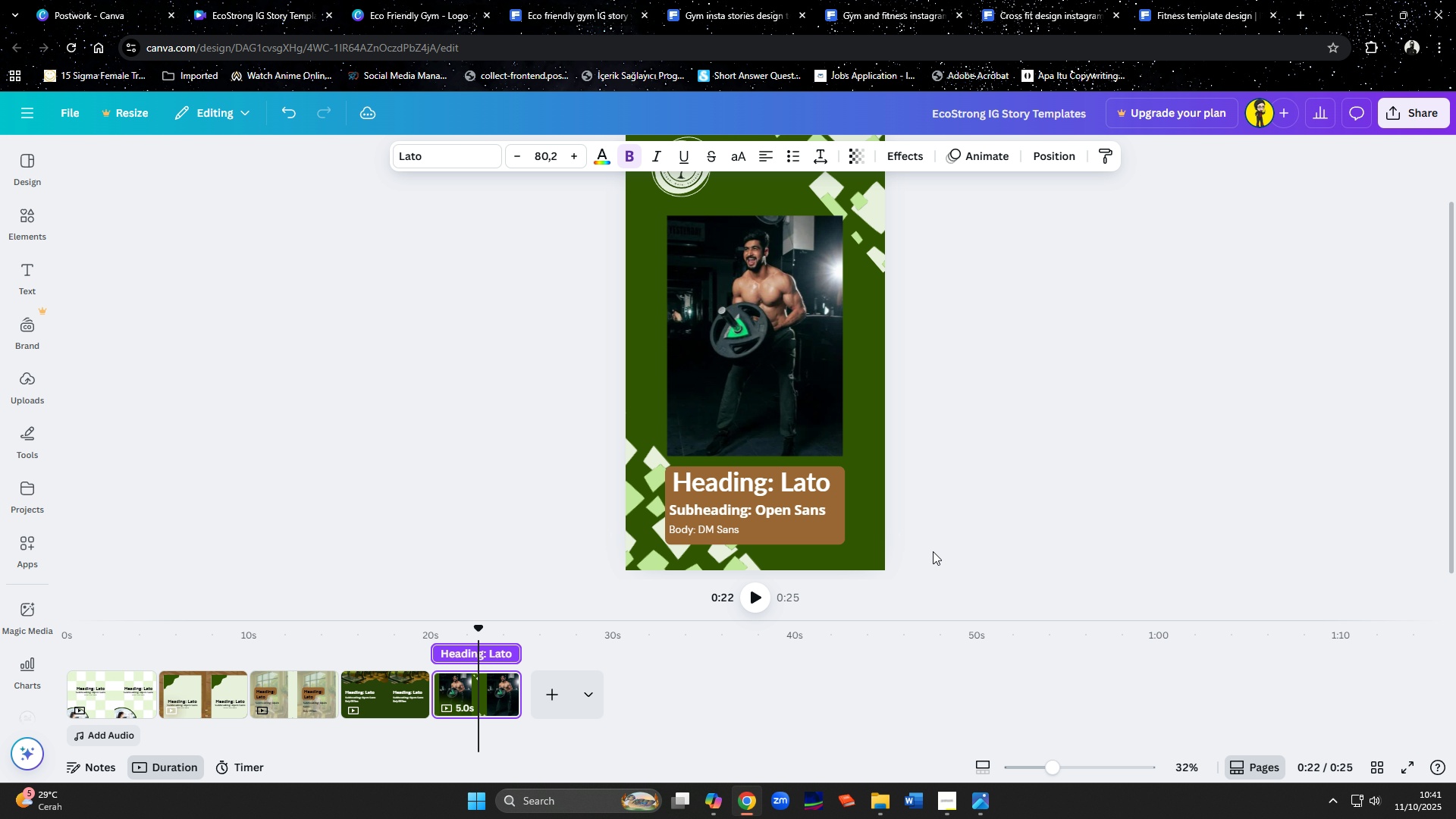 
key(ArrowDown)
 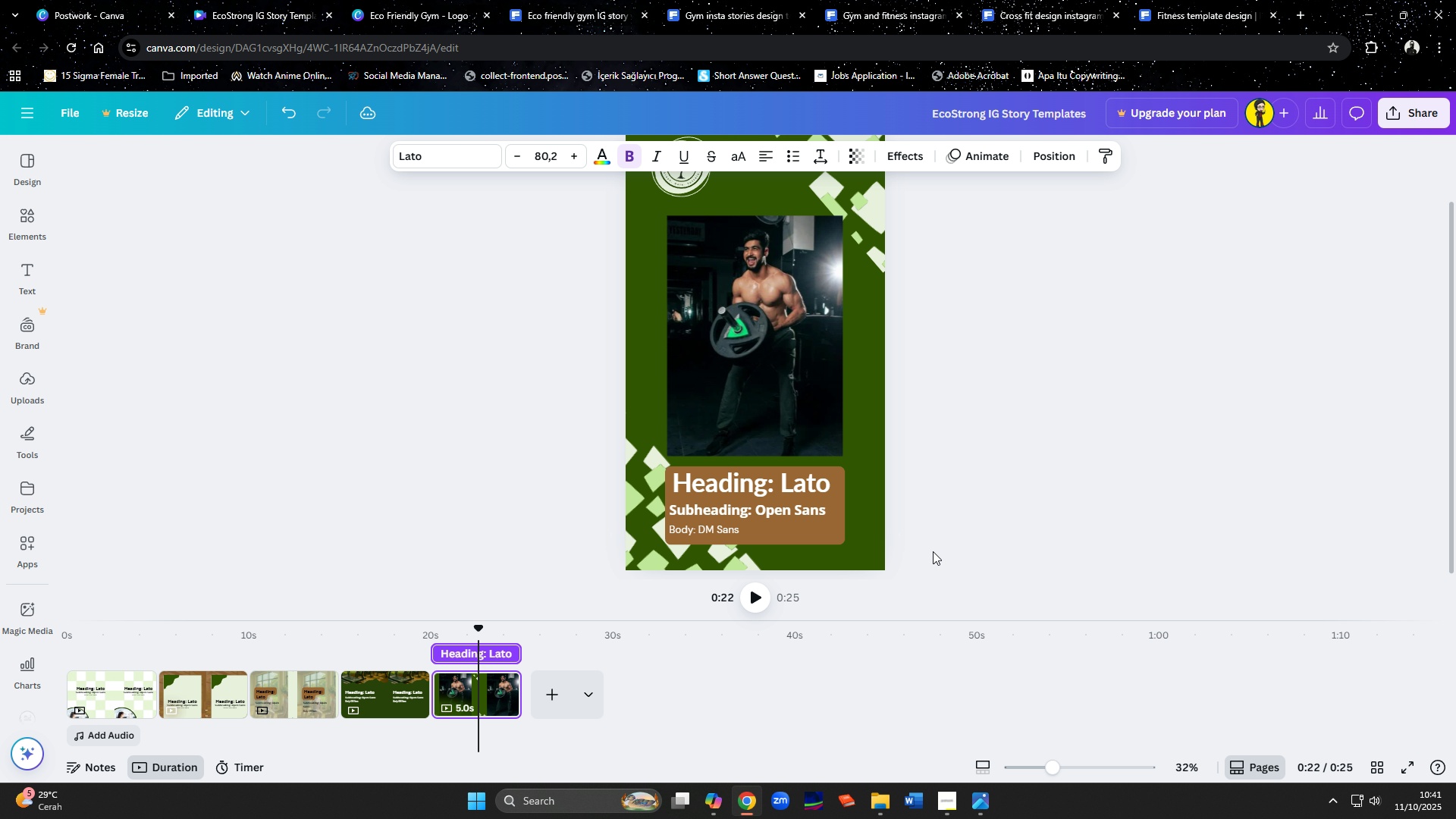 
key(ArrowDown)
 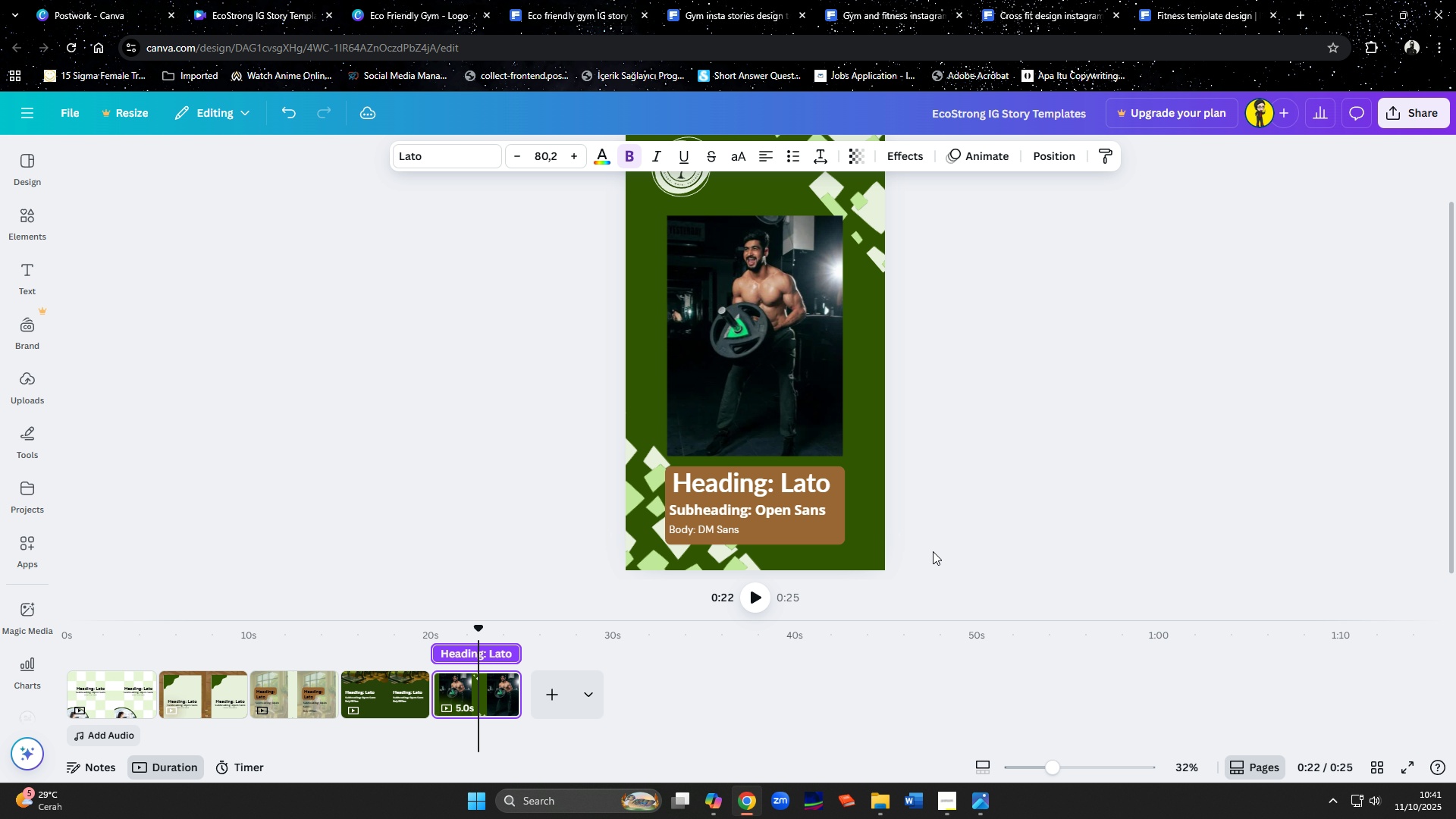 
key(ArrowDown)
 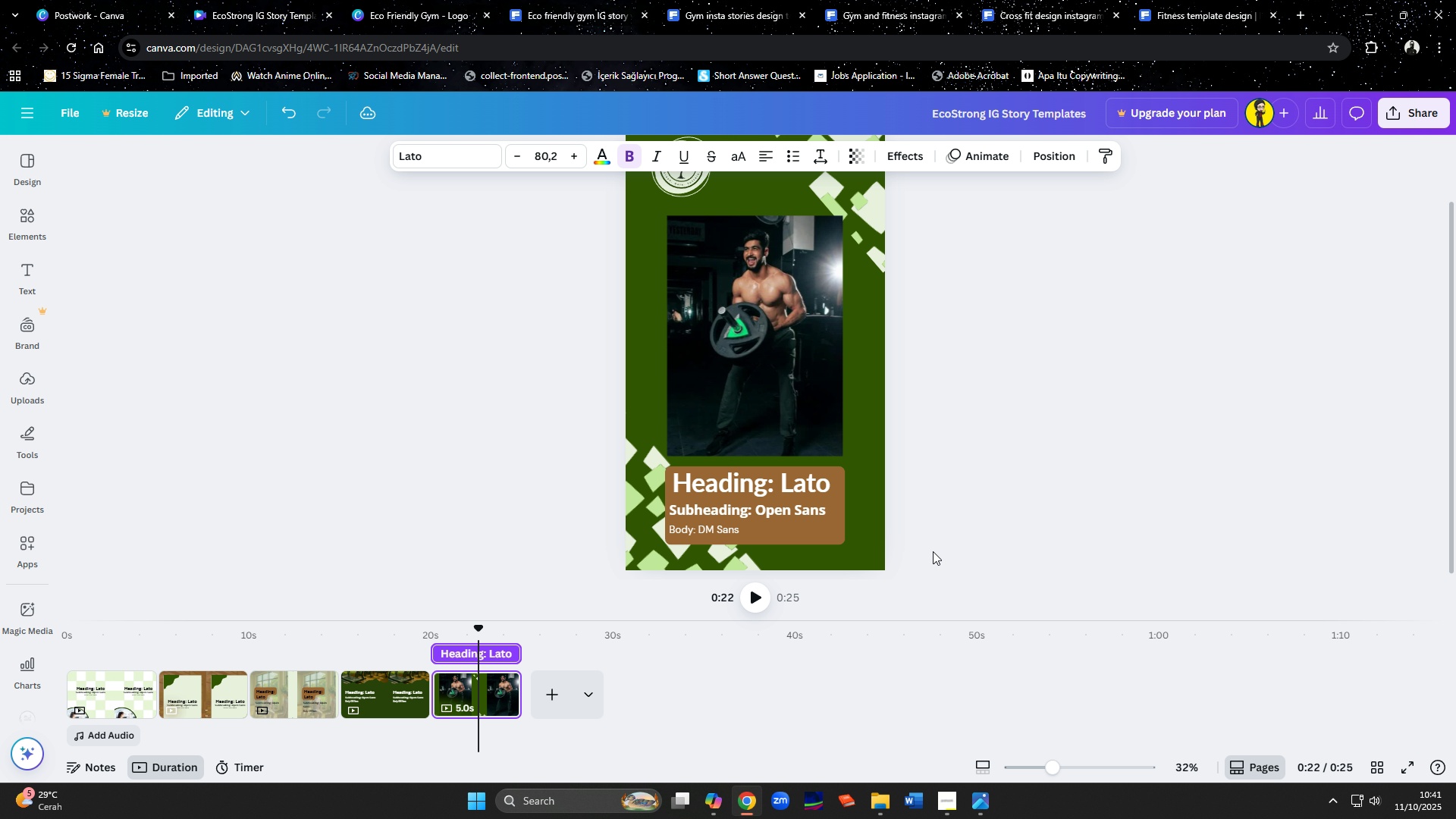 
key(ArrowDown)
 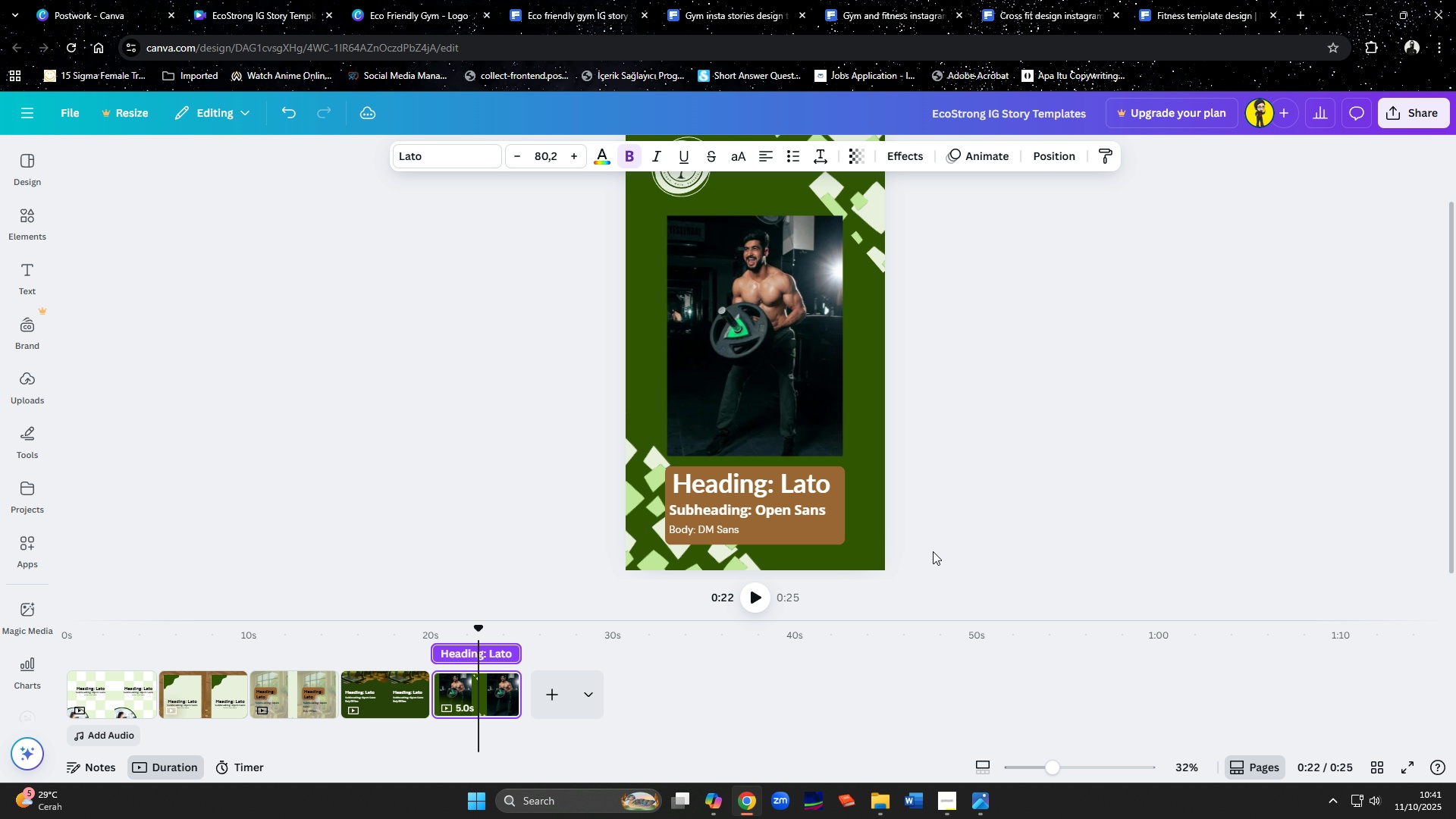 
key(ArrowDown)
 